 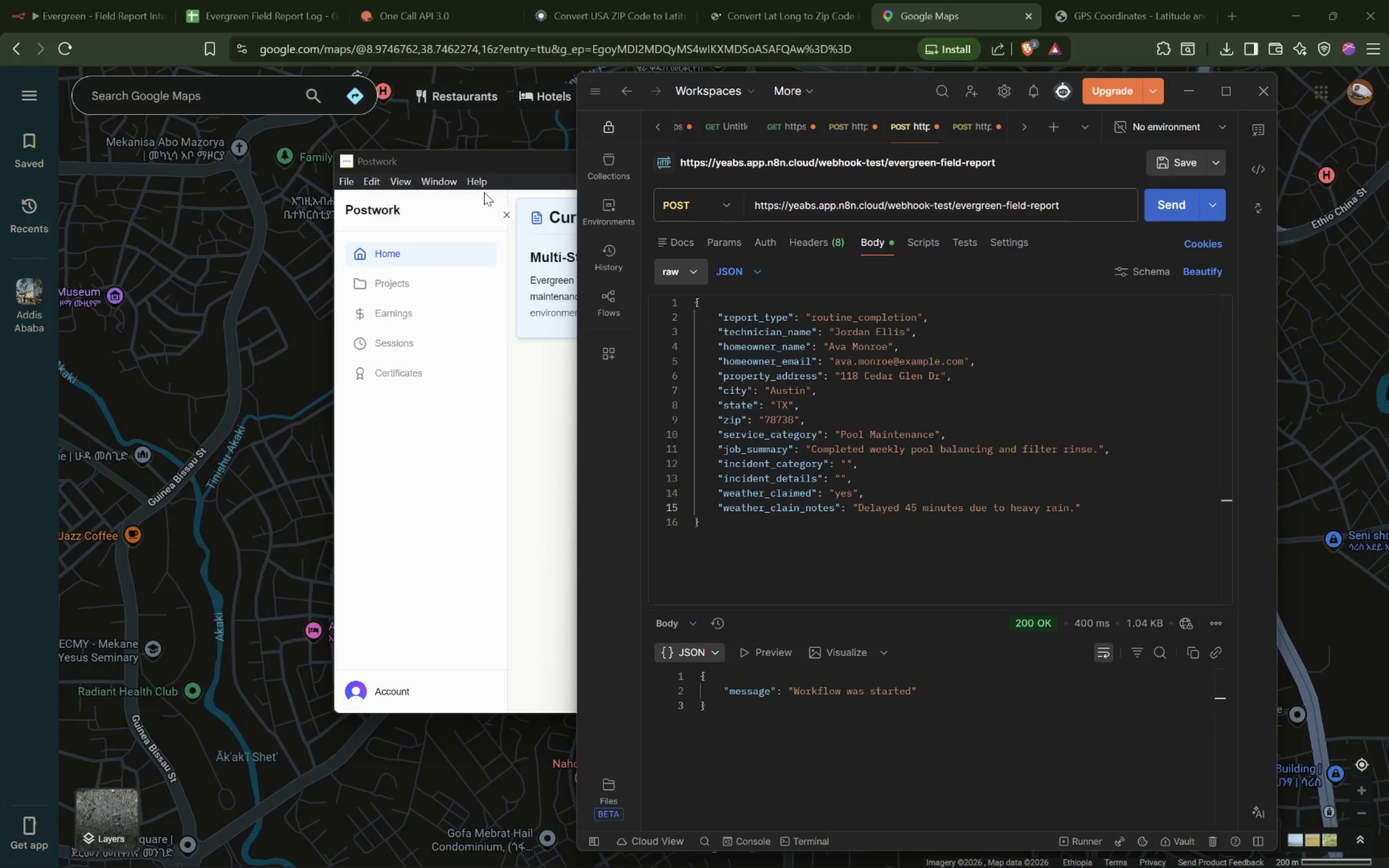 
left_click([82, 11])
 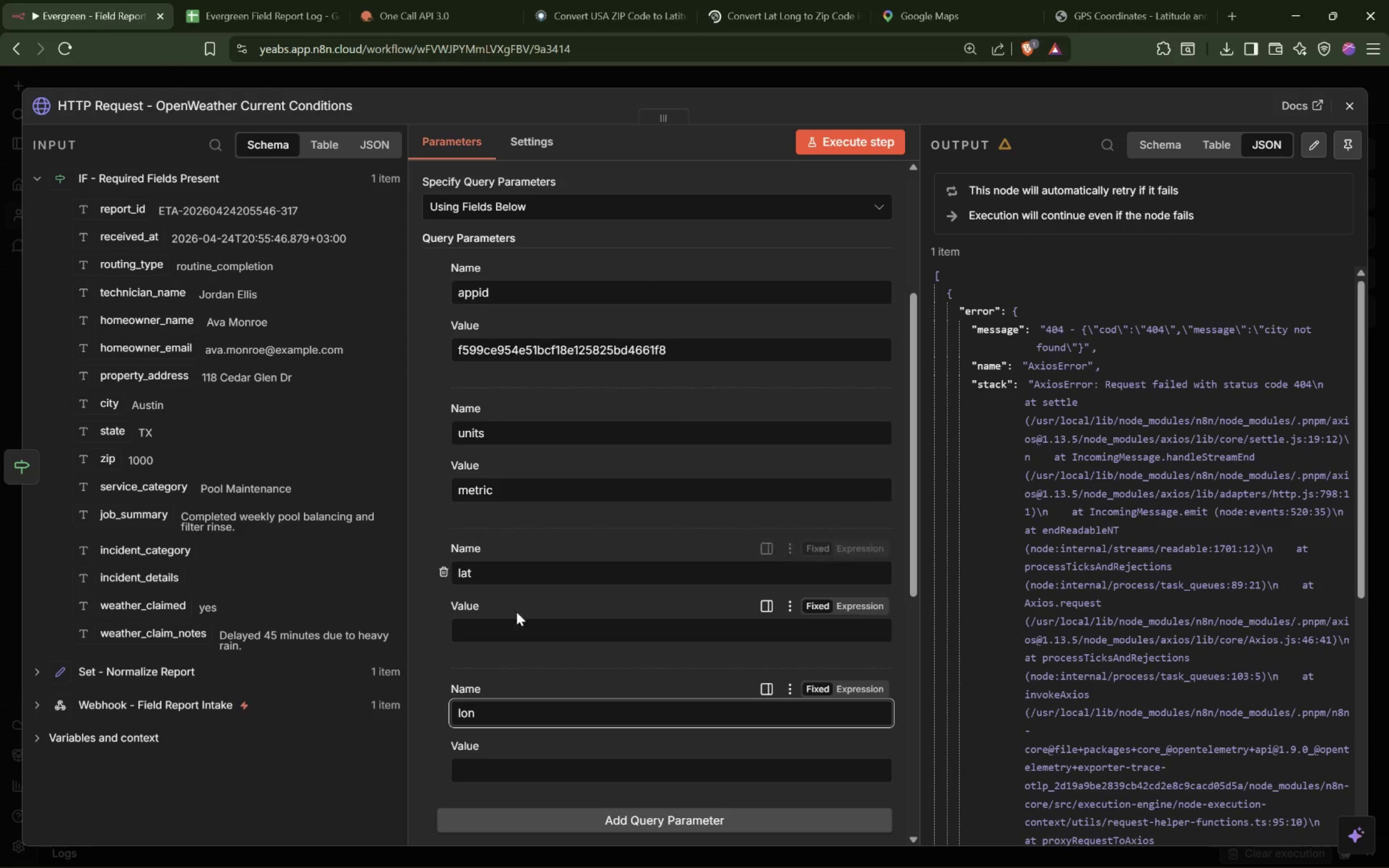 
key(Control+V)
 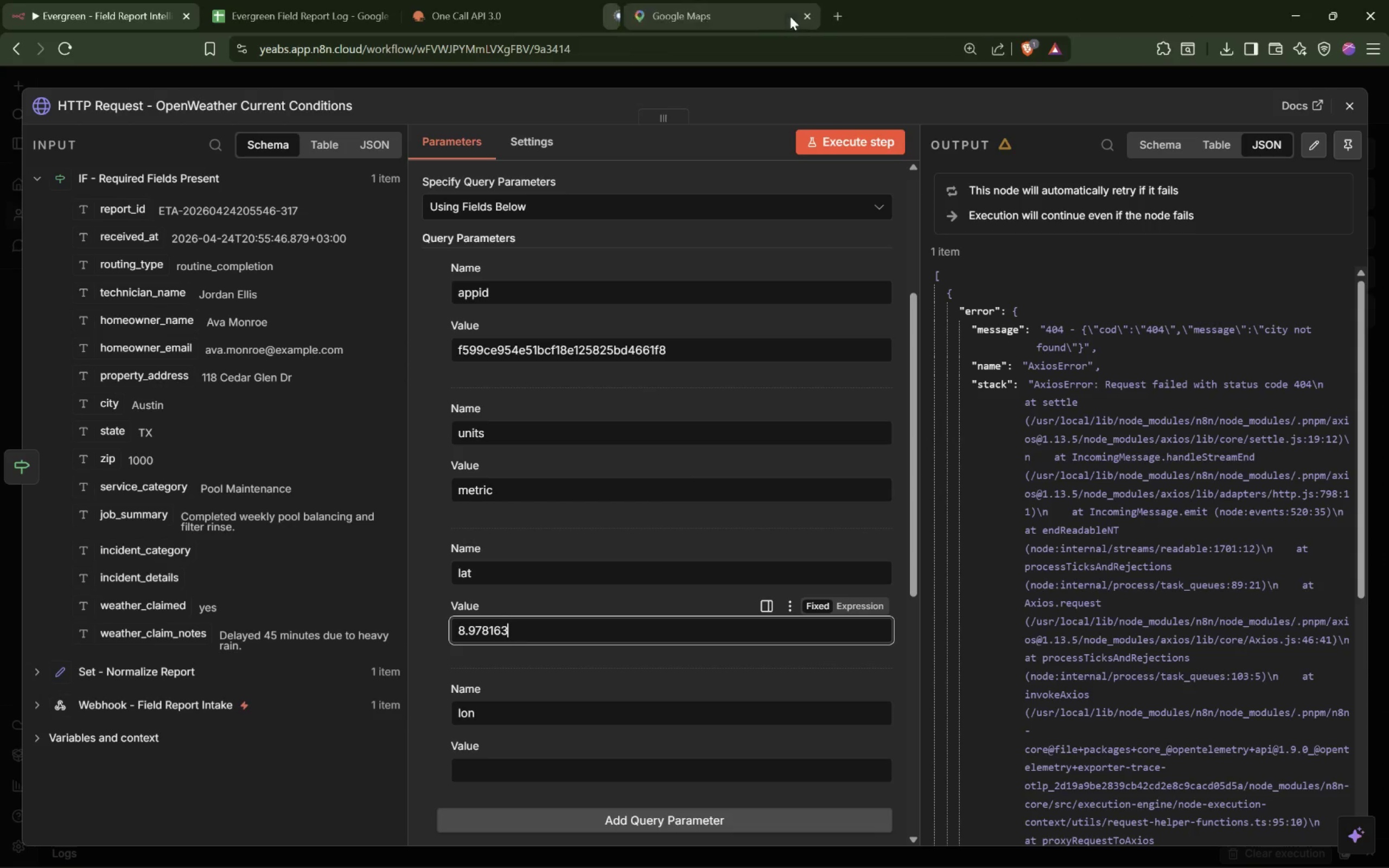 
wait(7.33)
 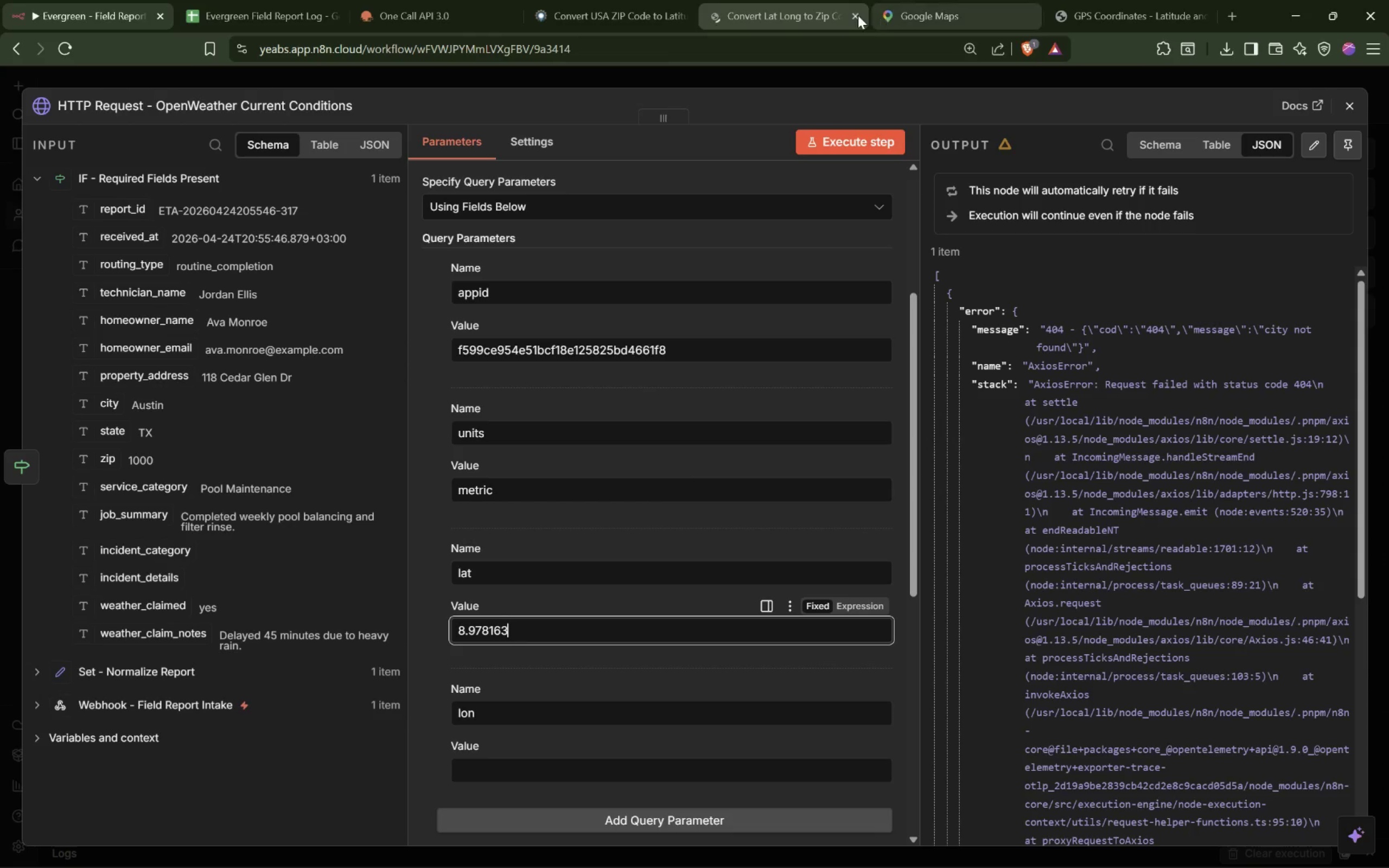 
left_click_drag(start_coordinate=[773, 839], to_coordinate=[719, 835])
 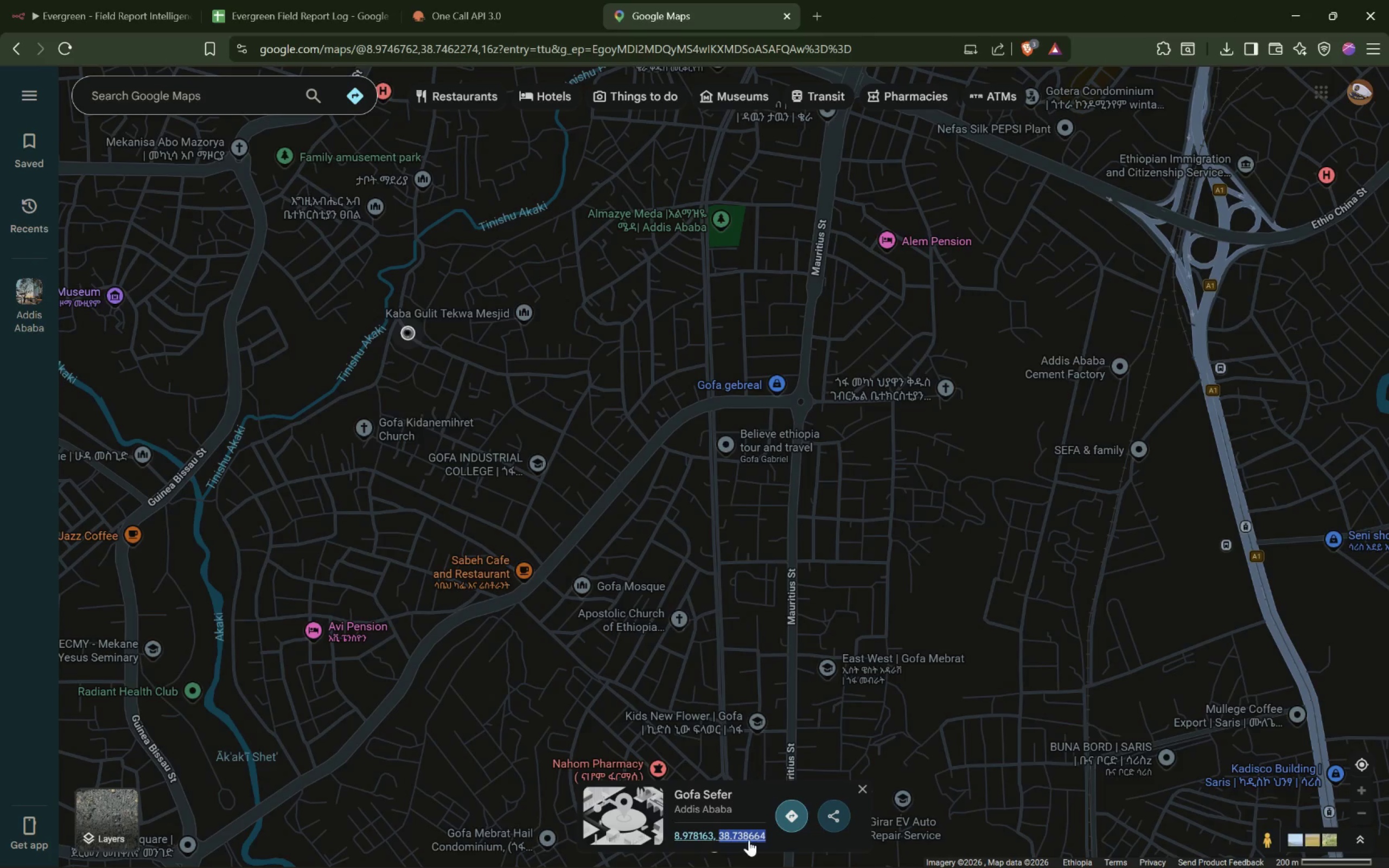 
key(Control+C)
 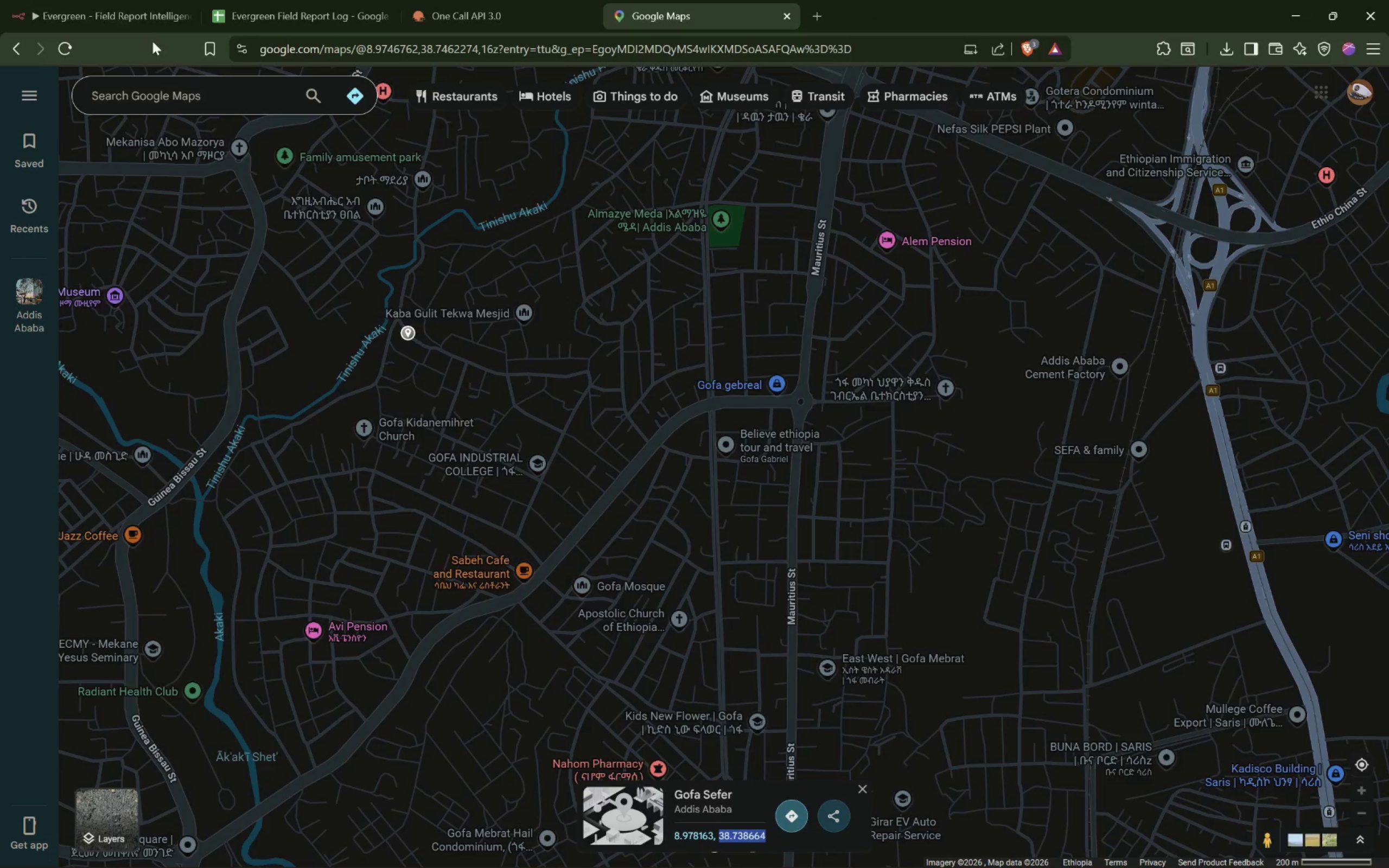 
left_click([124, 21])
 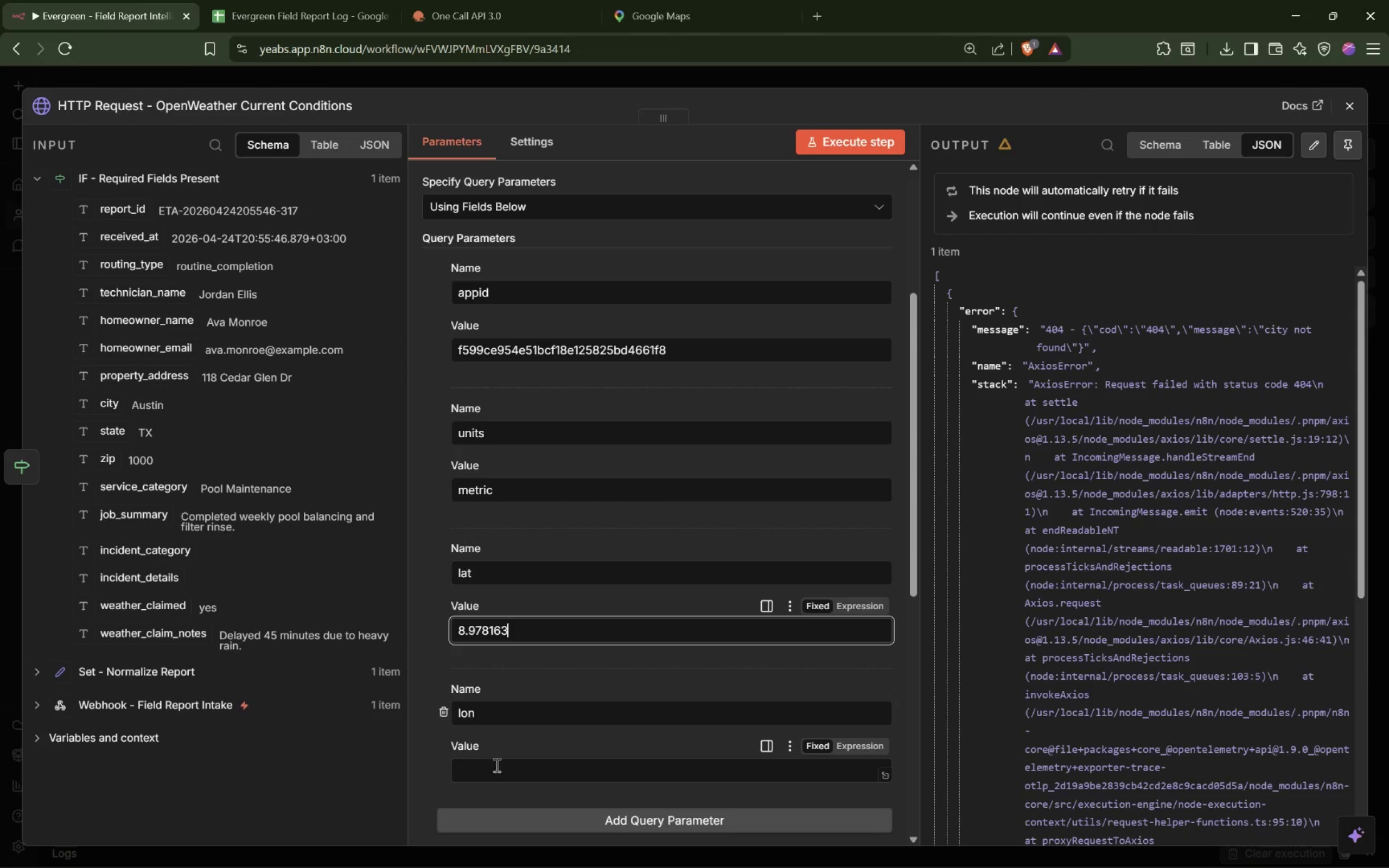 
key(Control+V)
 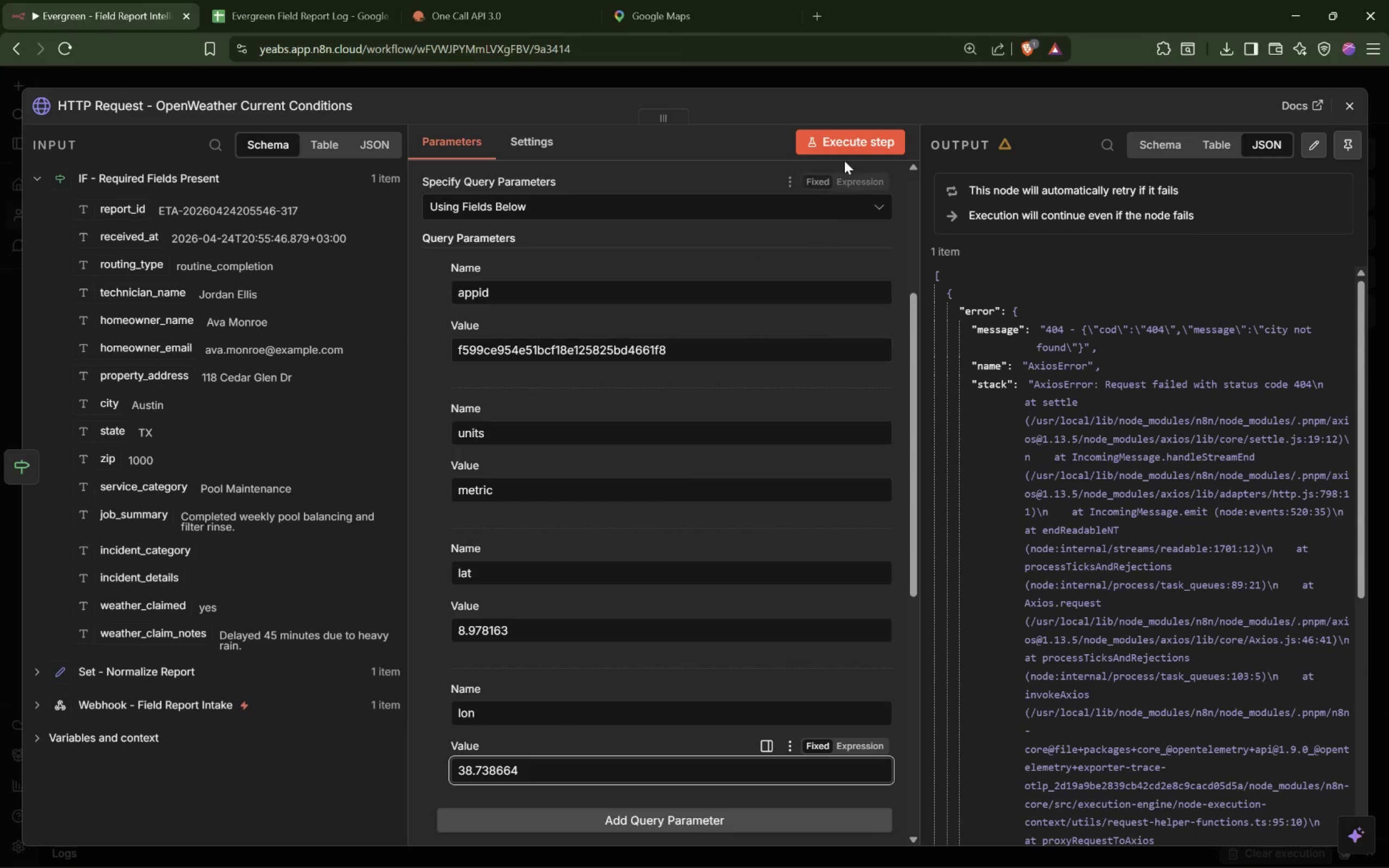 
left_click([850, 143])
 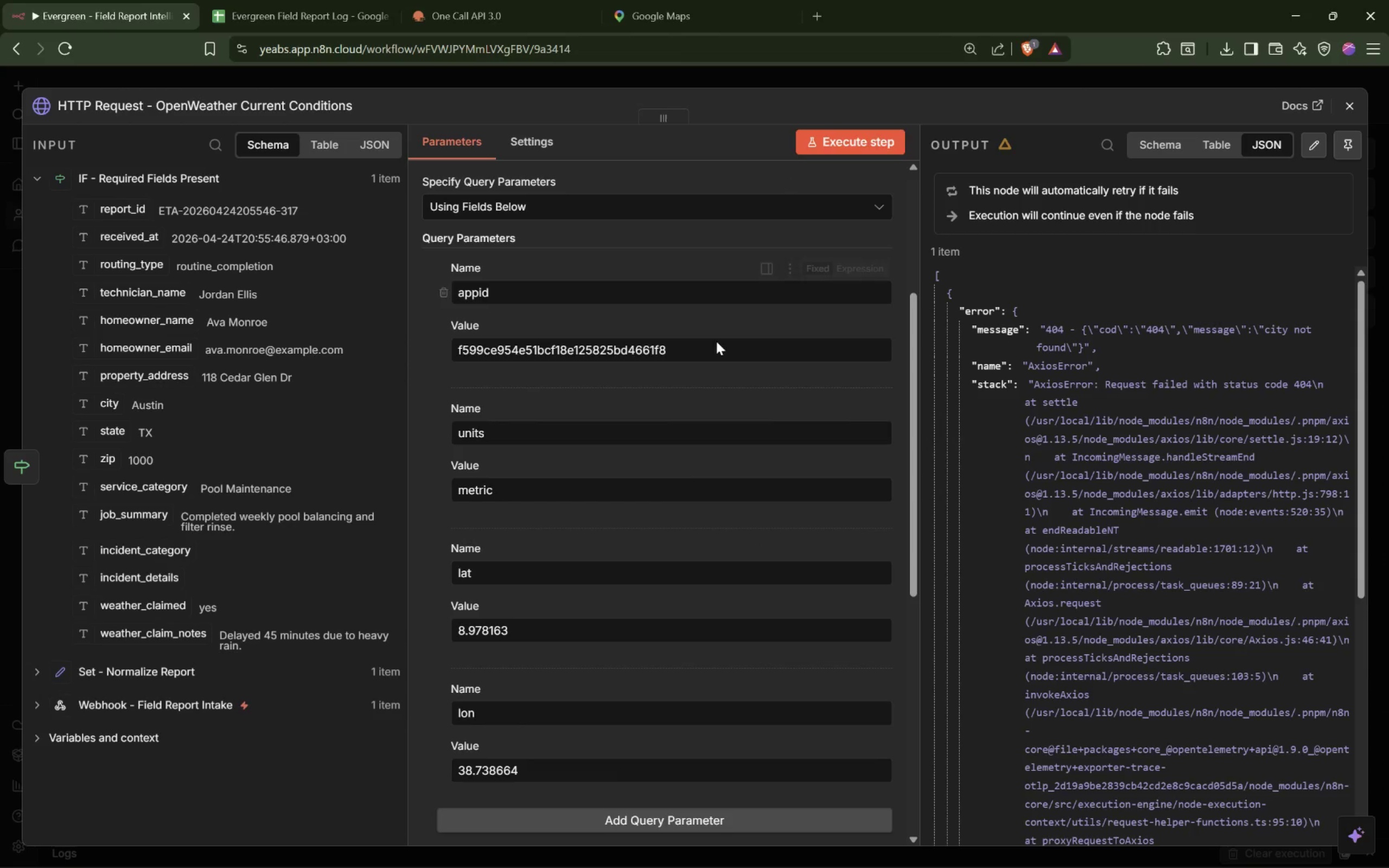 
mouse_move([620, 445])
 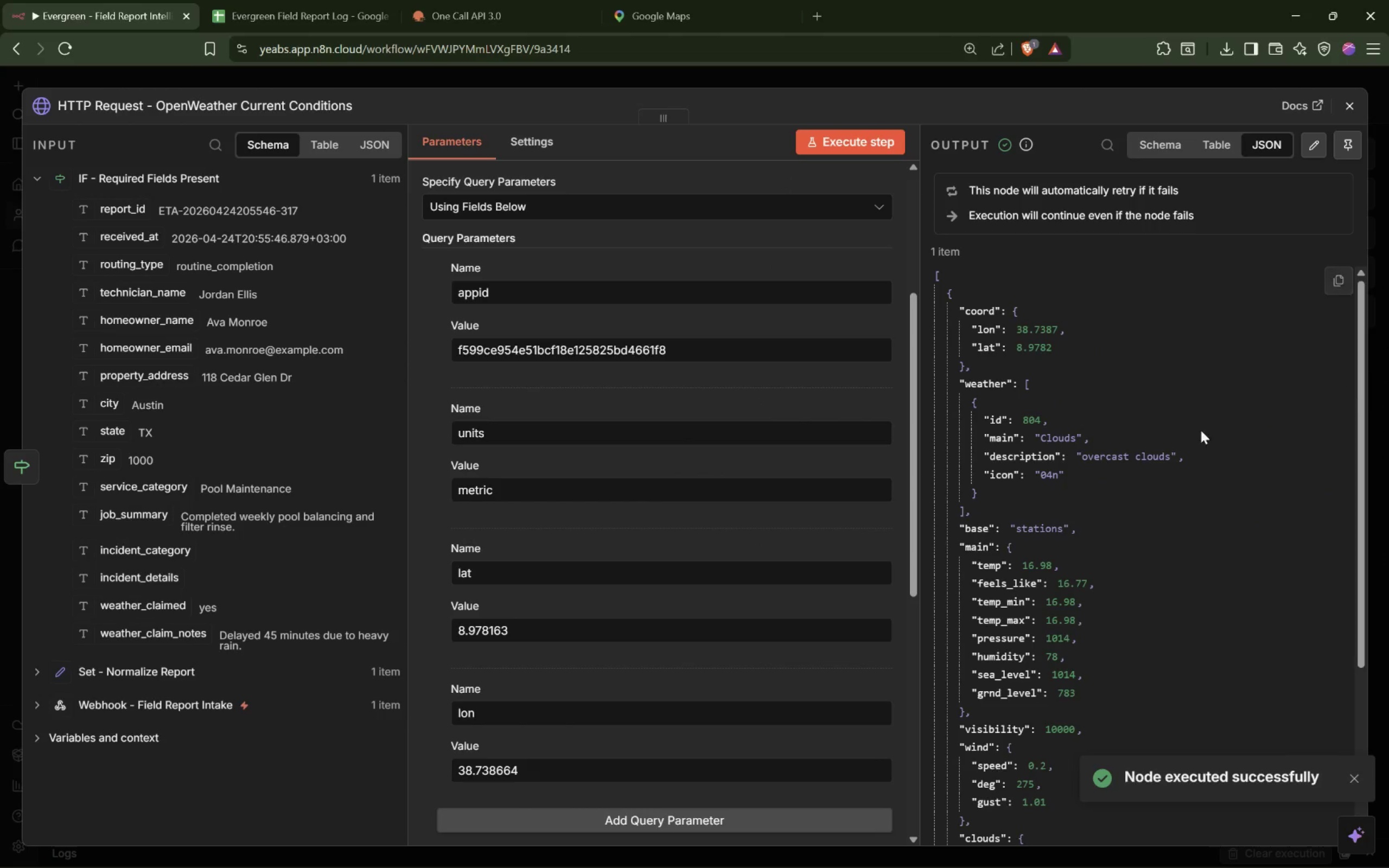 
scroll: coordinate [1133, 478], scroll_direction: up, amount: 3.0
 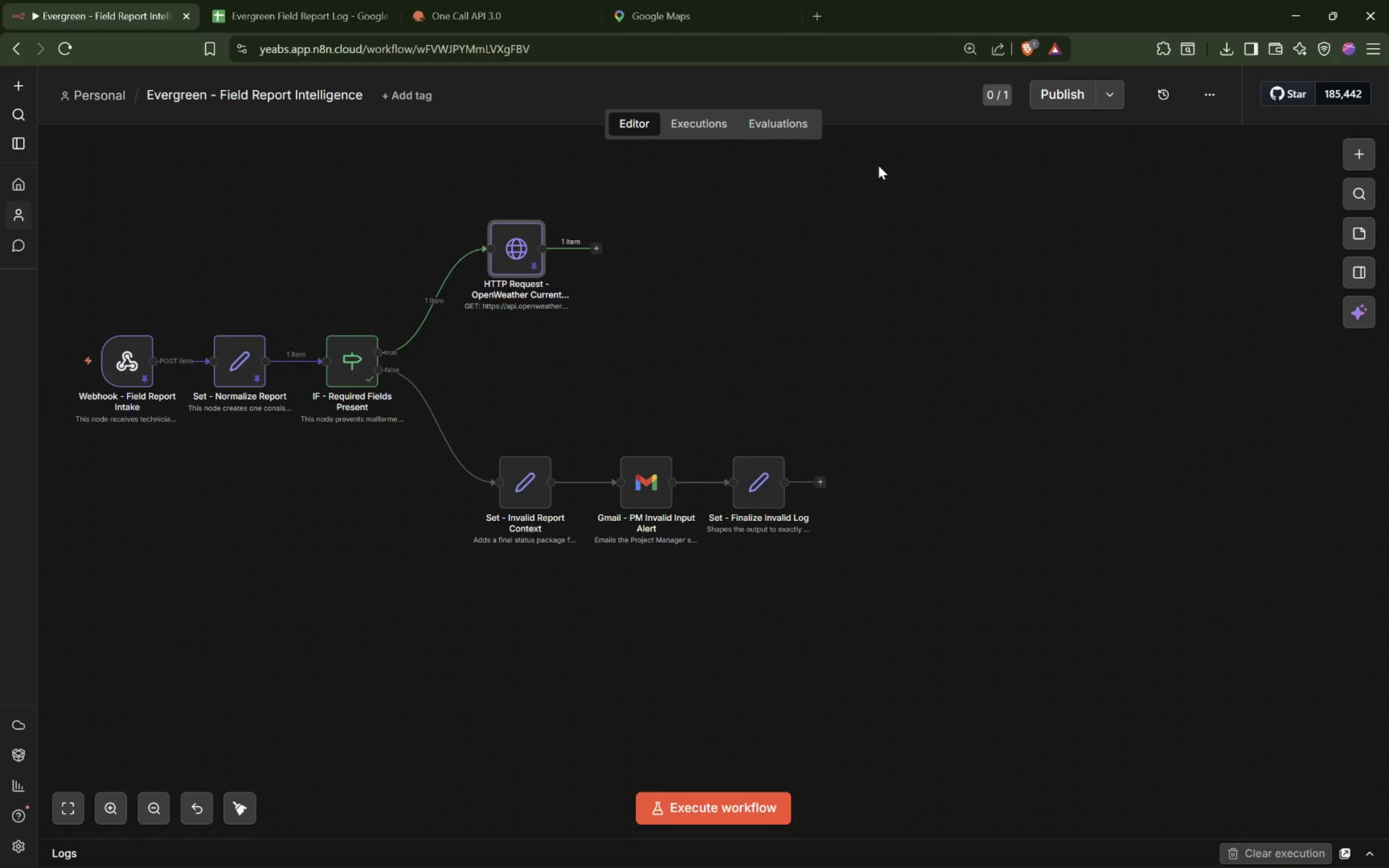 
wait(34.3)
 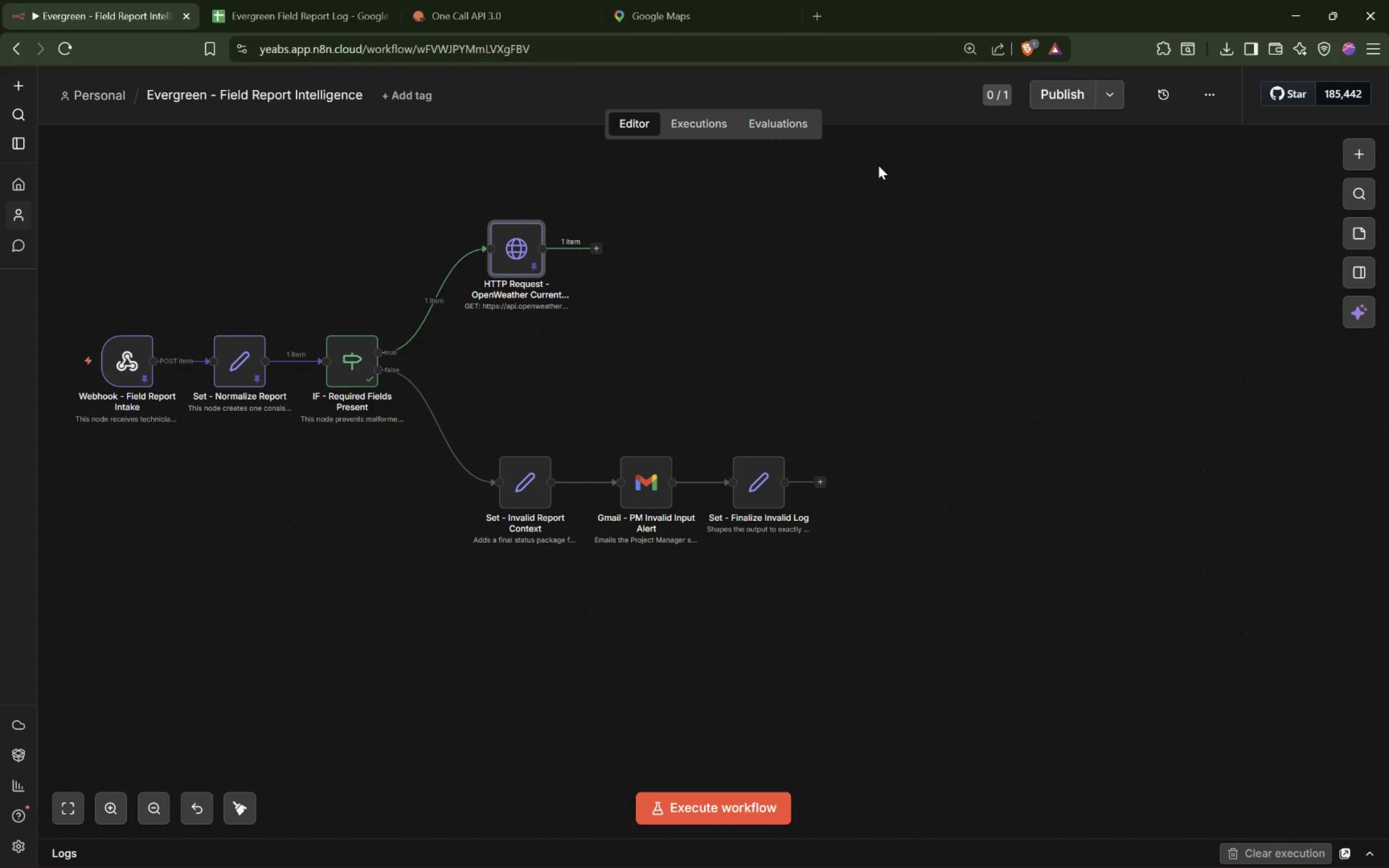 
left_click_drag(start_coordinate=[386, 551], to_coordinate=[1285, 419])
 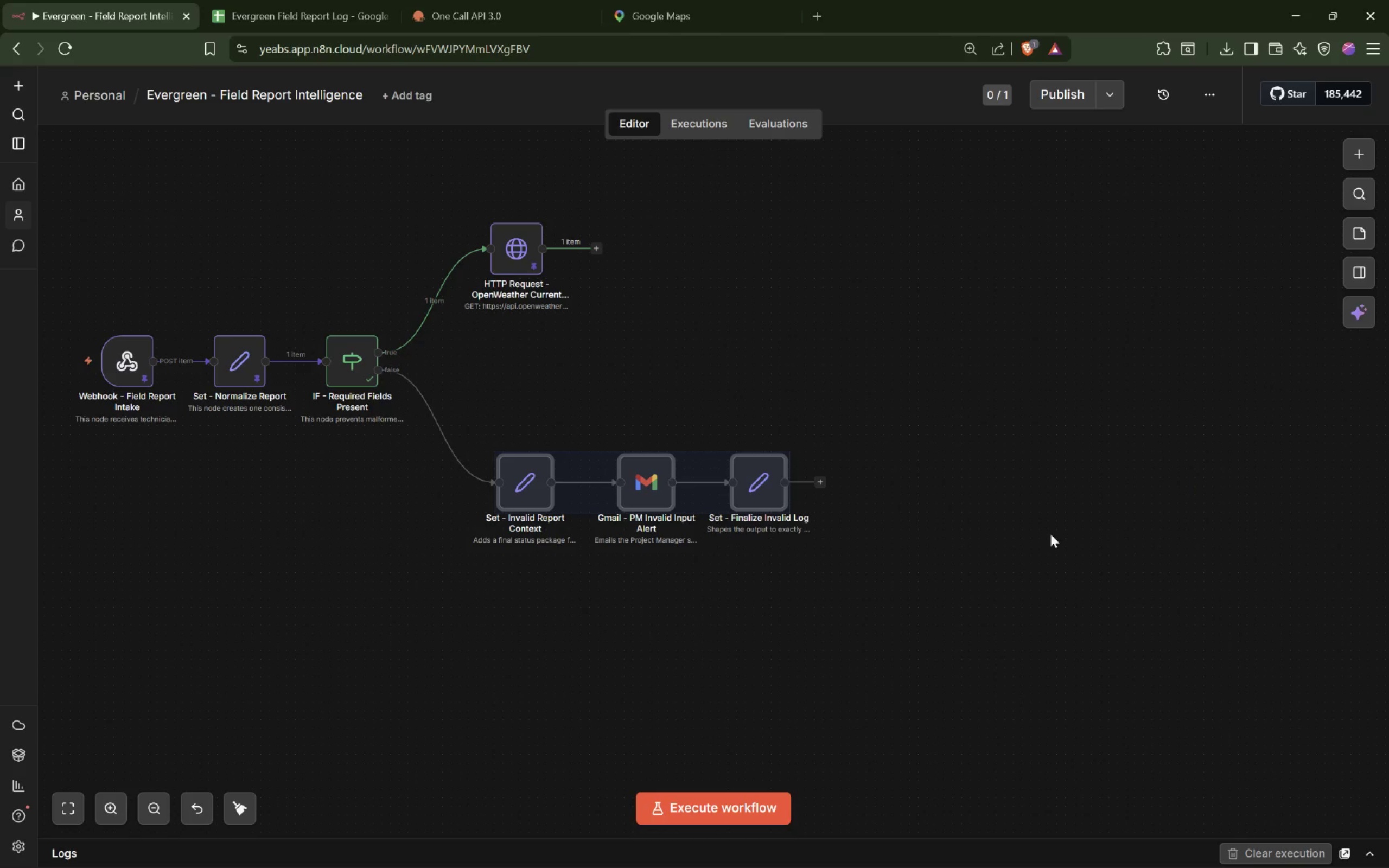 
wait(38.19)
 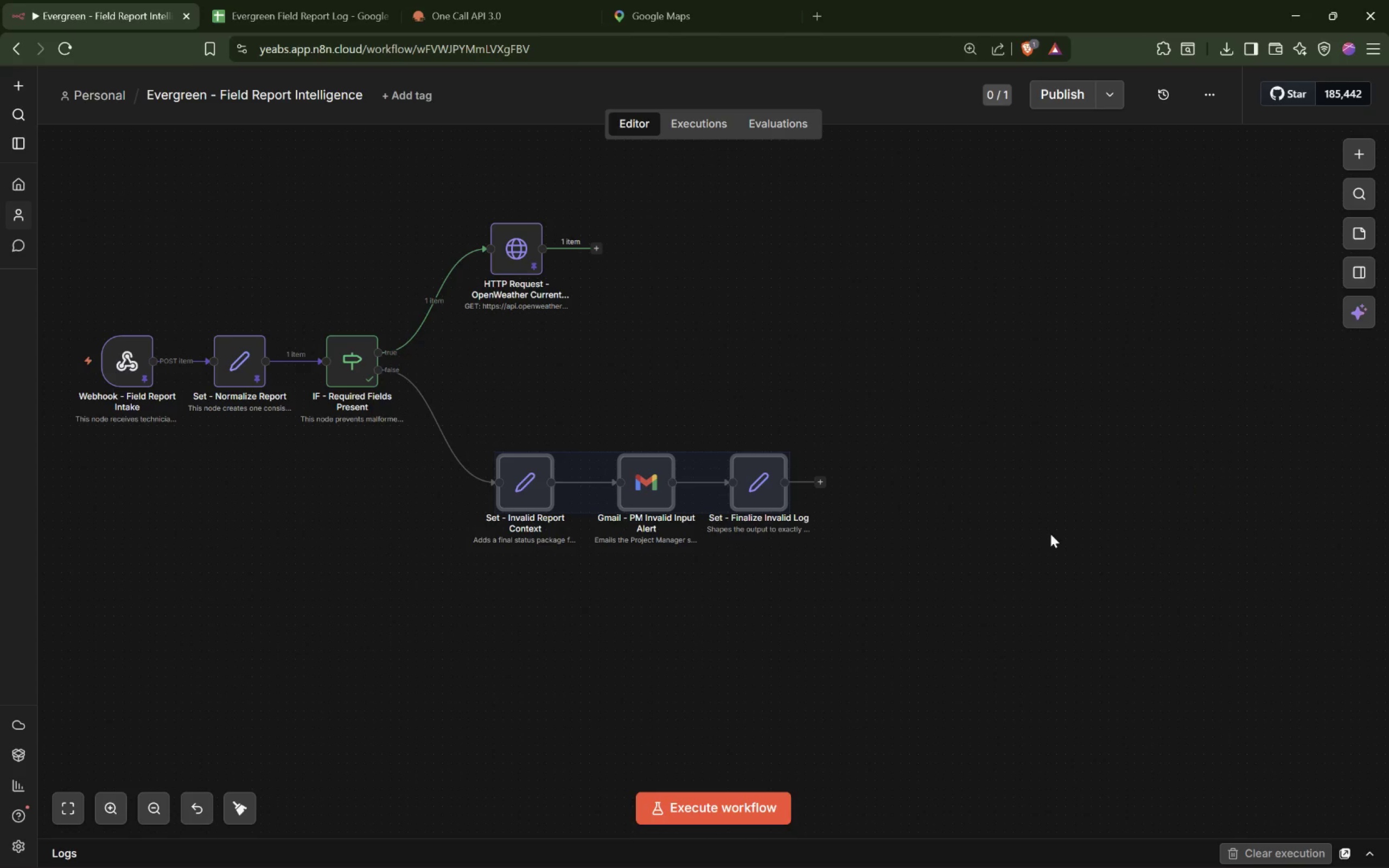 
left_click([926, 514])
 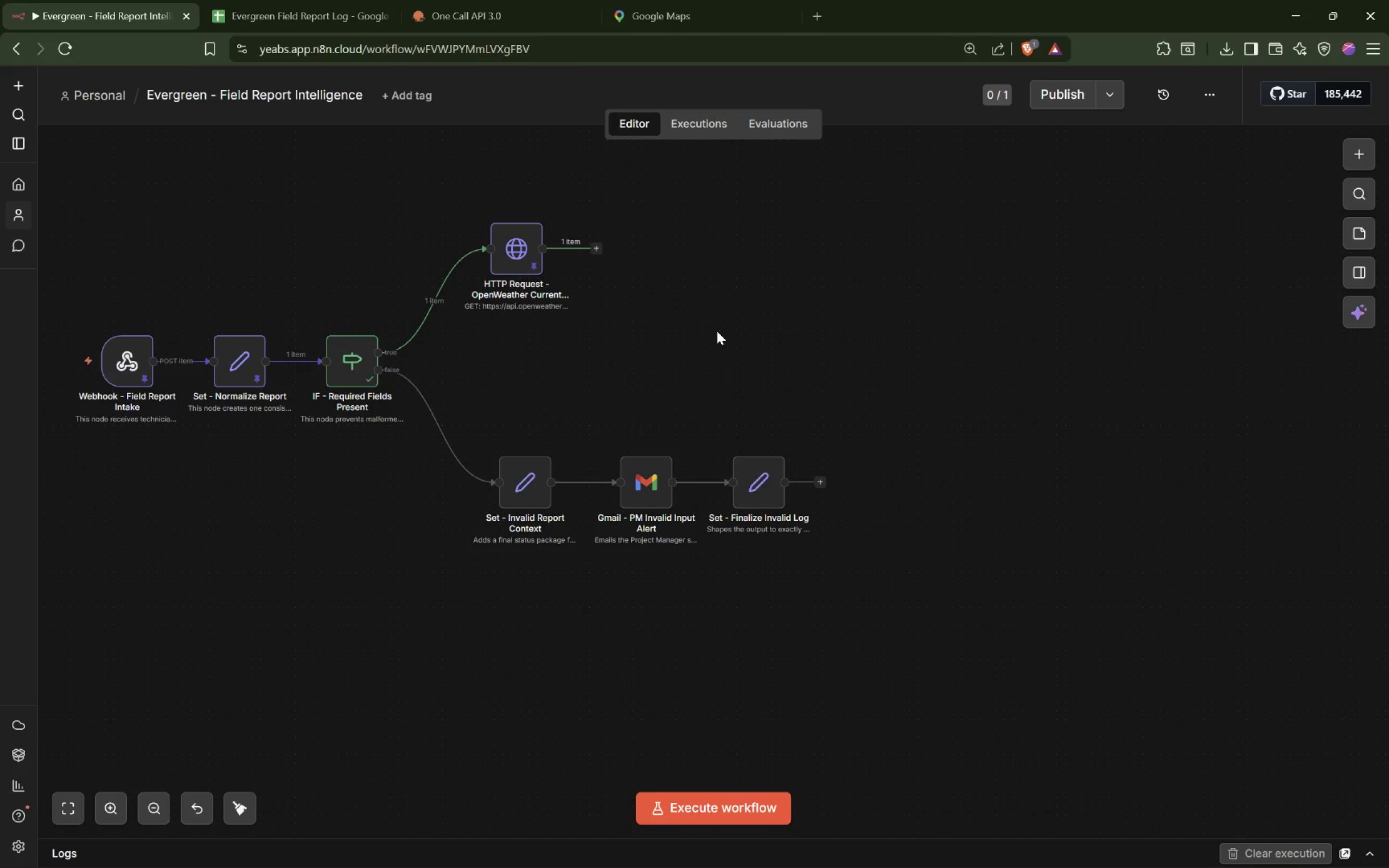 
wait(36.44)
 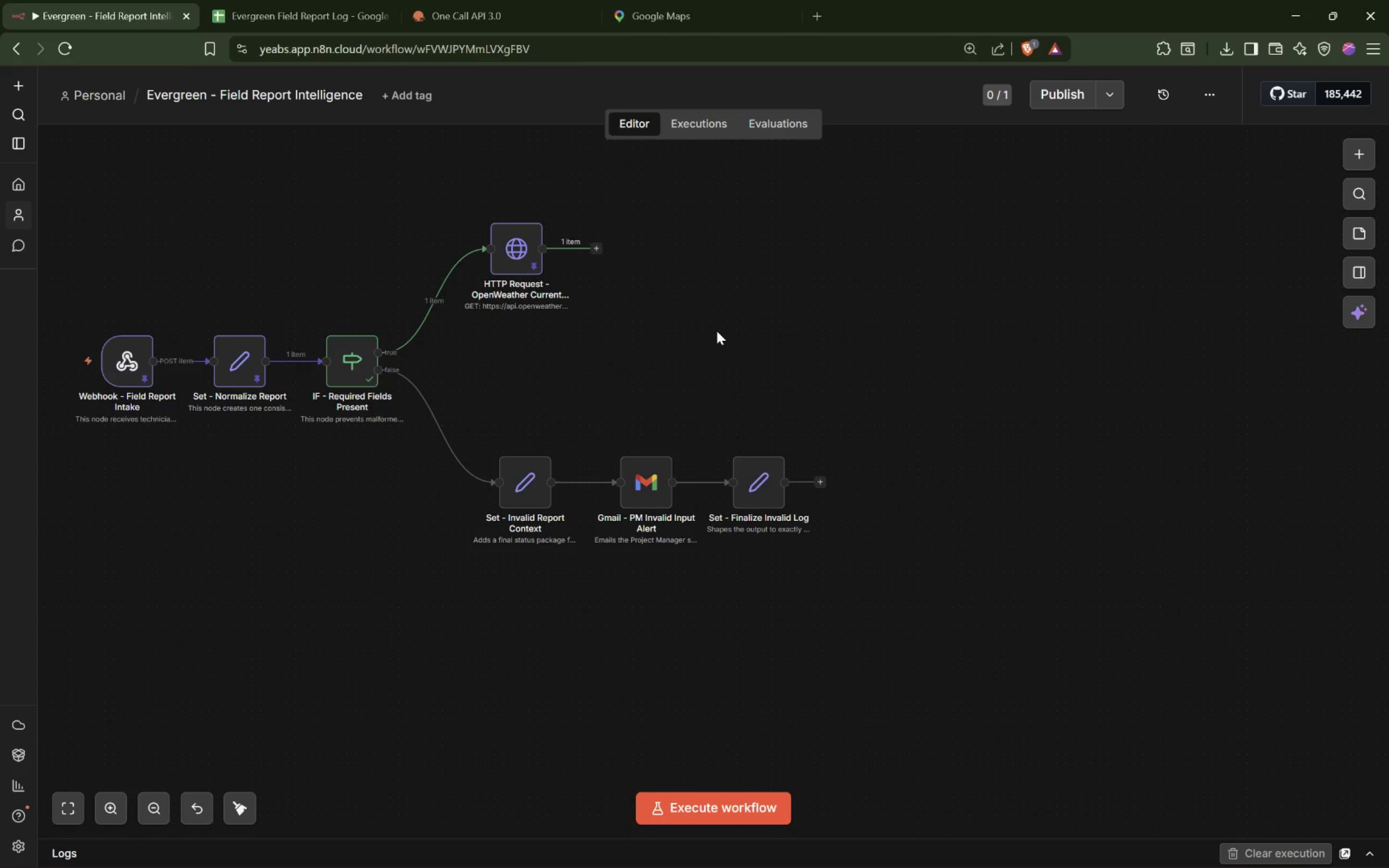 
left_click([601, 247])
 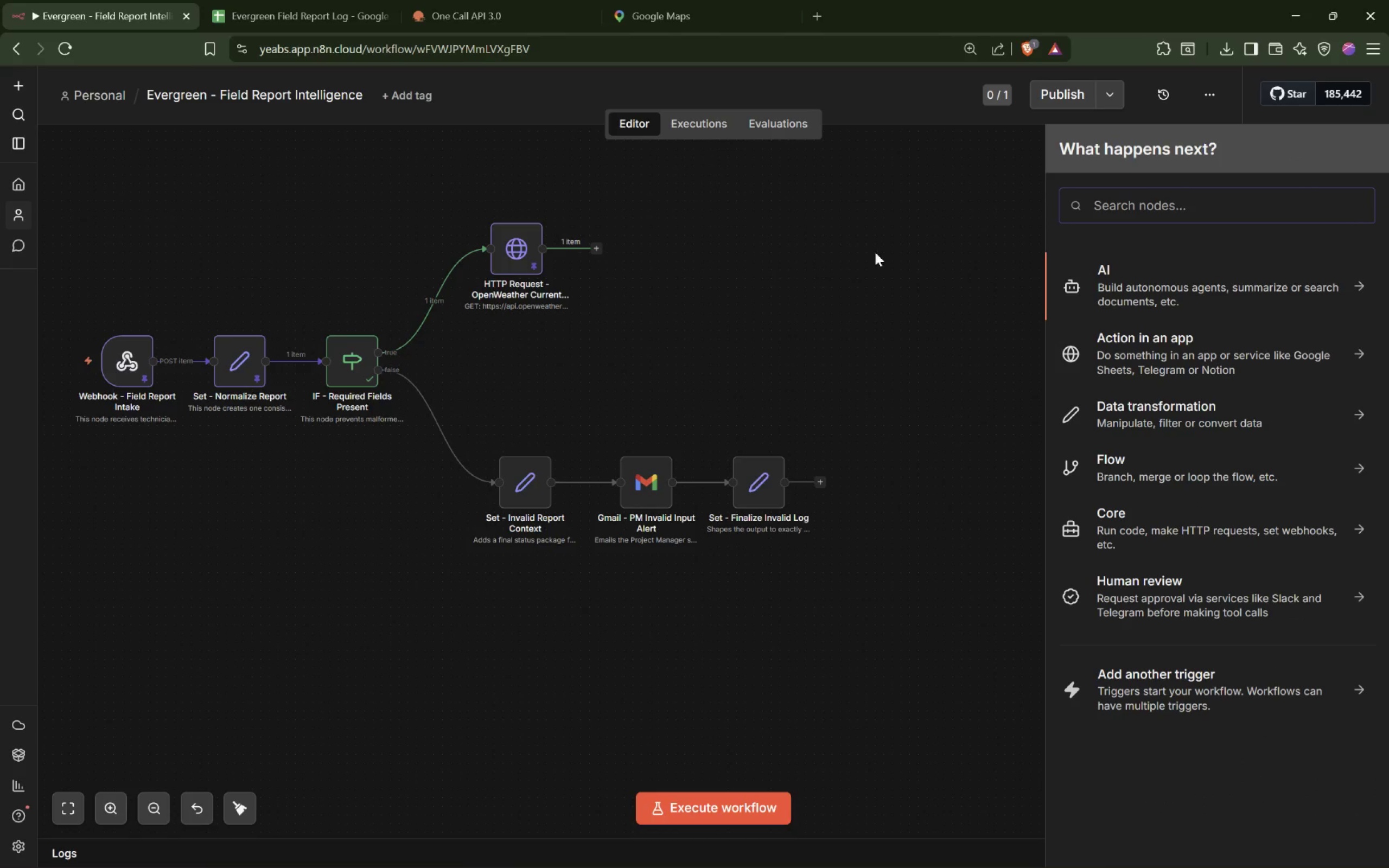 
left_click([1110, 205])
 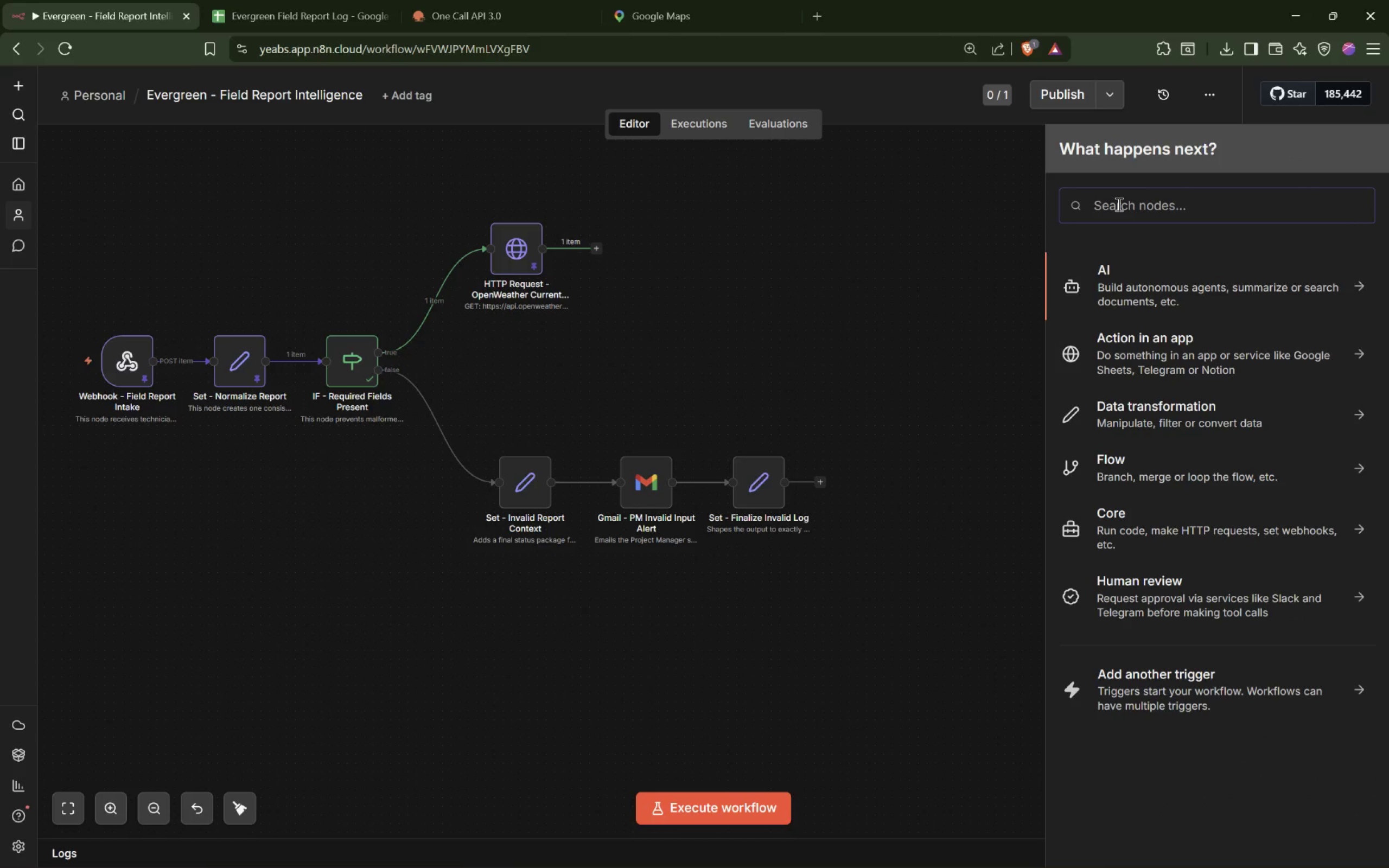 
key(Shift+ShiftLeft)
 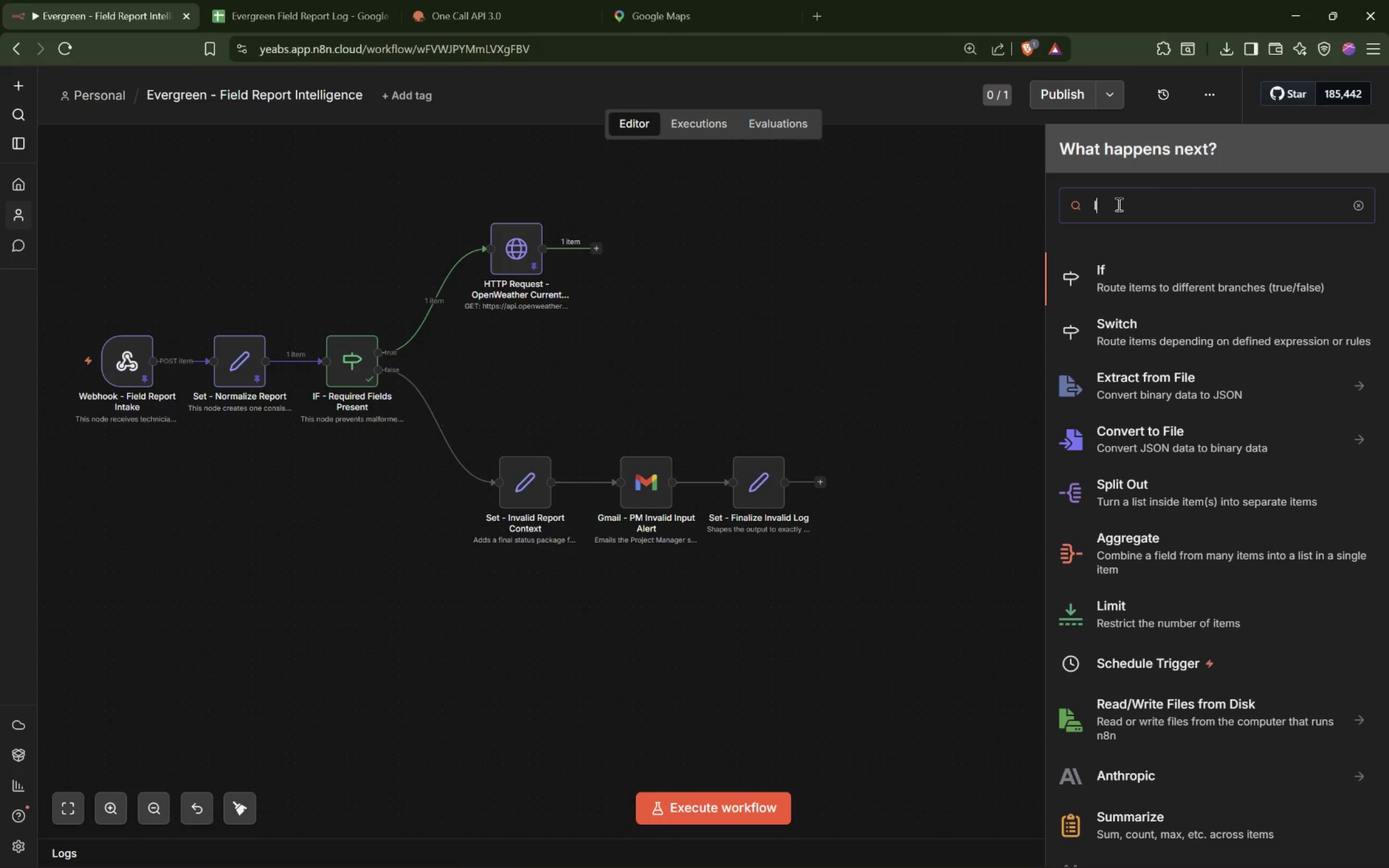 
key(Shift+I)
 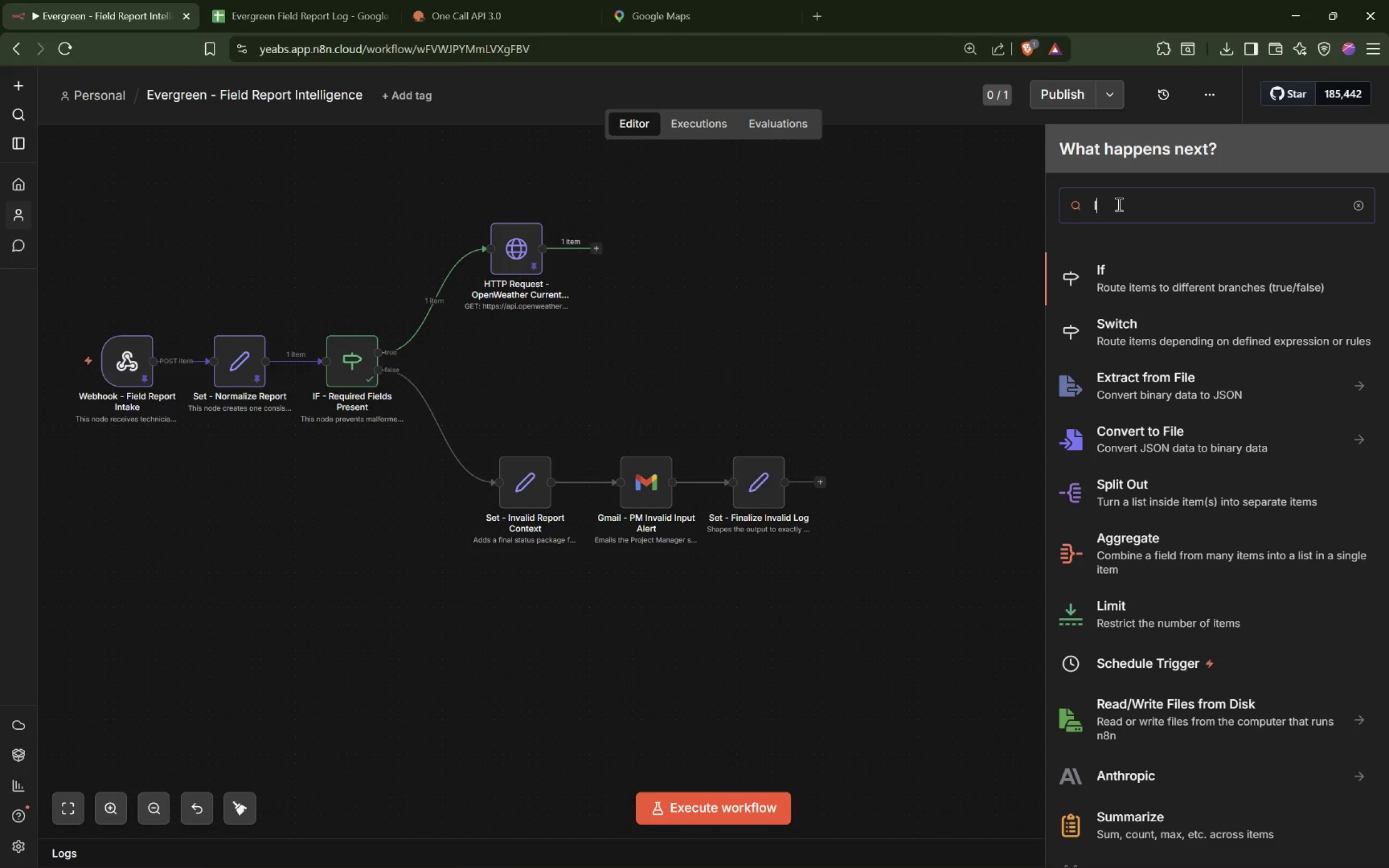 
key(Shift+ShiftRight)
 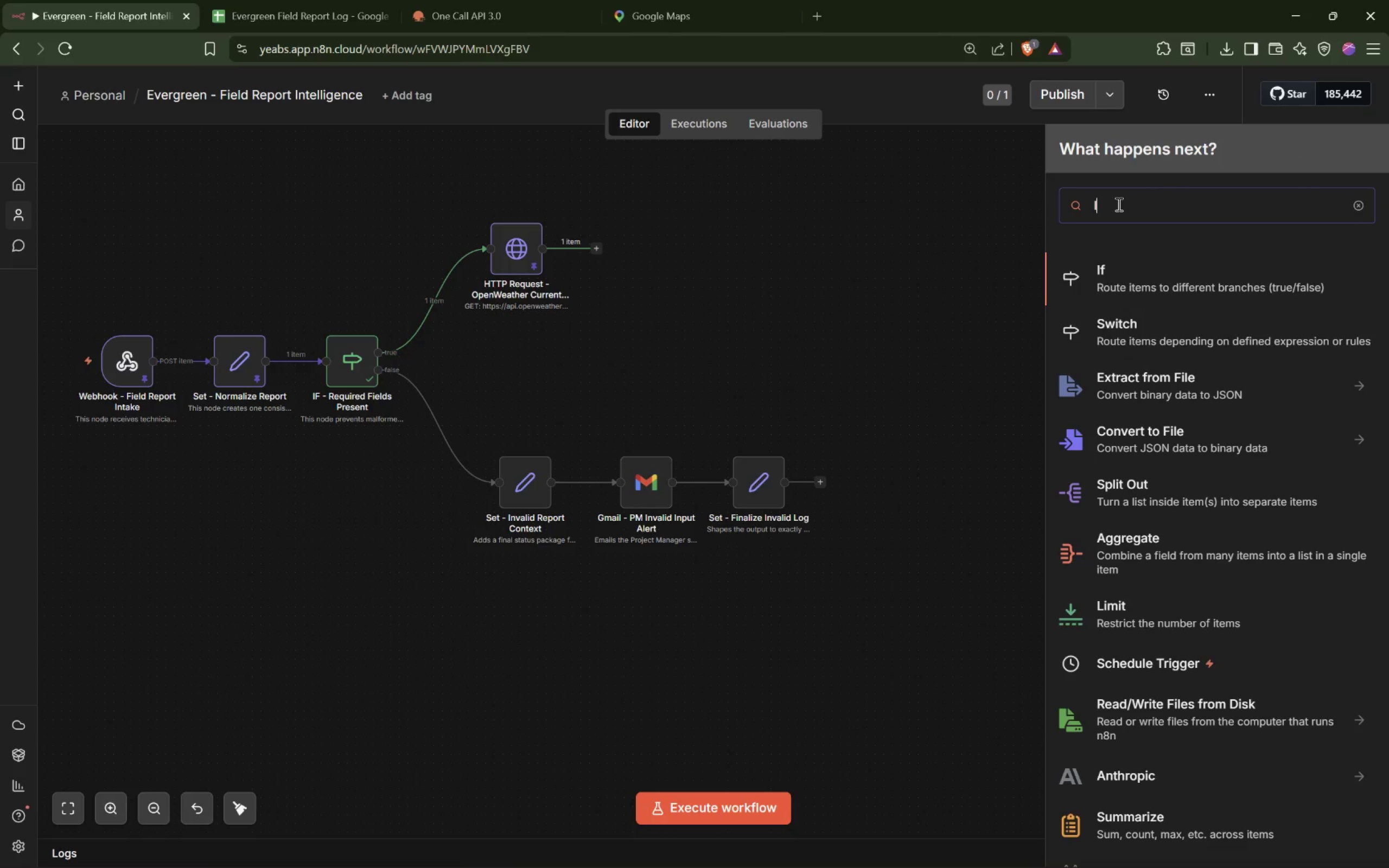 
key(Shift+F)
 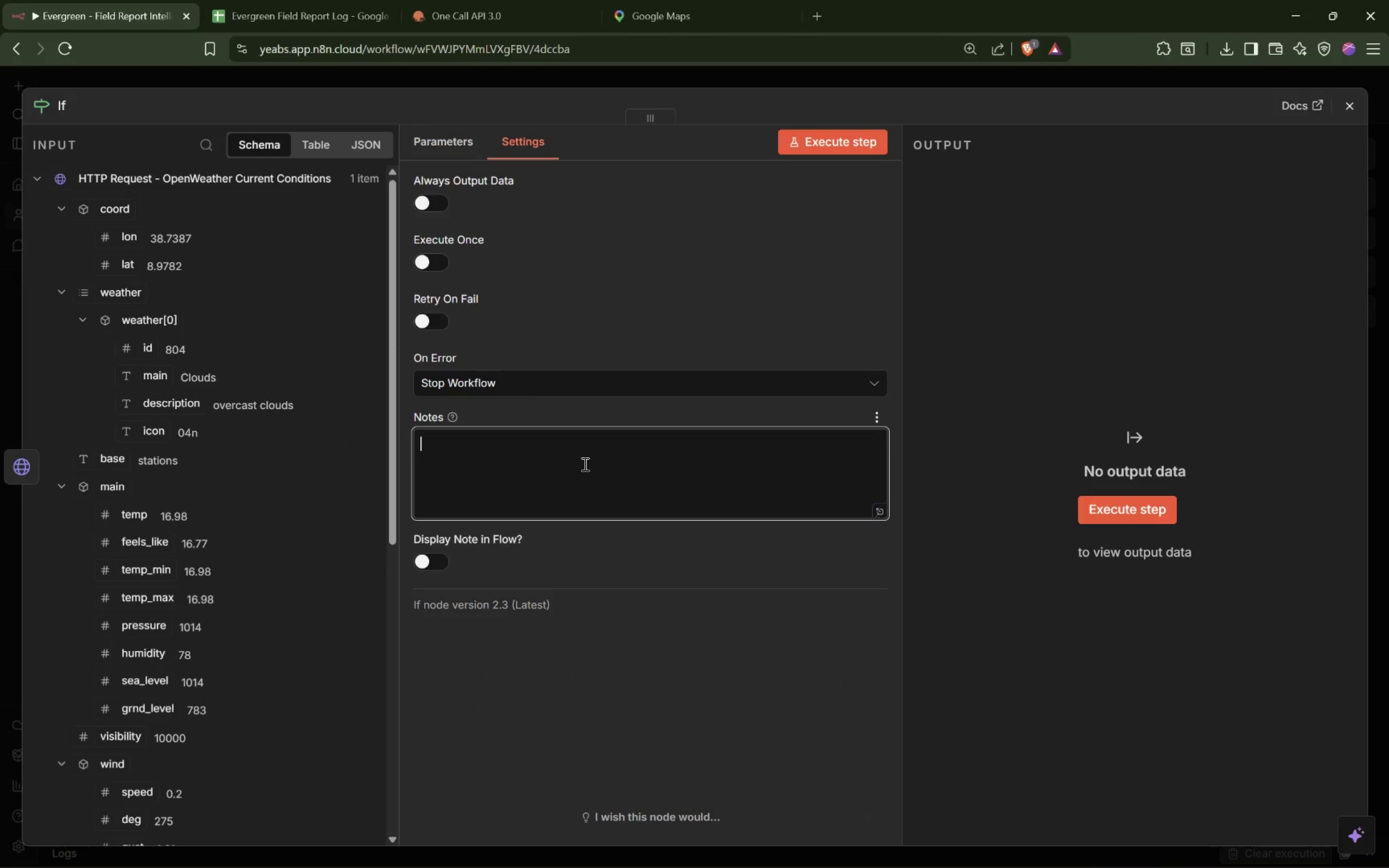 
wait(7.95)
 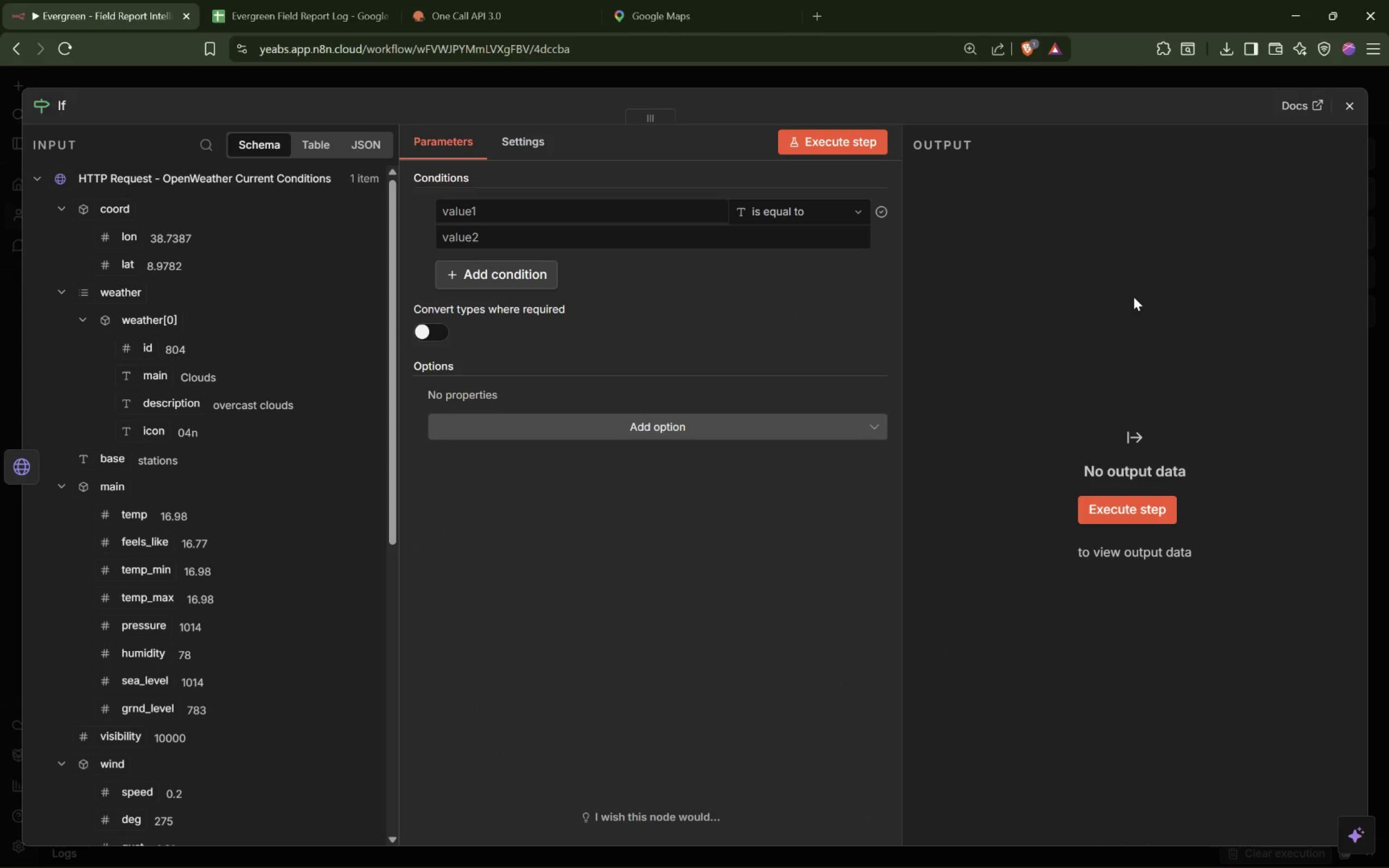 
type(Separates a successful weather lookup from an a)
key(Backspace)
type(API failure or malformed weather respnse.)
 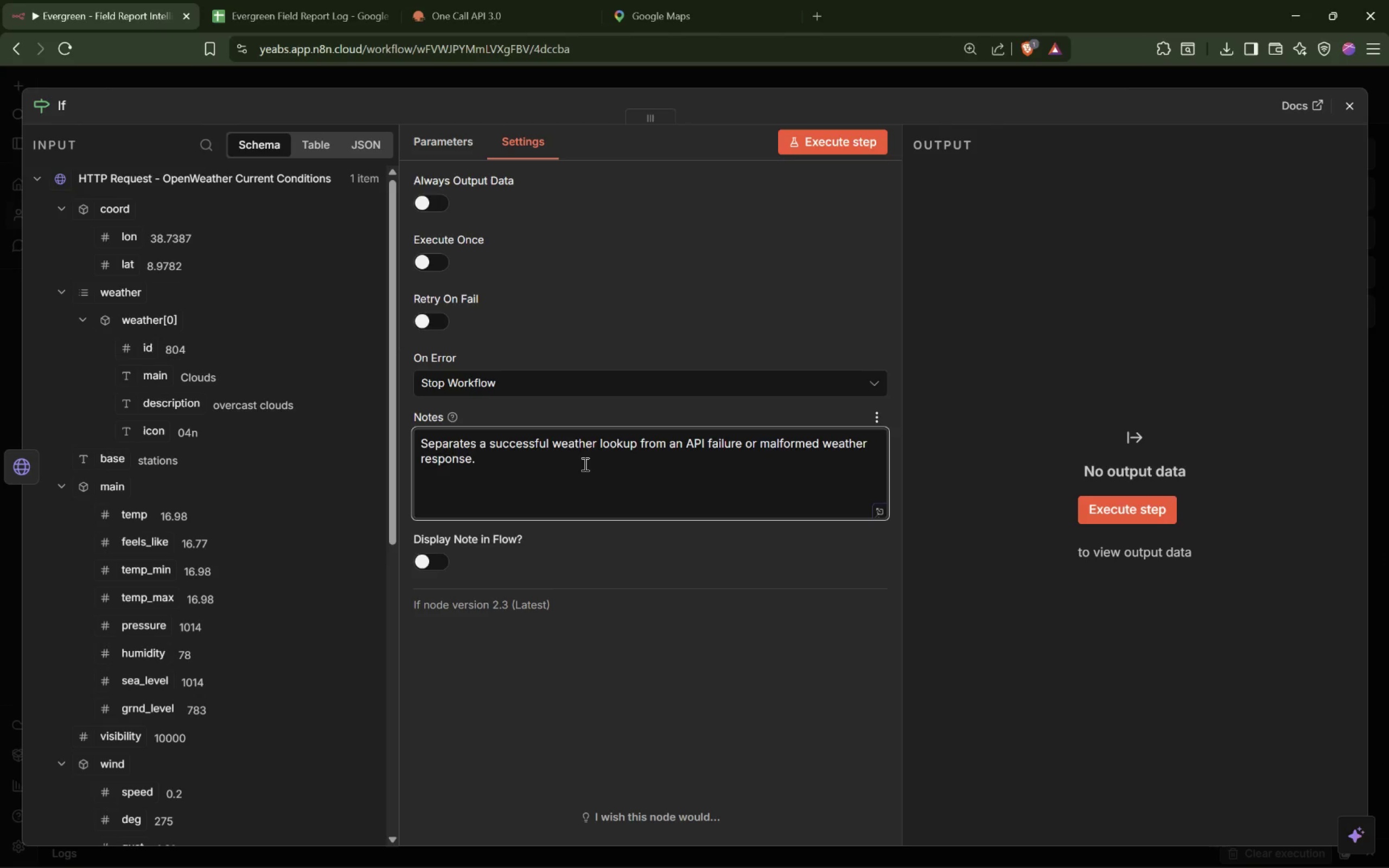 
wait(19.31)
 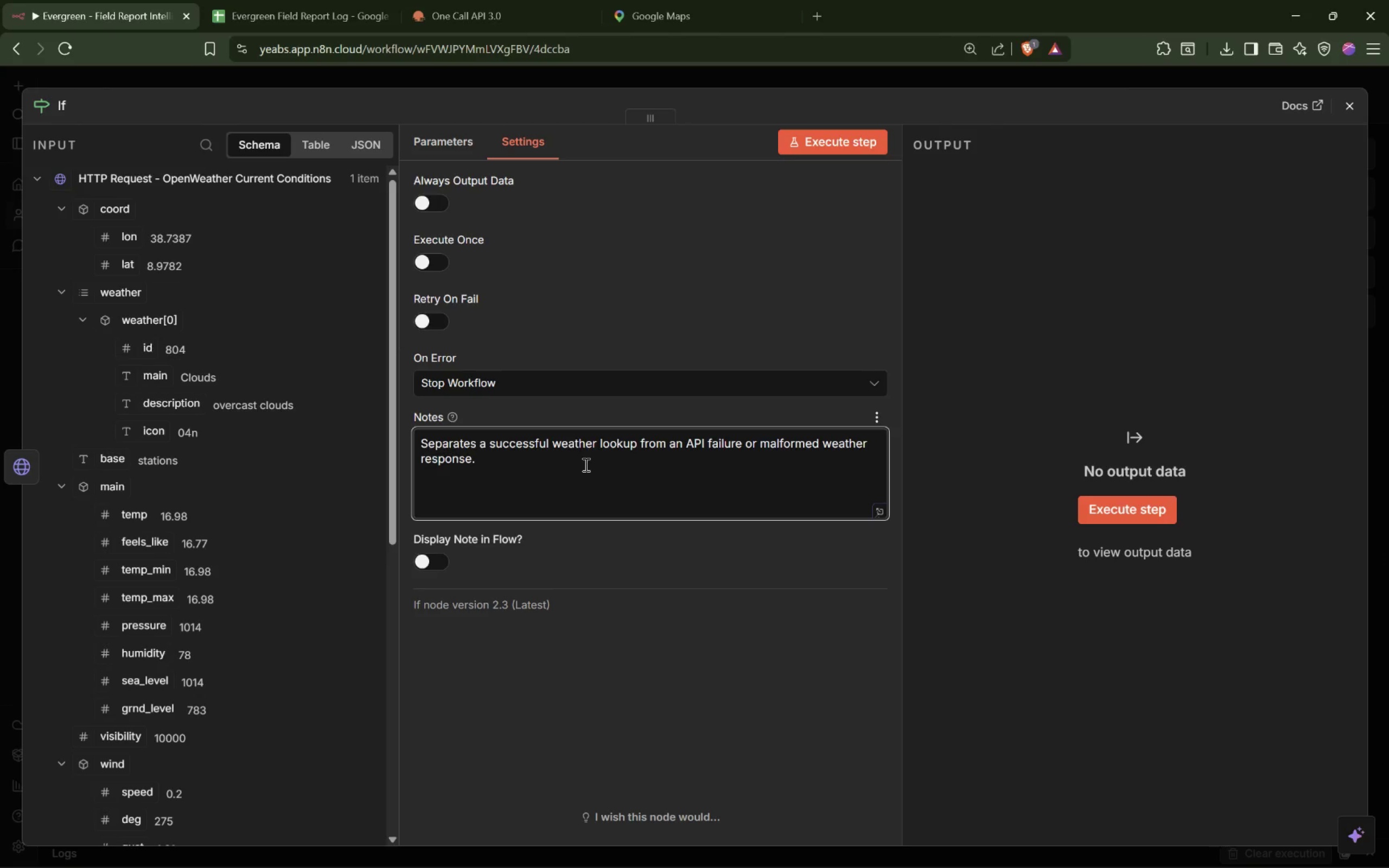 
type(IF - Weather )
 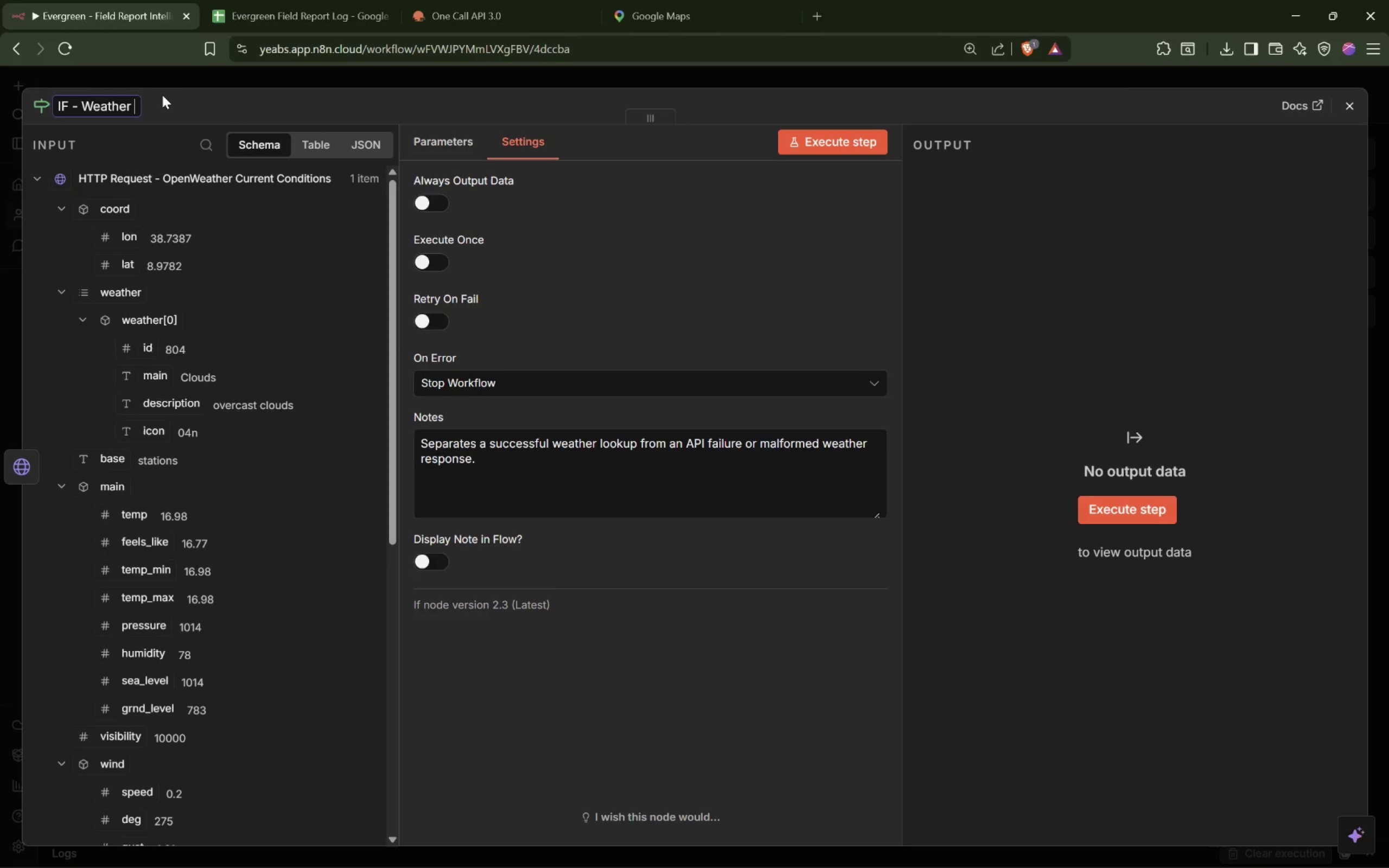 
type(Data Available)
 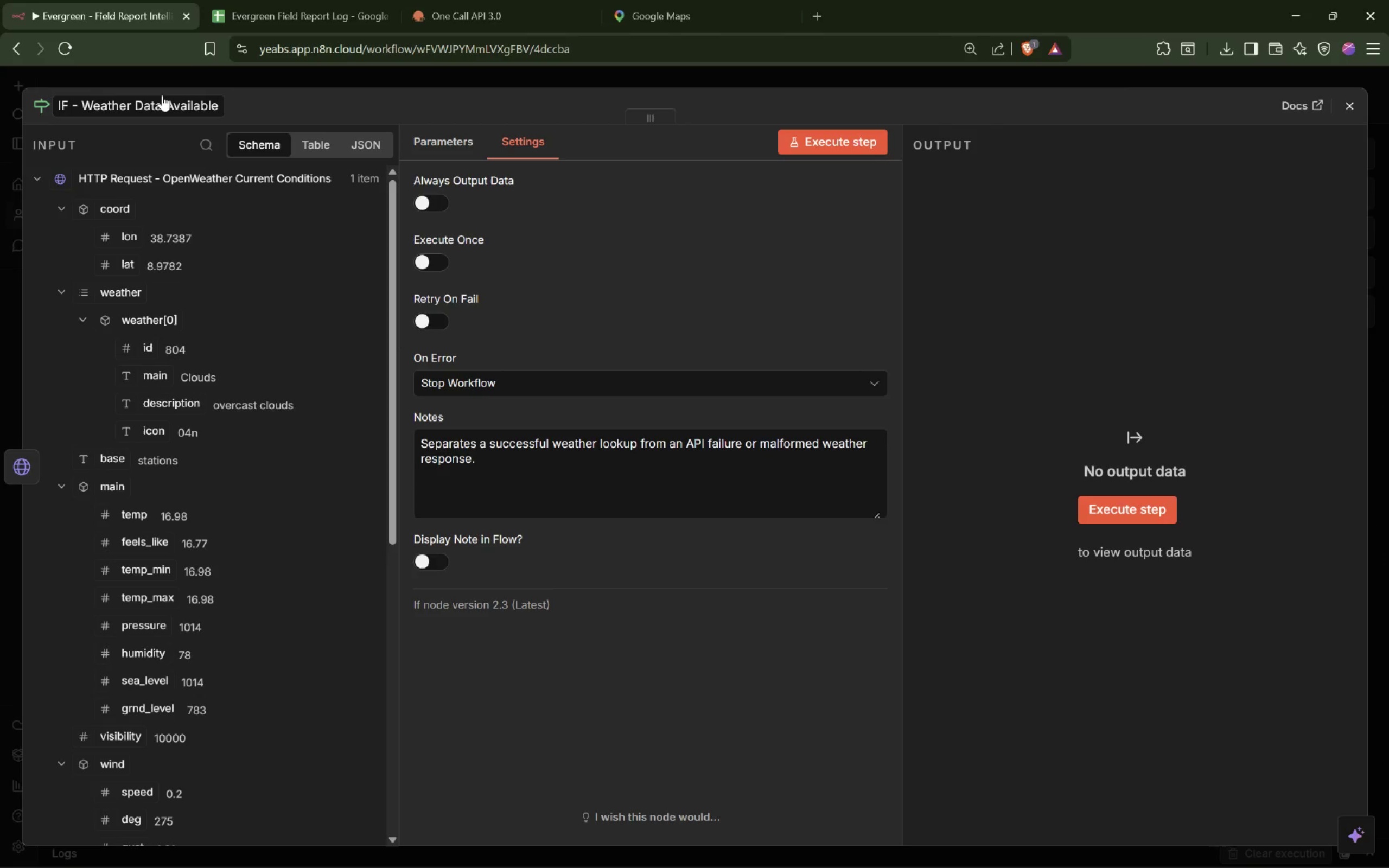 
 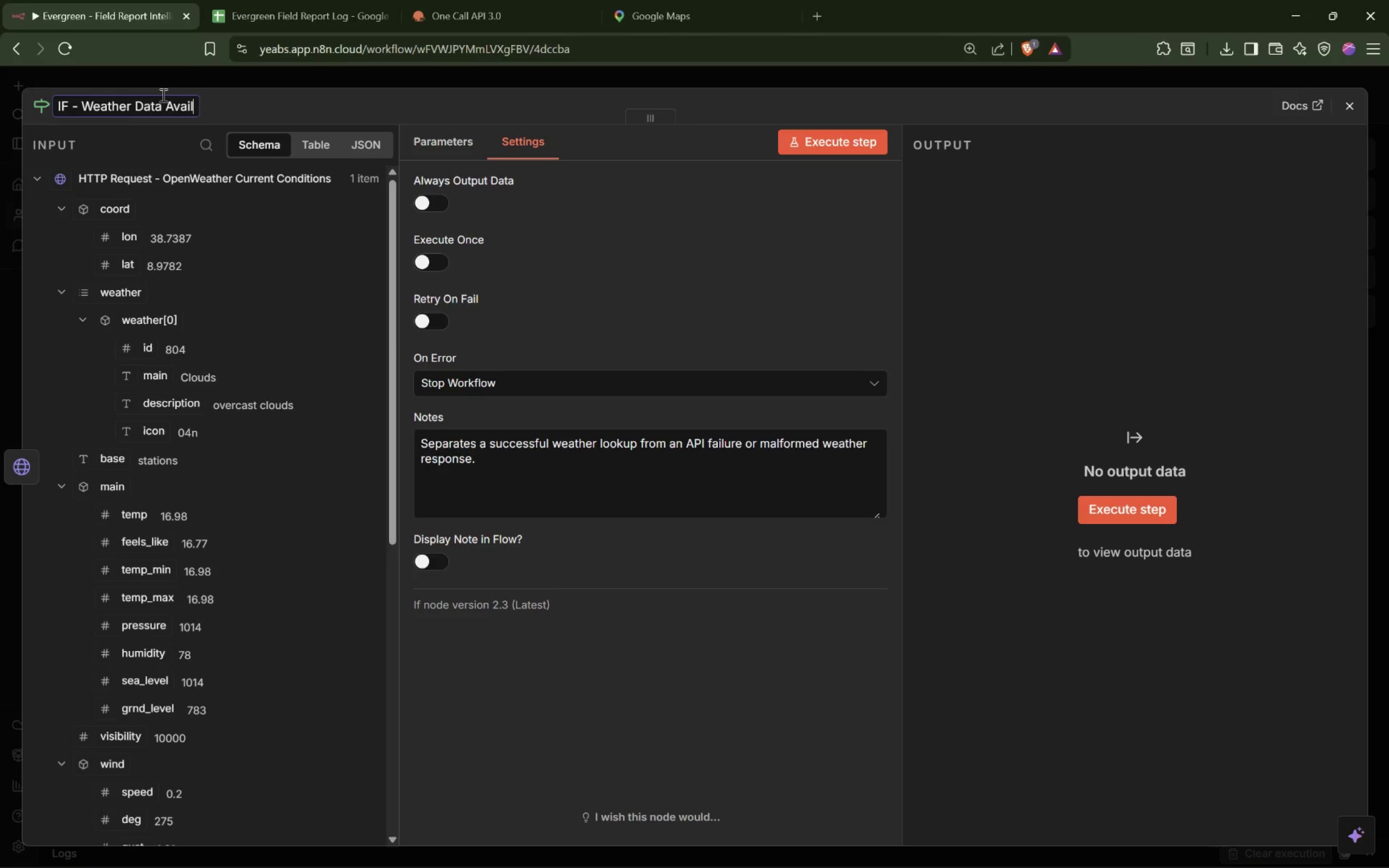 
key(Enter)
 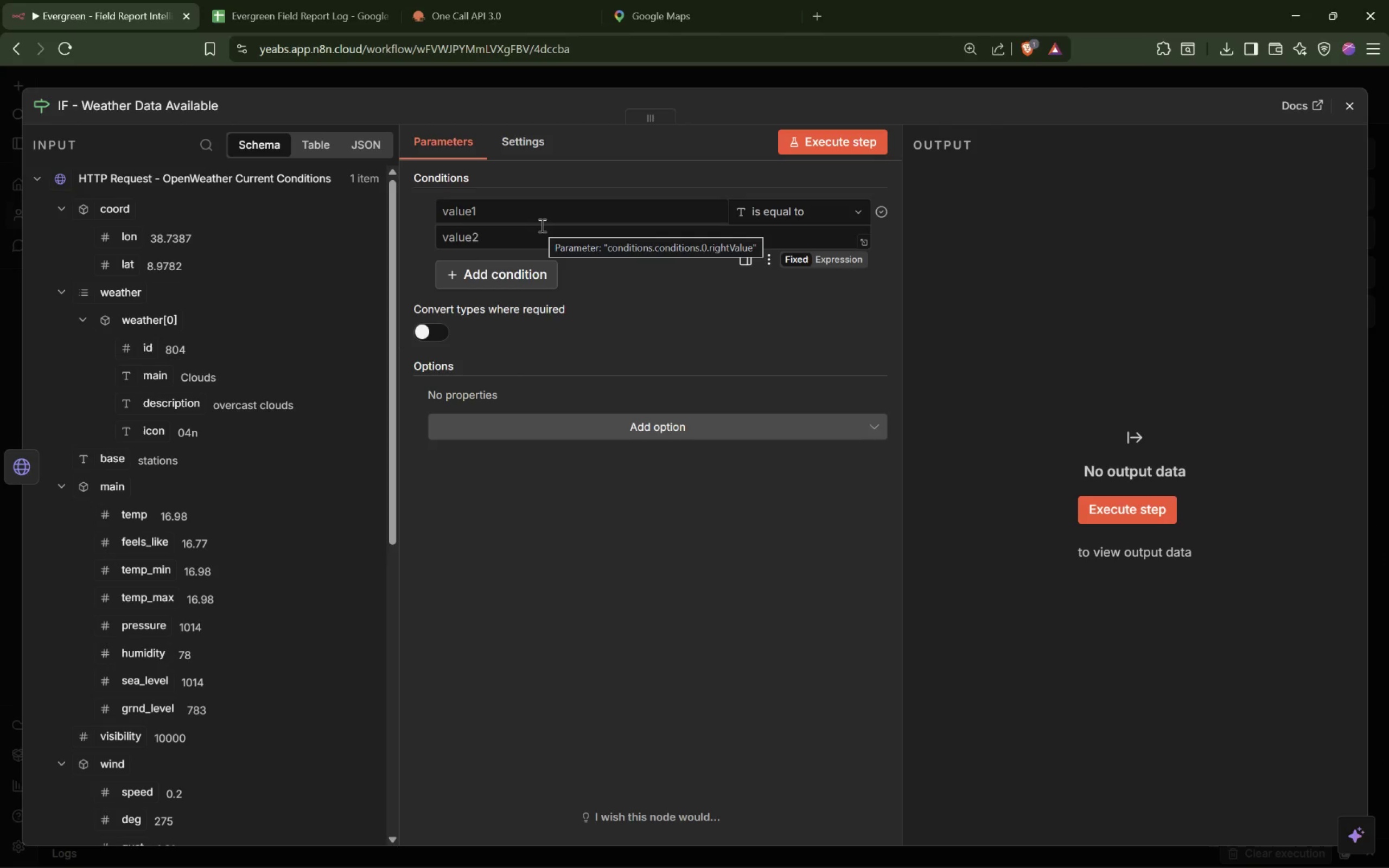 
wait(13.67)
 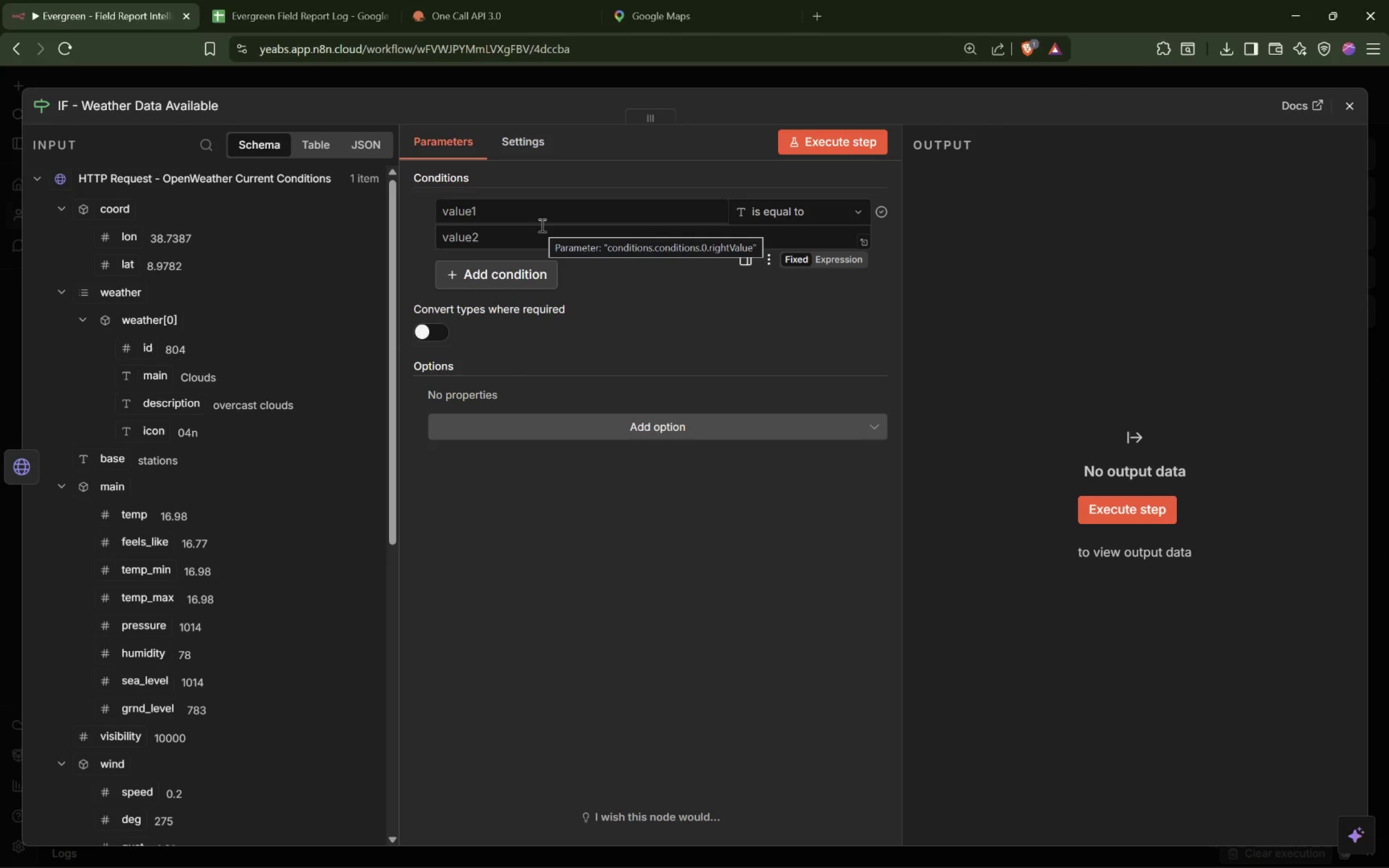 
left_click([502, 211])
 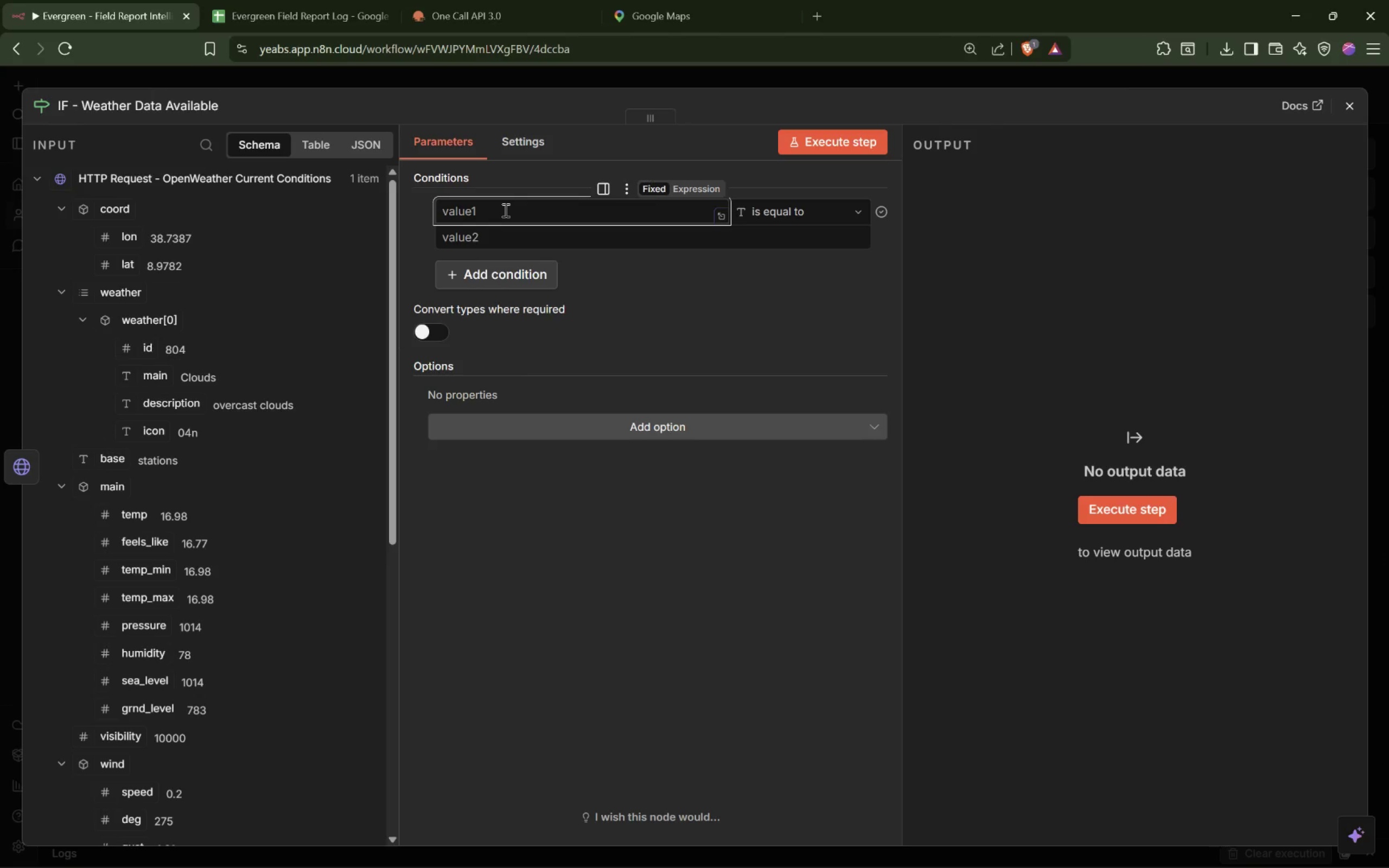 
type({{!!json.wea)
key(Backspace)
key(Backspace)
key(Backspace)
key(Backspace)
type(.)
 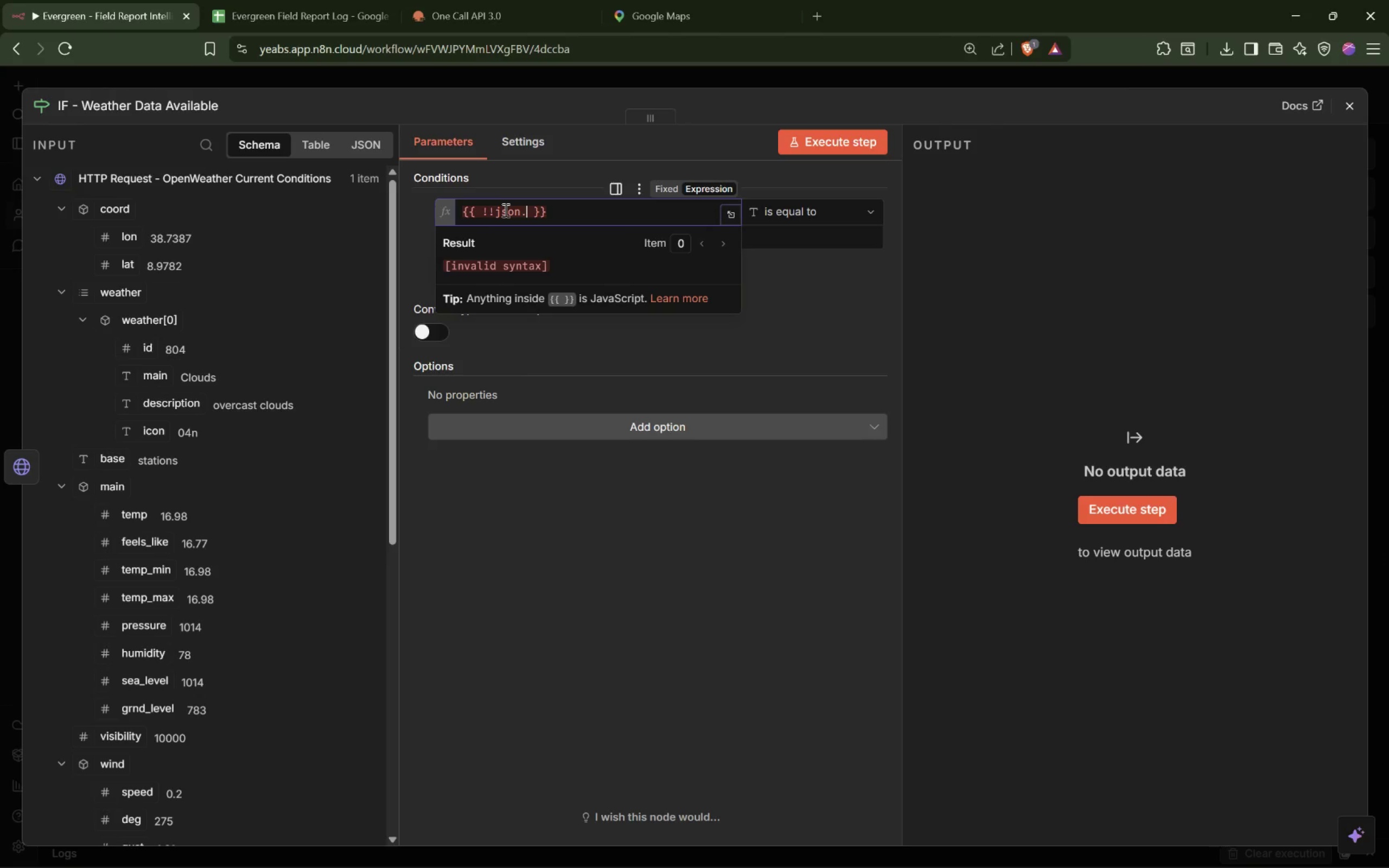 
wait(11.77)
 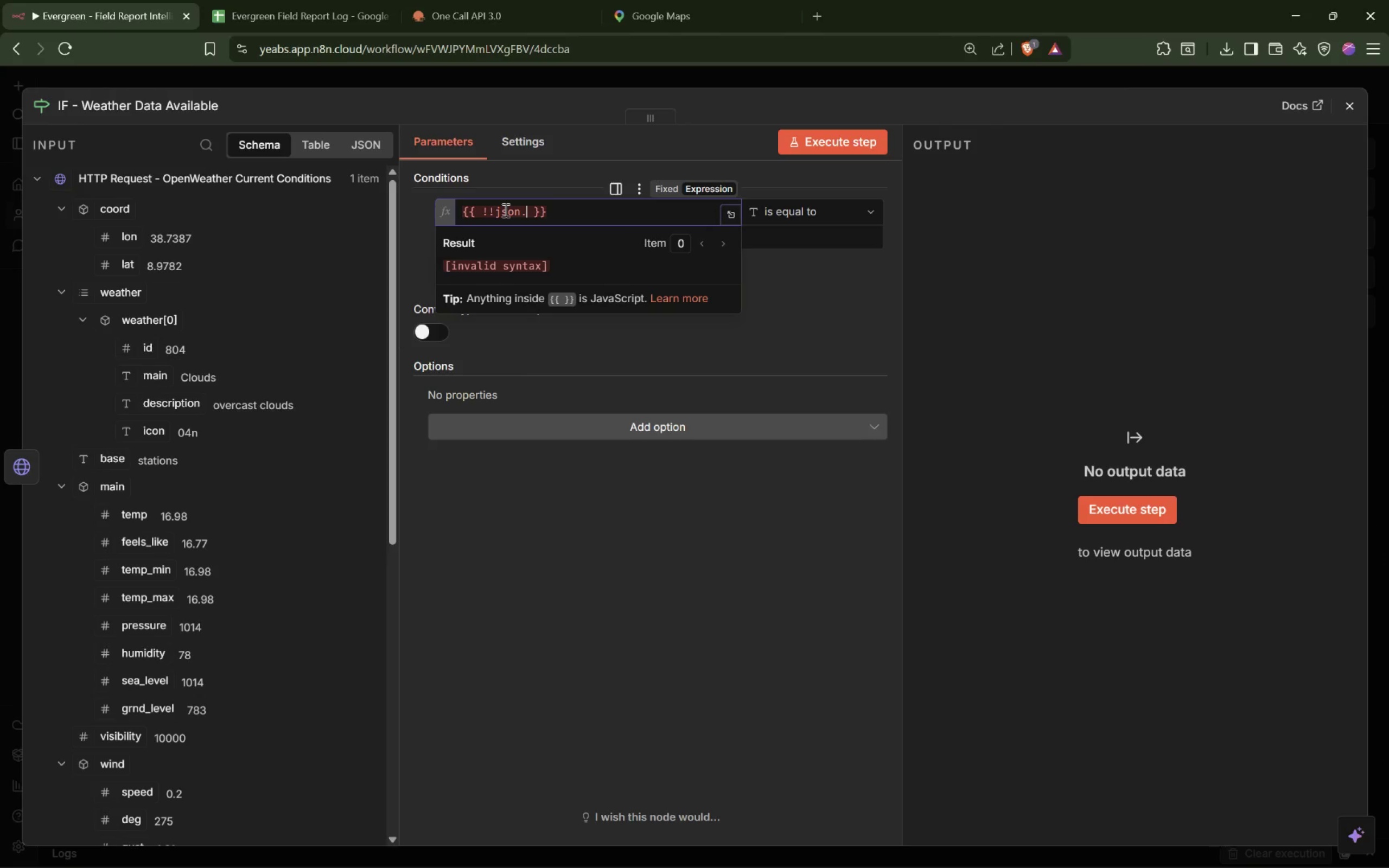 
type(weather_api && !!json.weather_api.)
 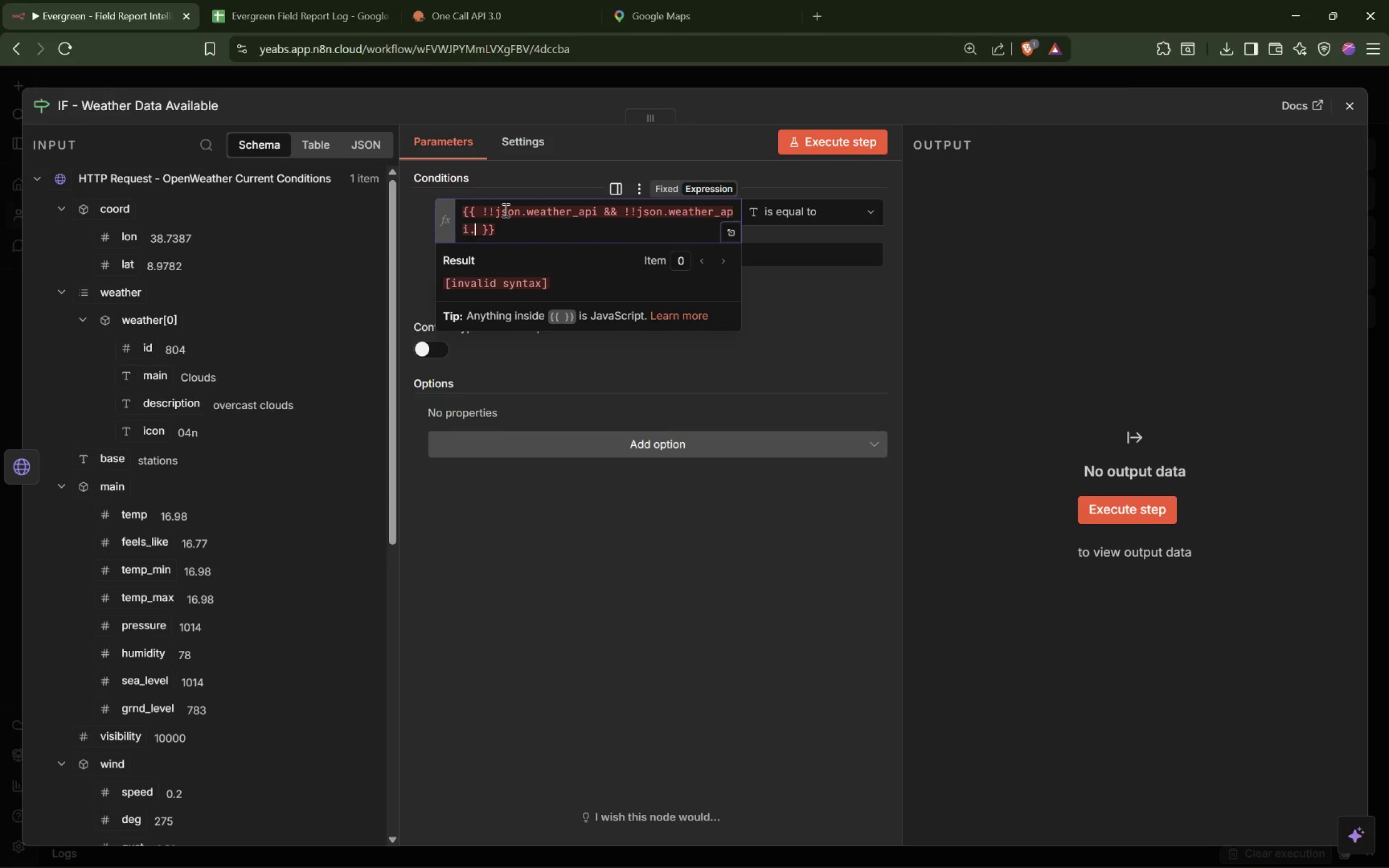 
wait(39.17)
 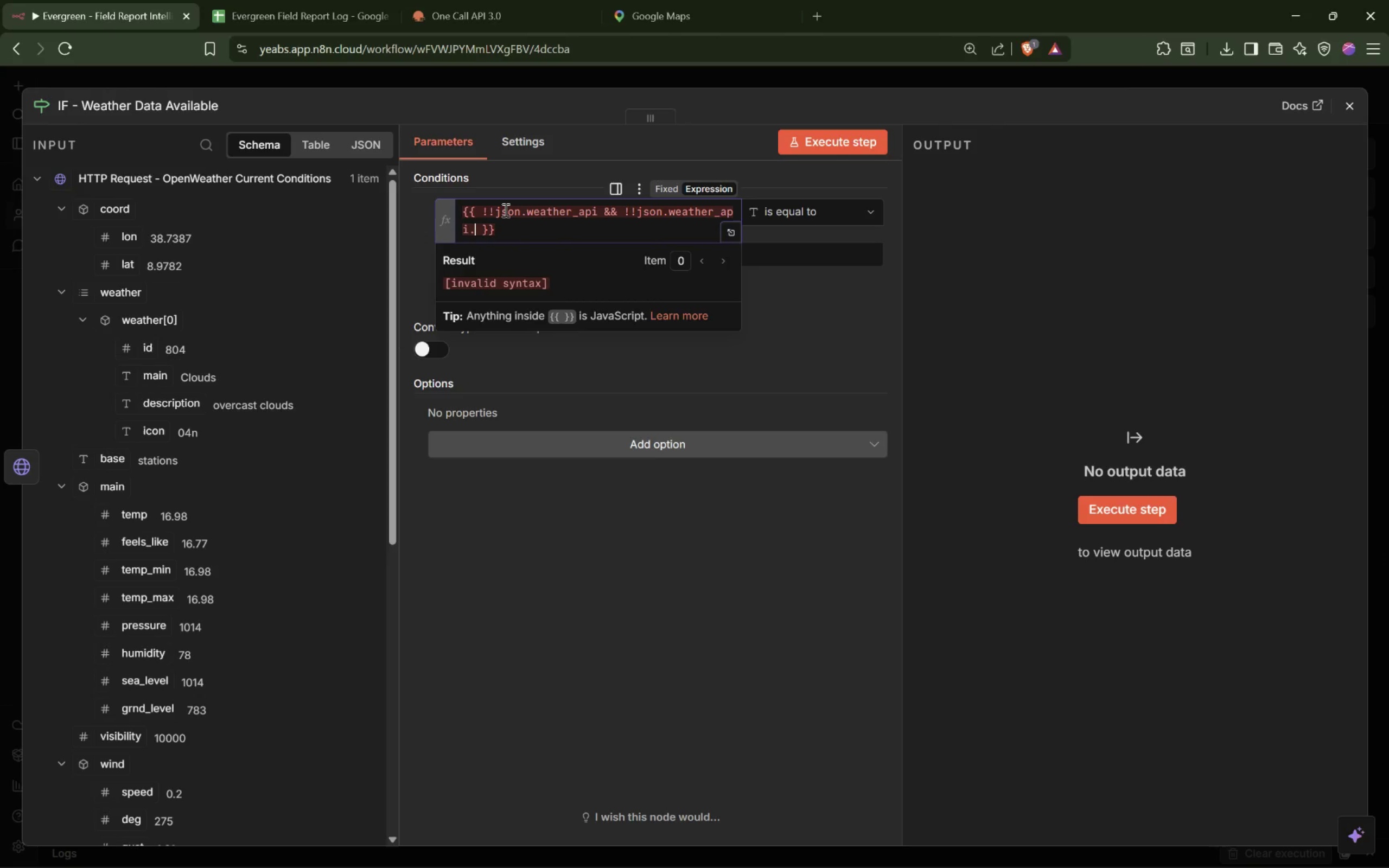 
scroll: coordinate [171, 337], scroll_direction: down, amount: 1.0
 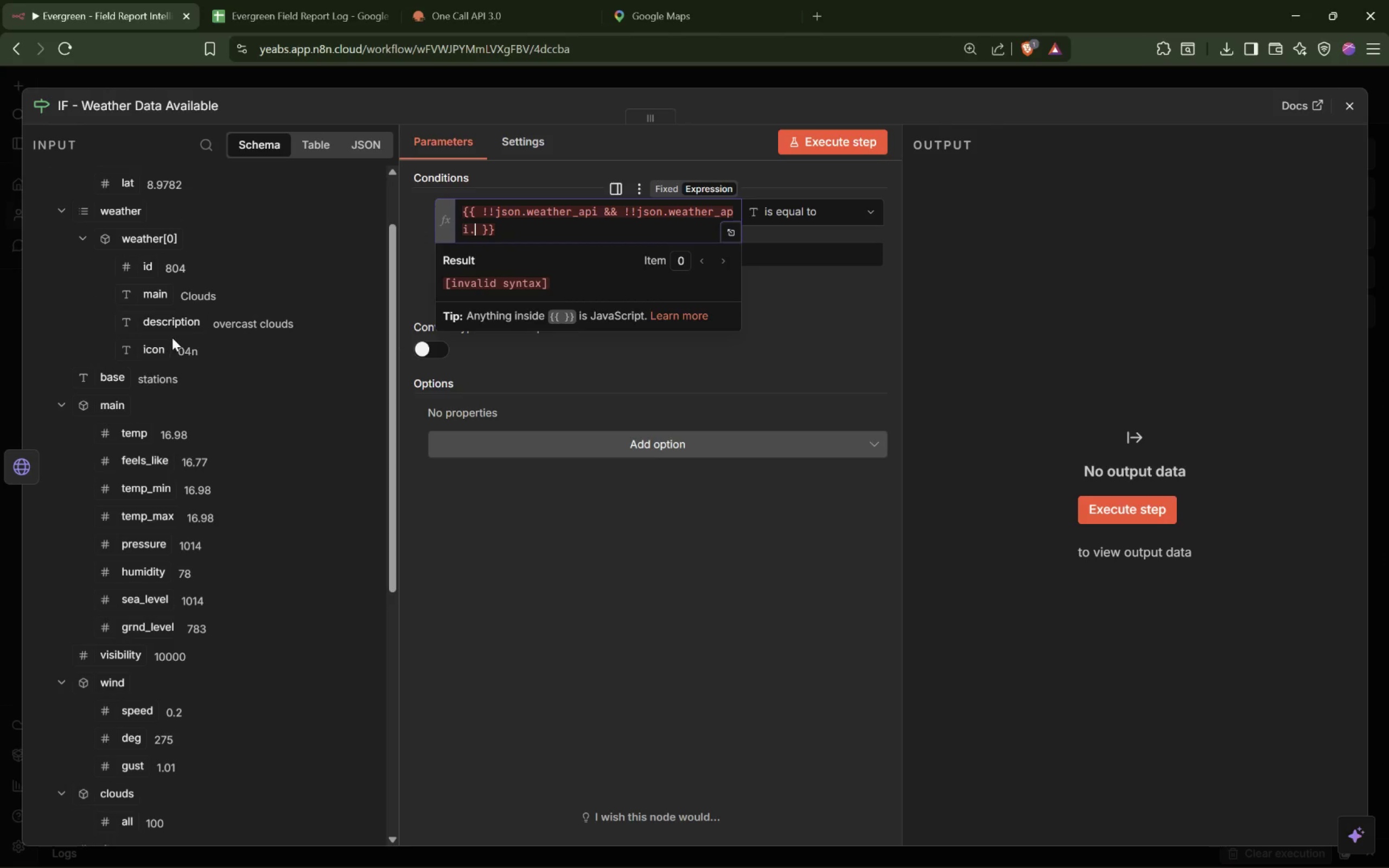 
scroll: coordinate [172, 336], scroll_direction: up, amount: 1.0
 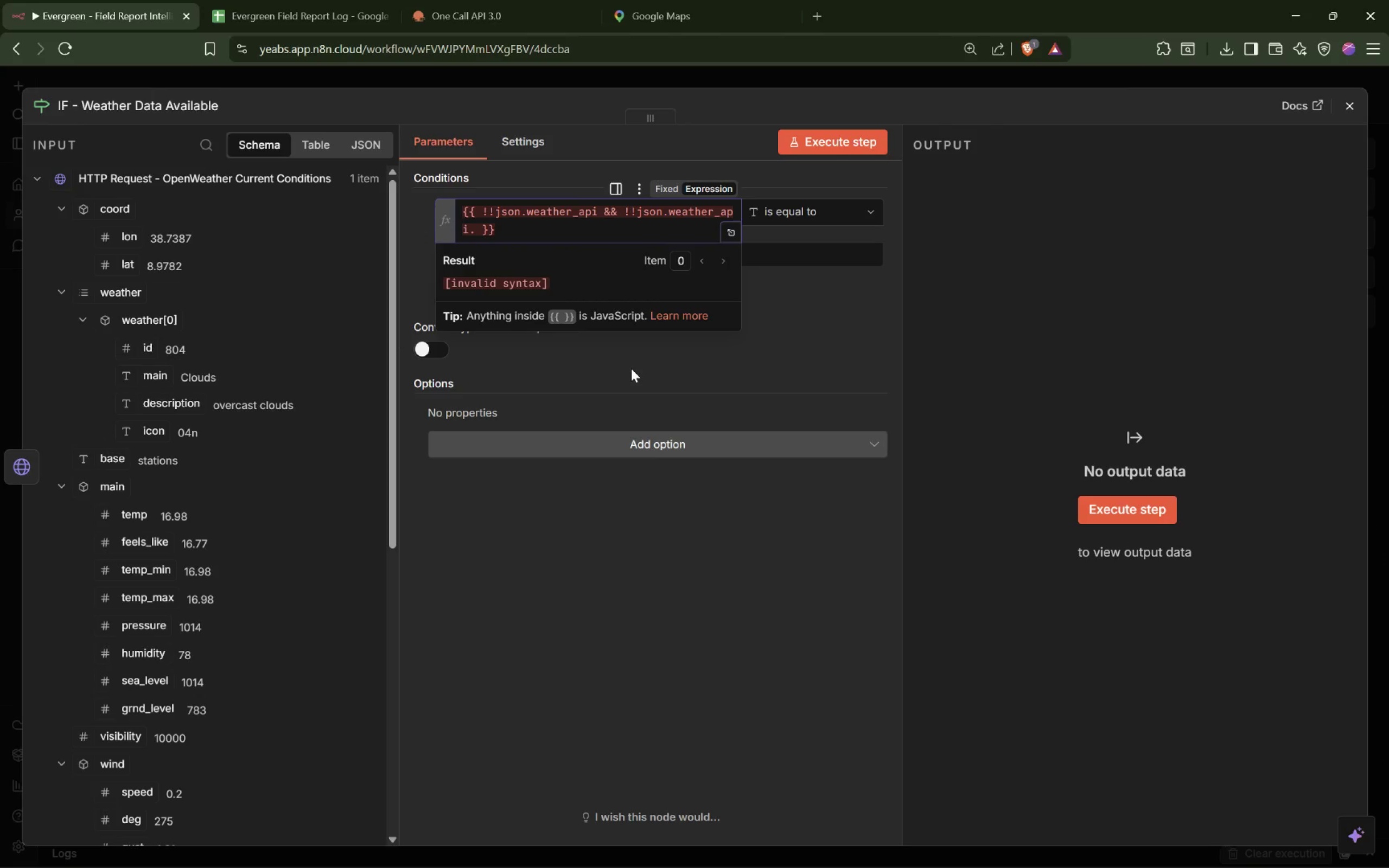 
wait(14.08)
 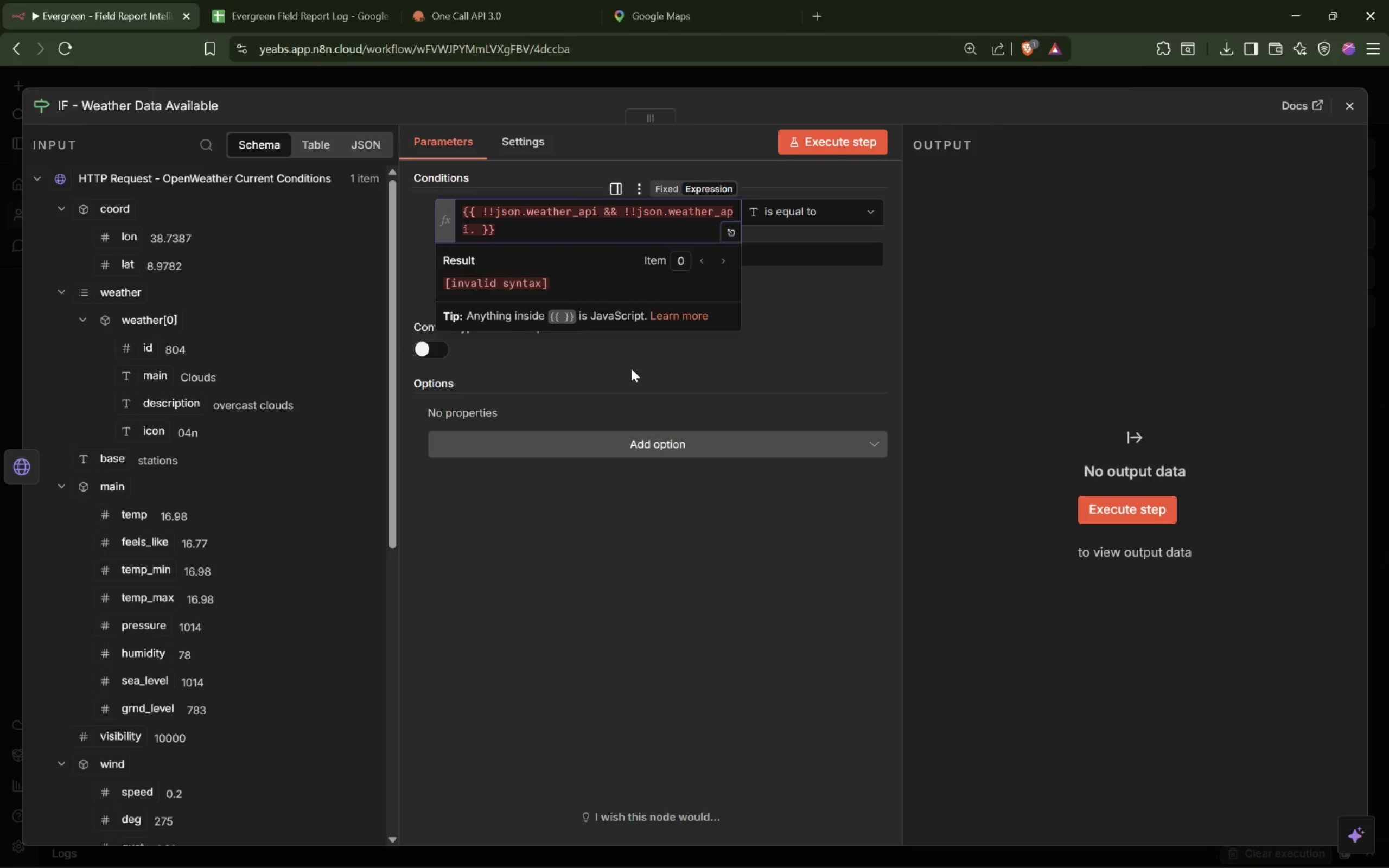 
left_click_drag(start_coordinate=[398, 573], to_coordinate=[436, 577])
 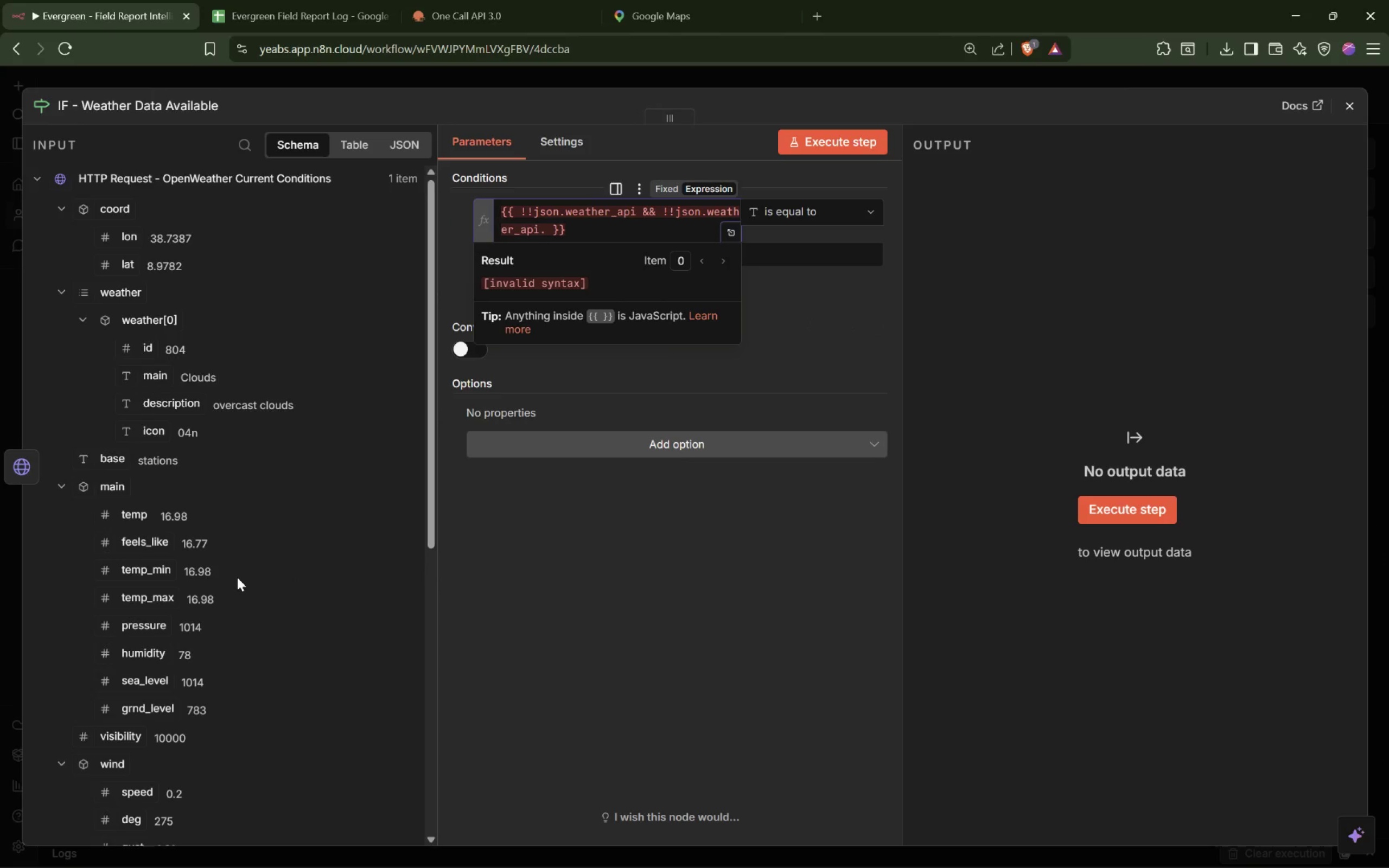 
scroll: coordinate [236, 578], scroll_direction: down, amount: 7.0
 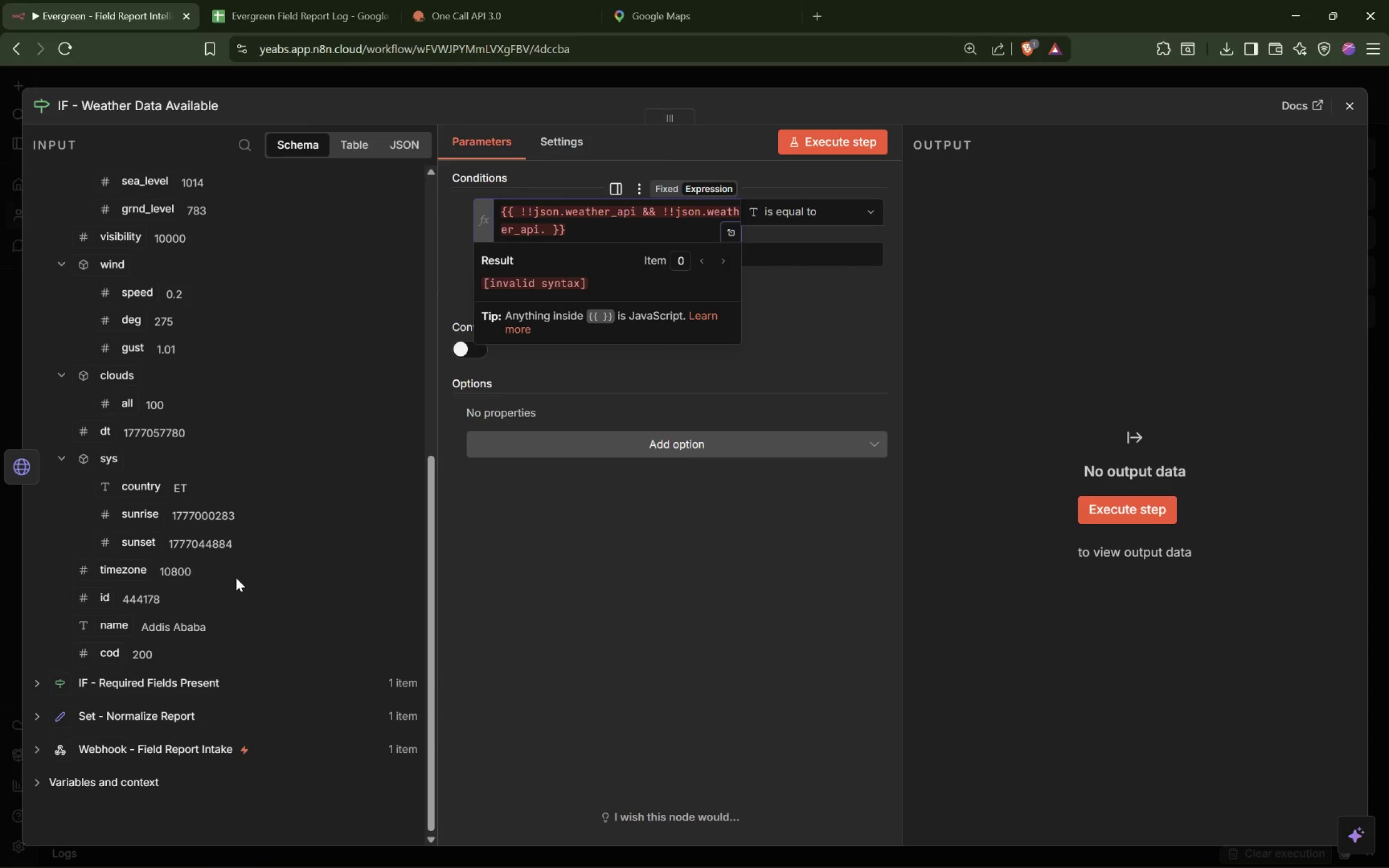 
scroll: coordinate [236, 572], scroll_direction: up, amount: 11.0
 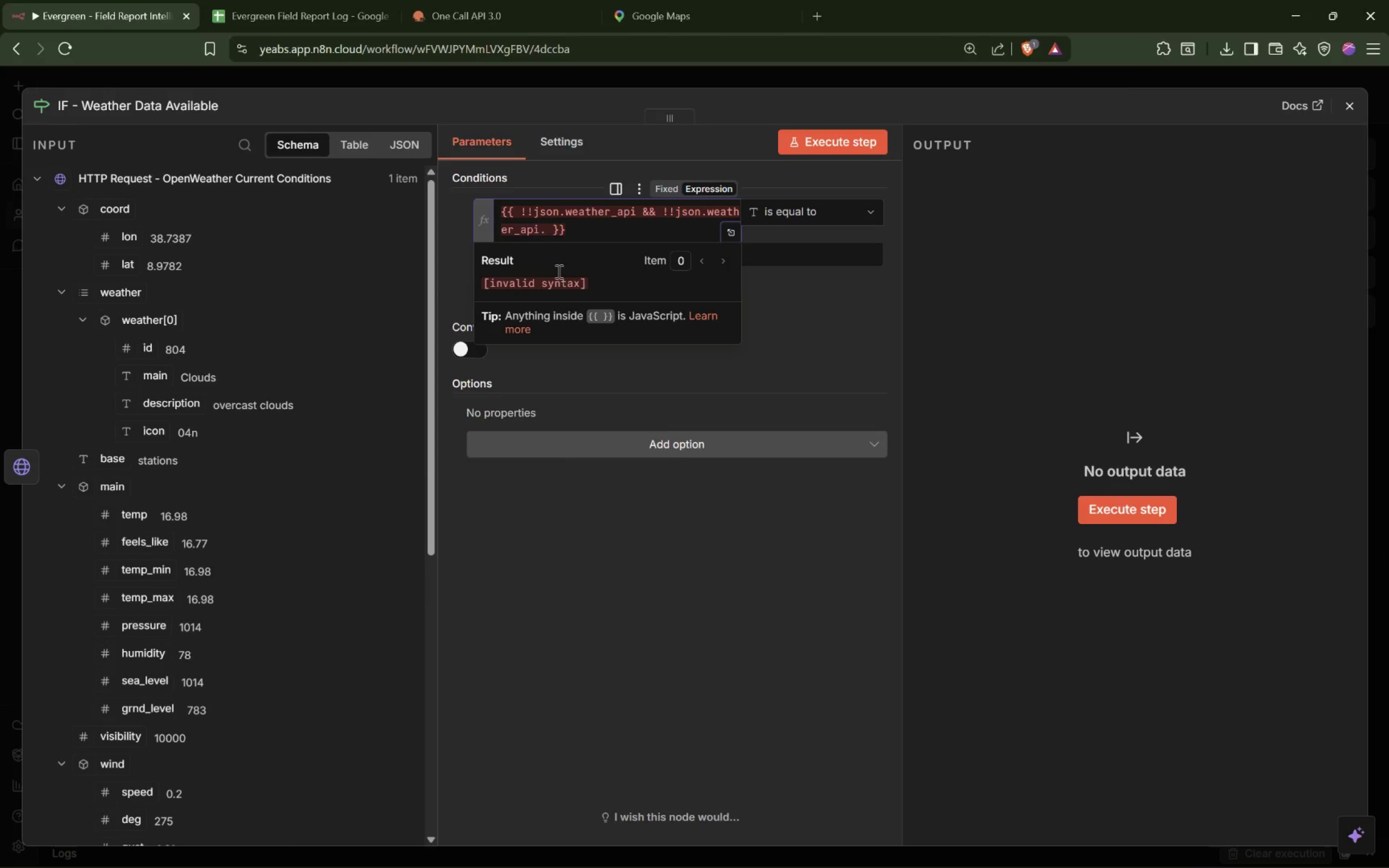 
double_click([616, 208])
 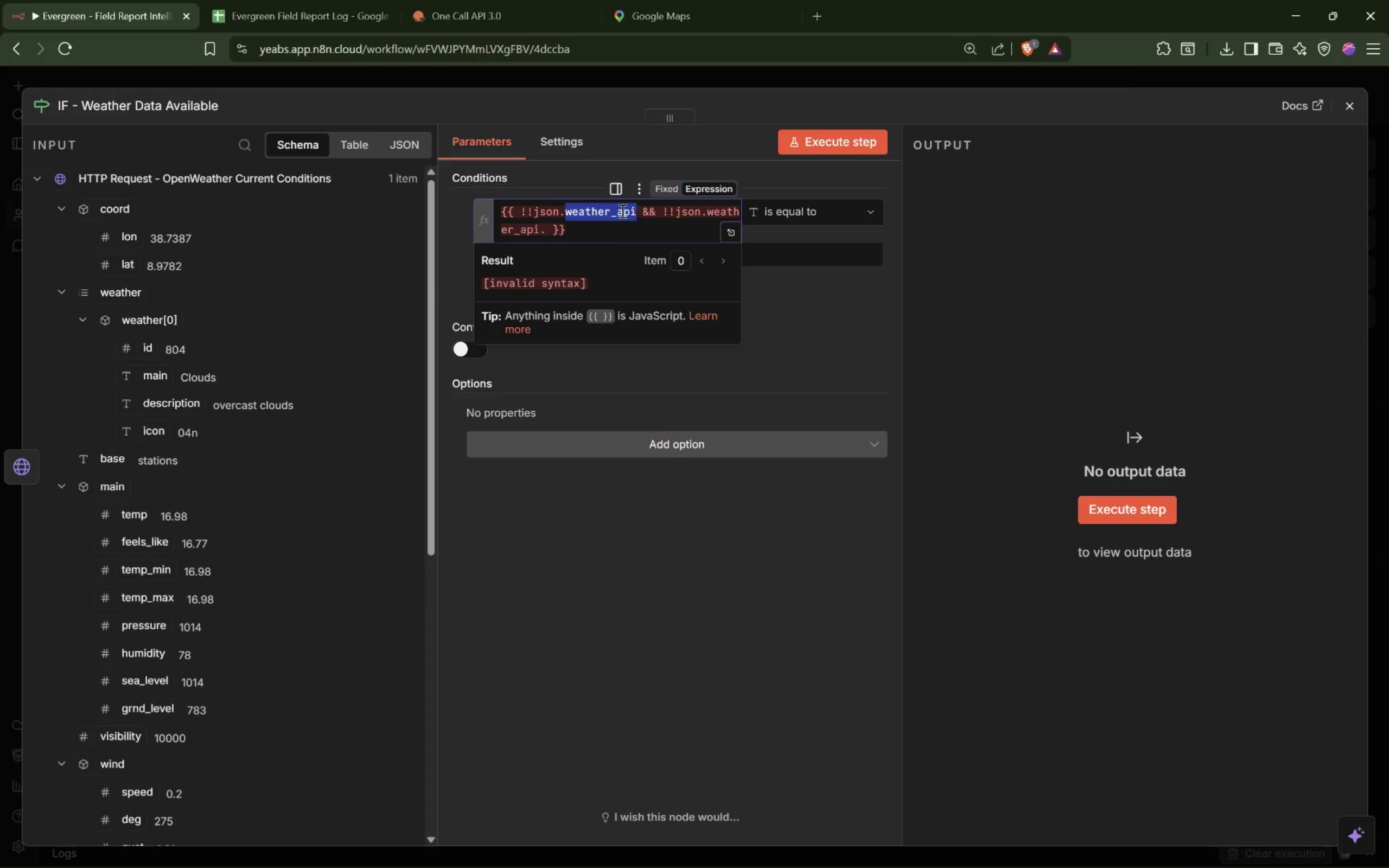 
hold_key(key=Backspace, duration=17.17)
 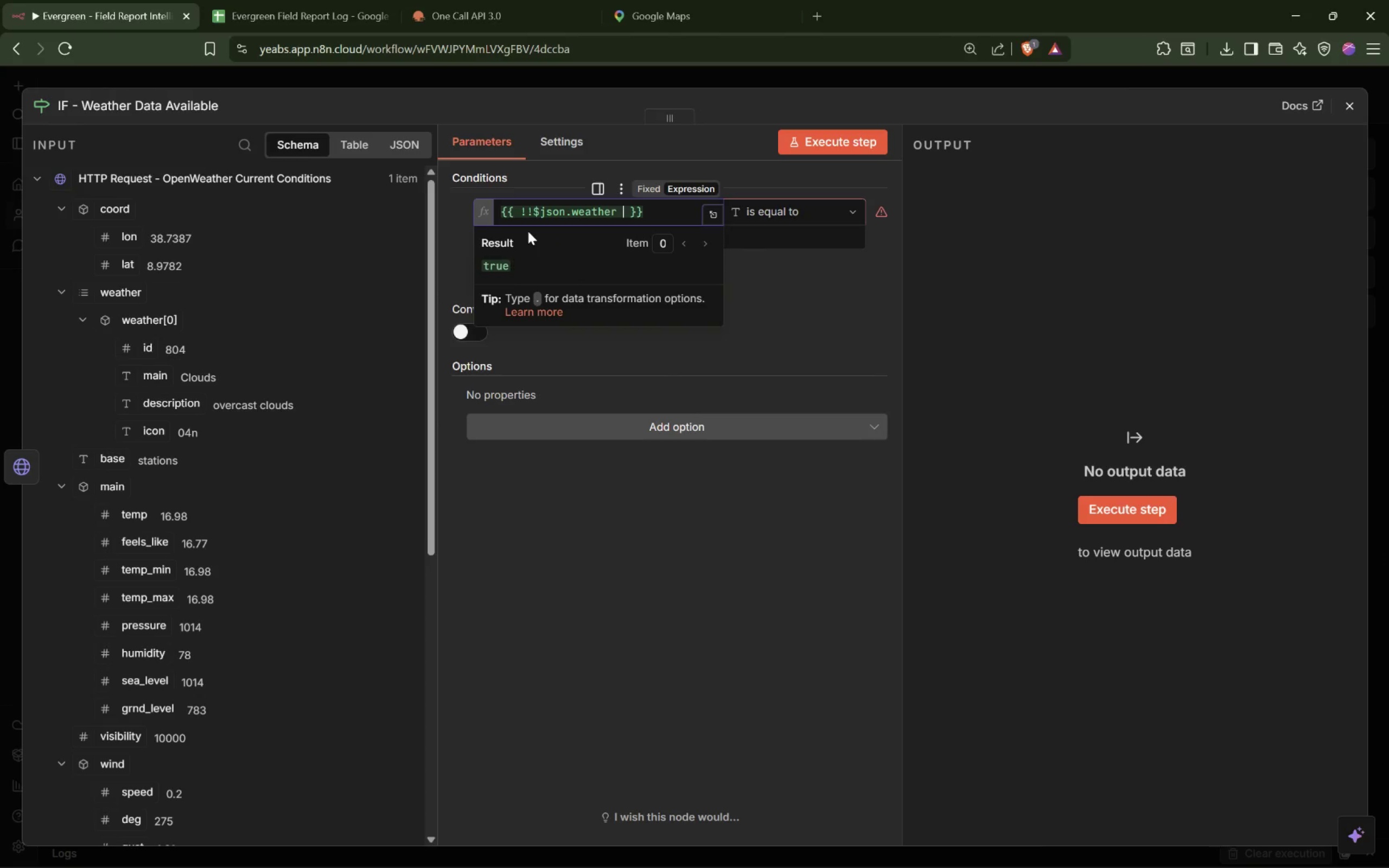 
key(Shift+4)
 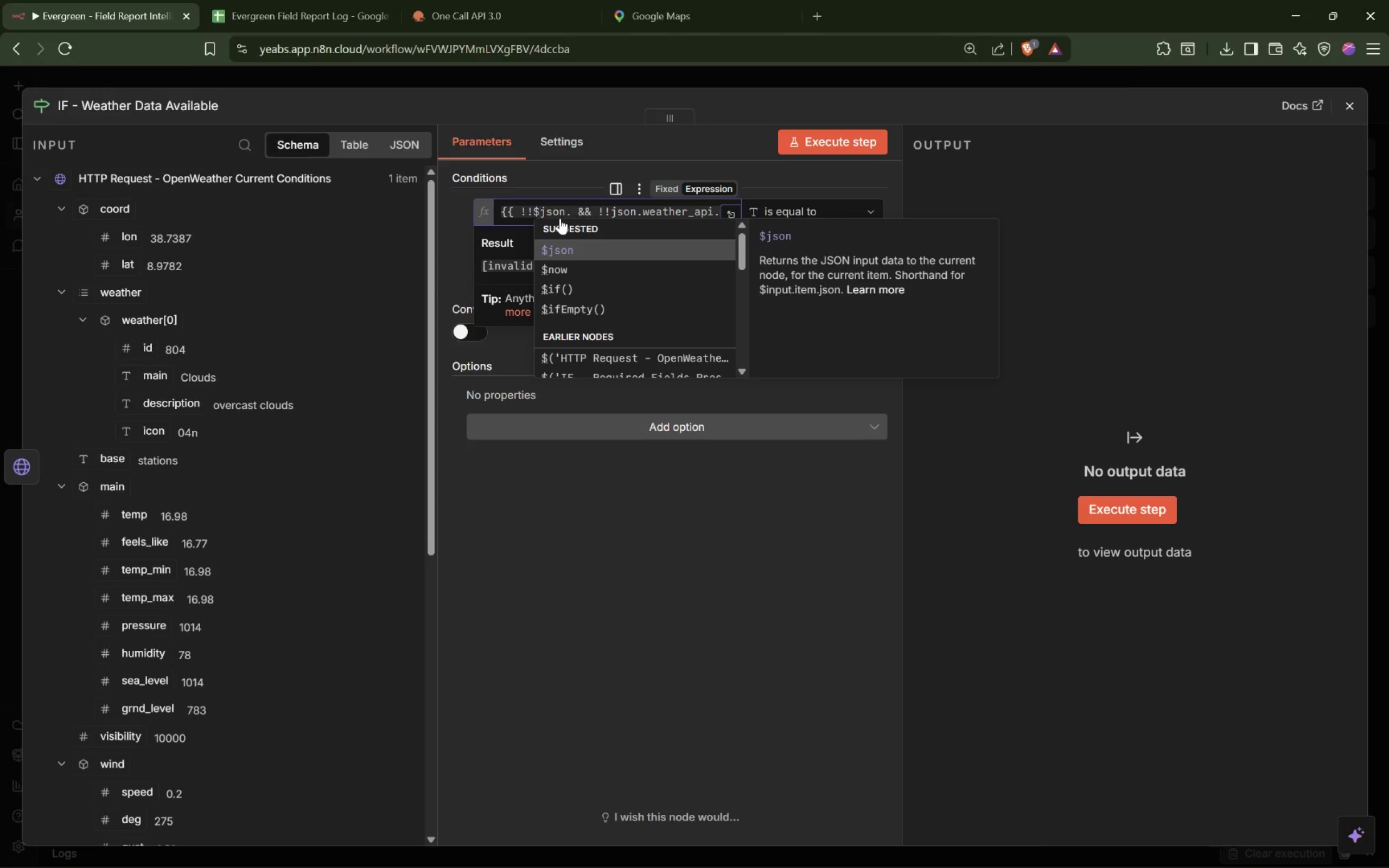 
key(ArrowRight)
 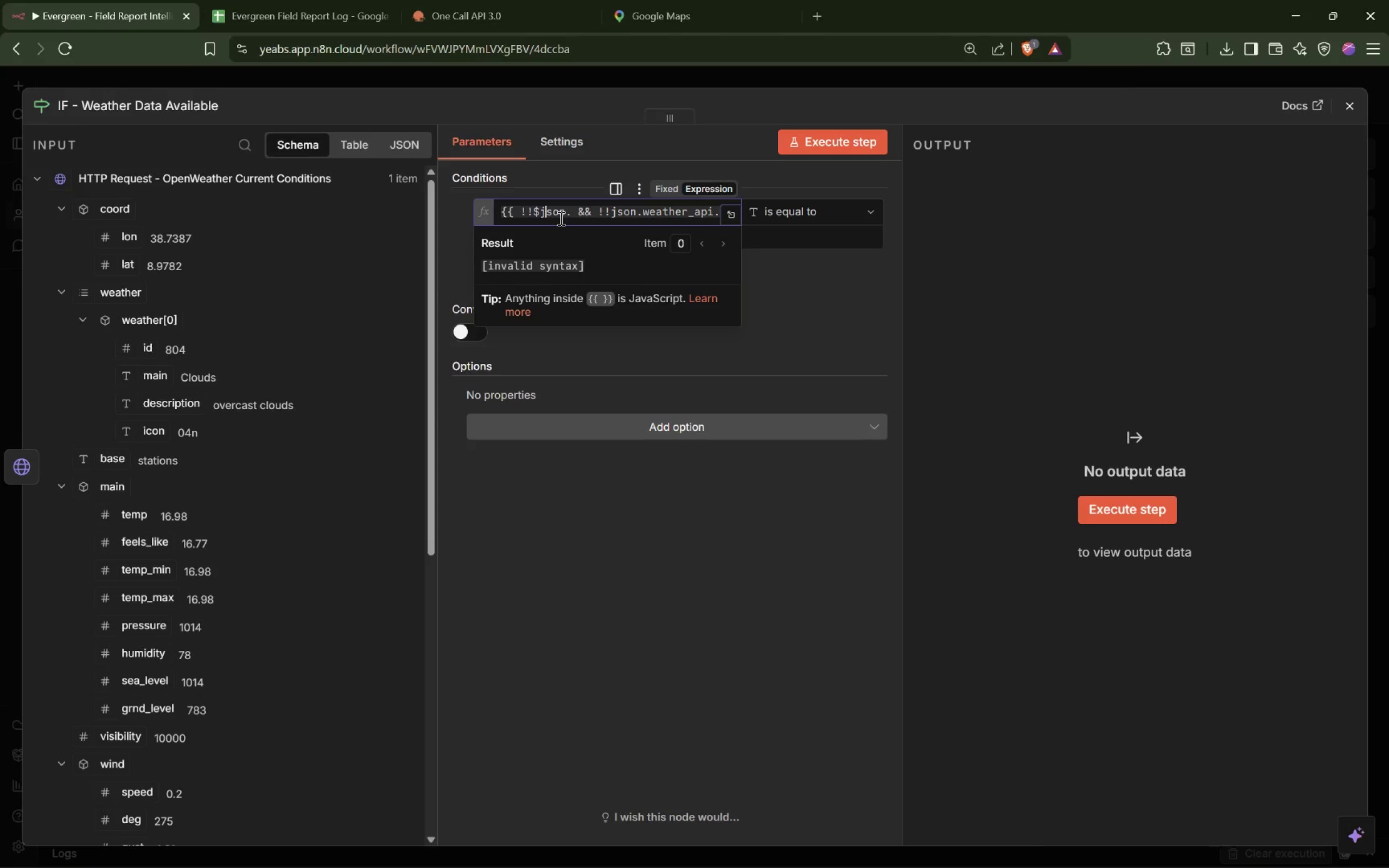 
key(ArrowRight)
 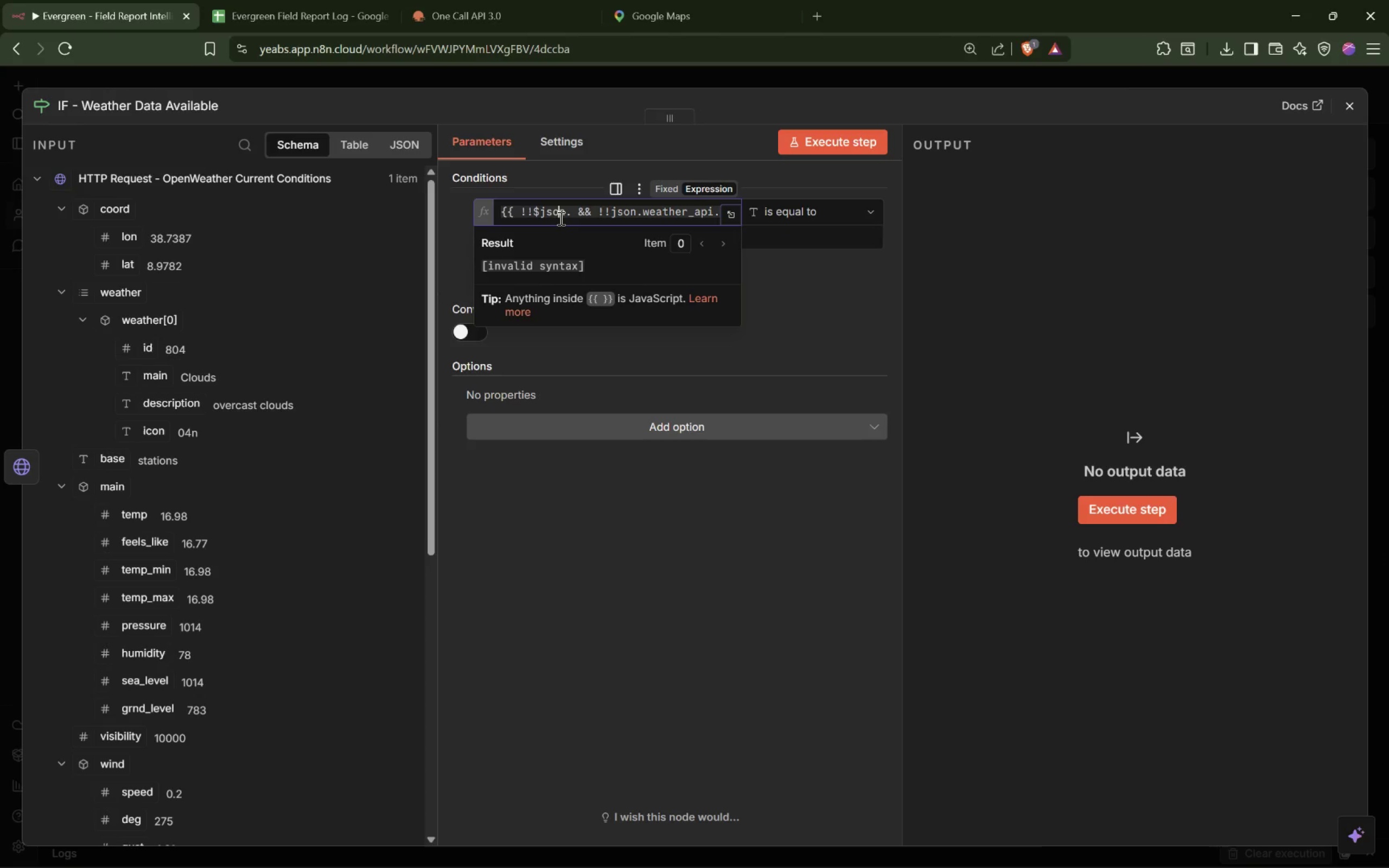 
key(ArrowRight)
 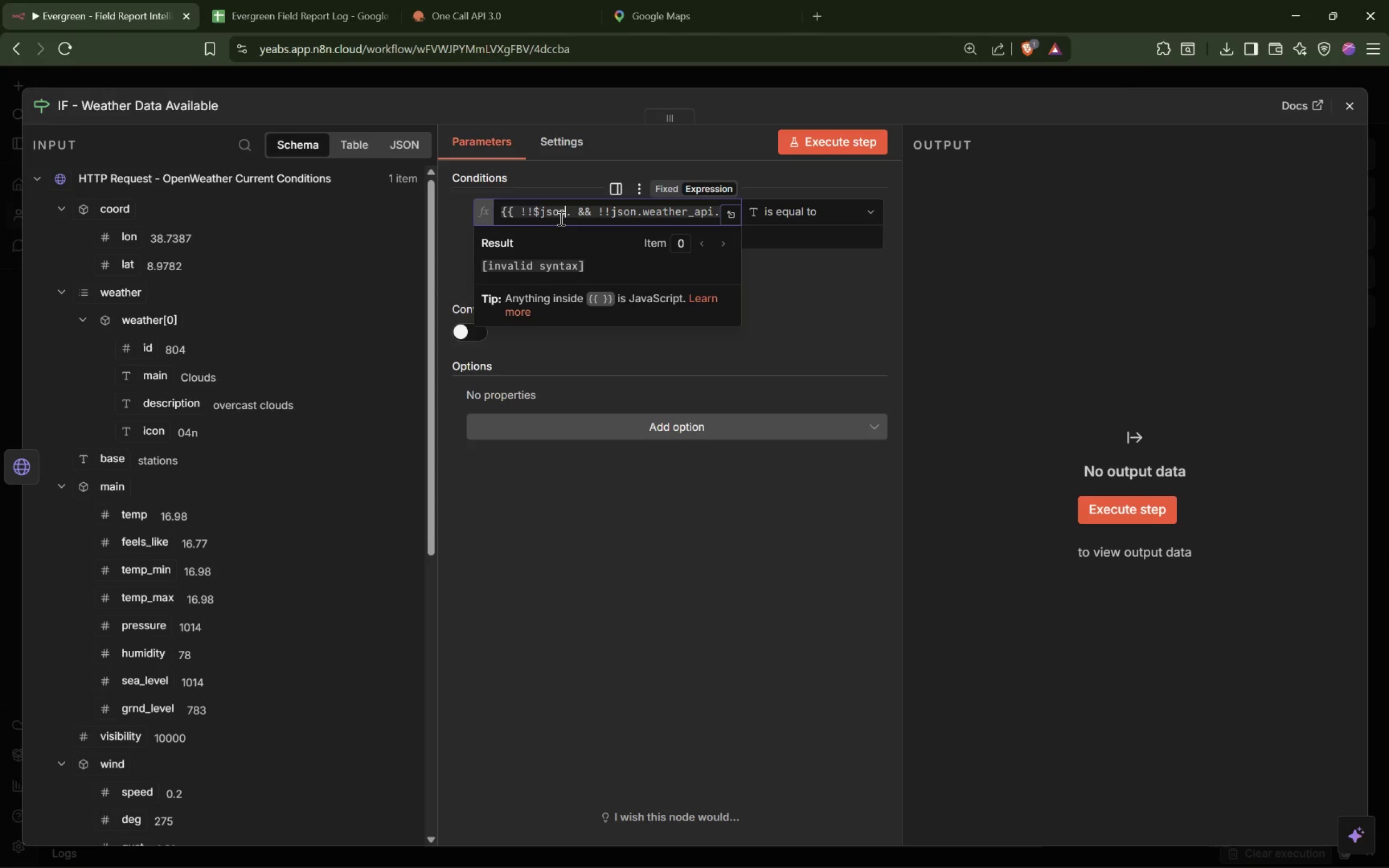 
key(ArrowRight)
 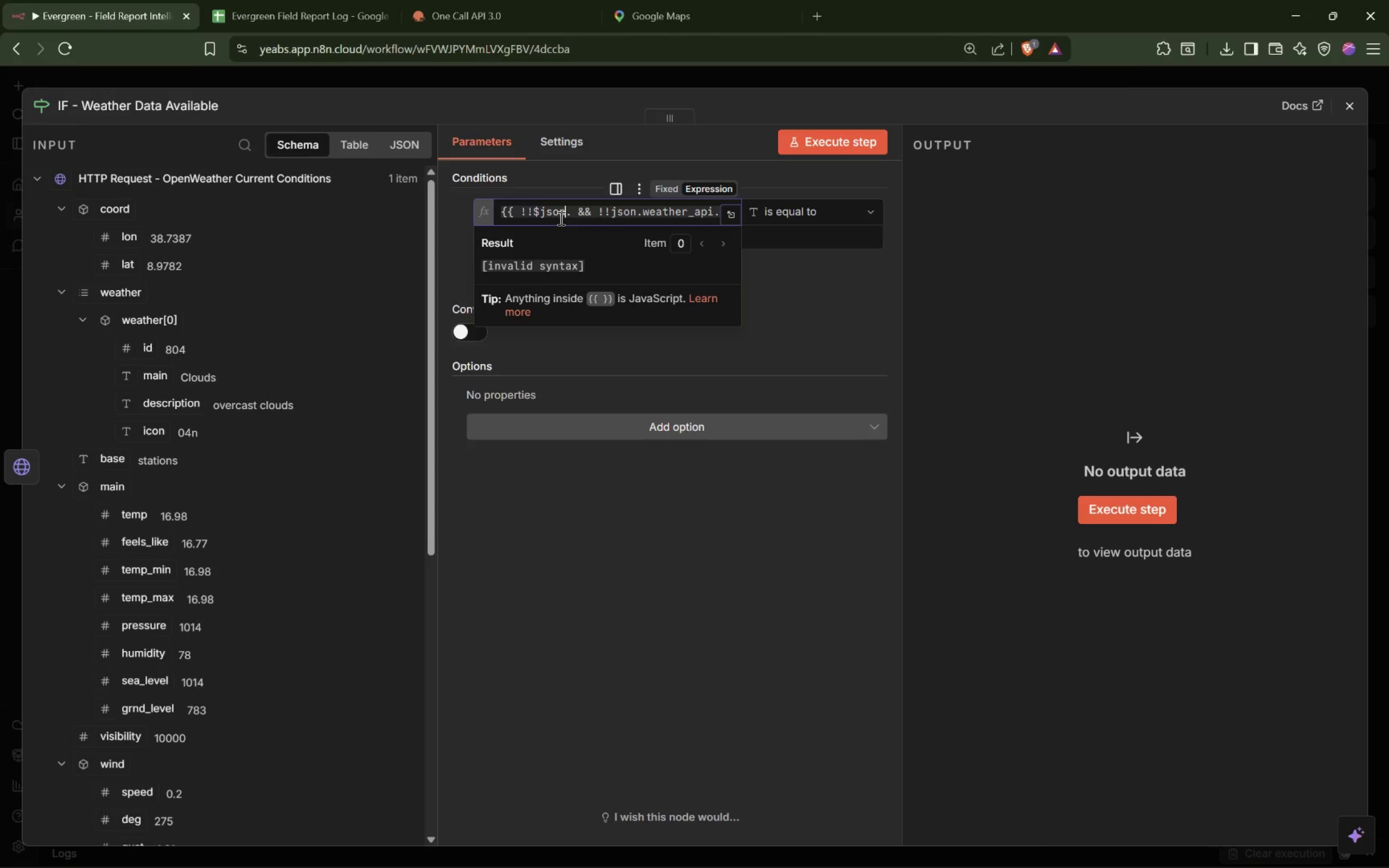 
key(ArrowRight)
 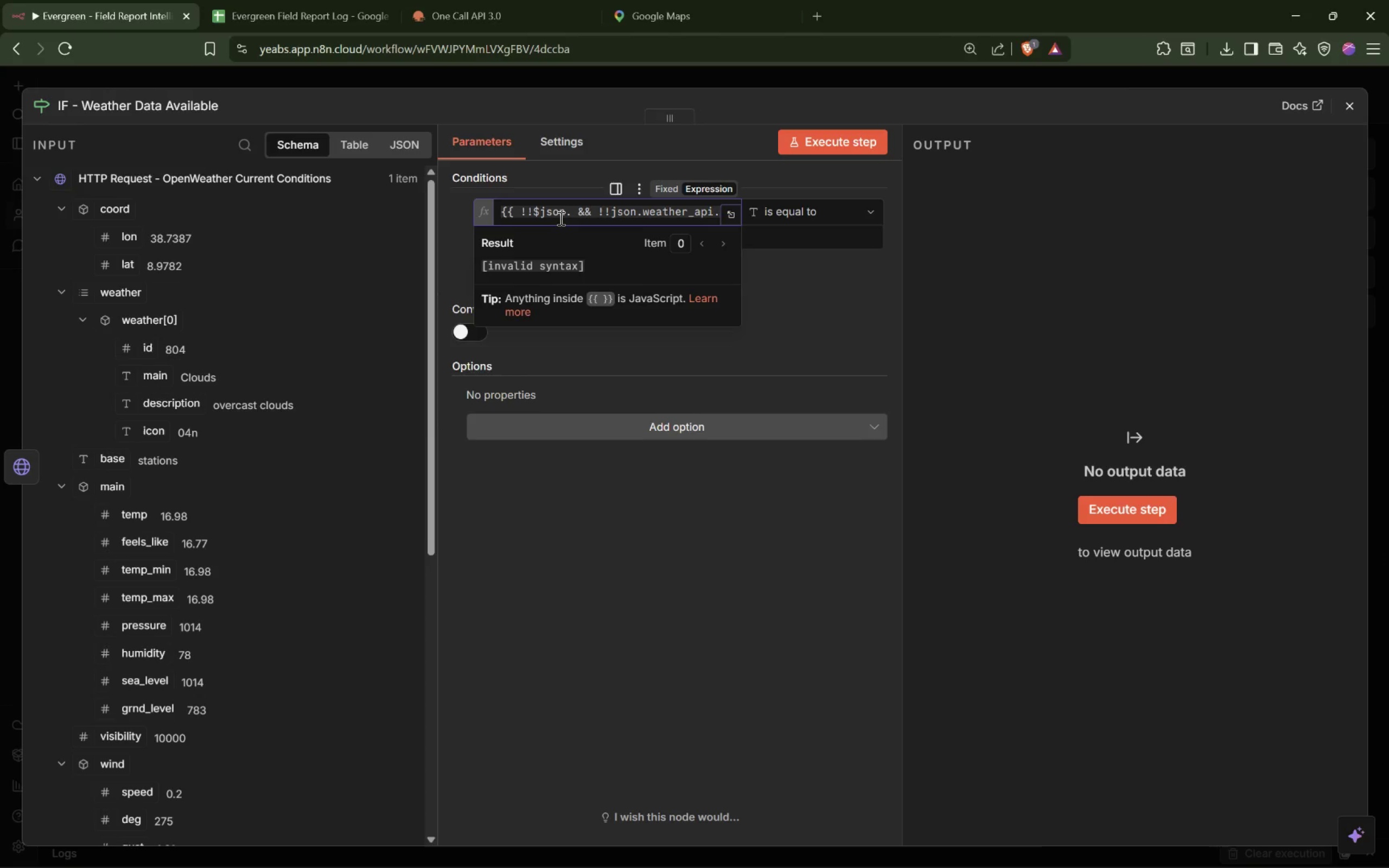 
type(we)
 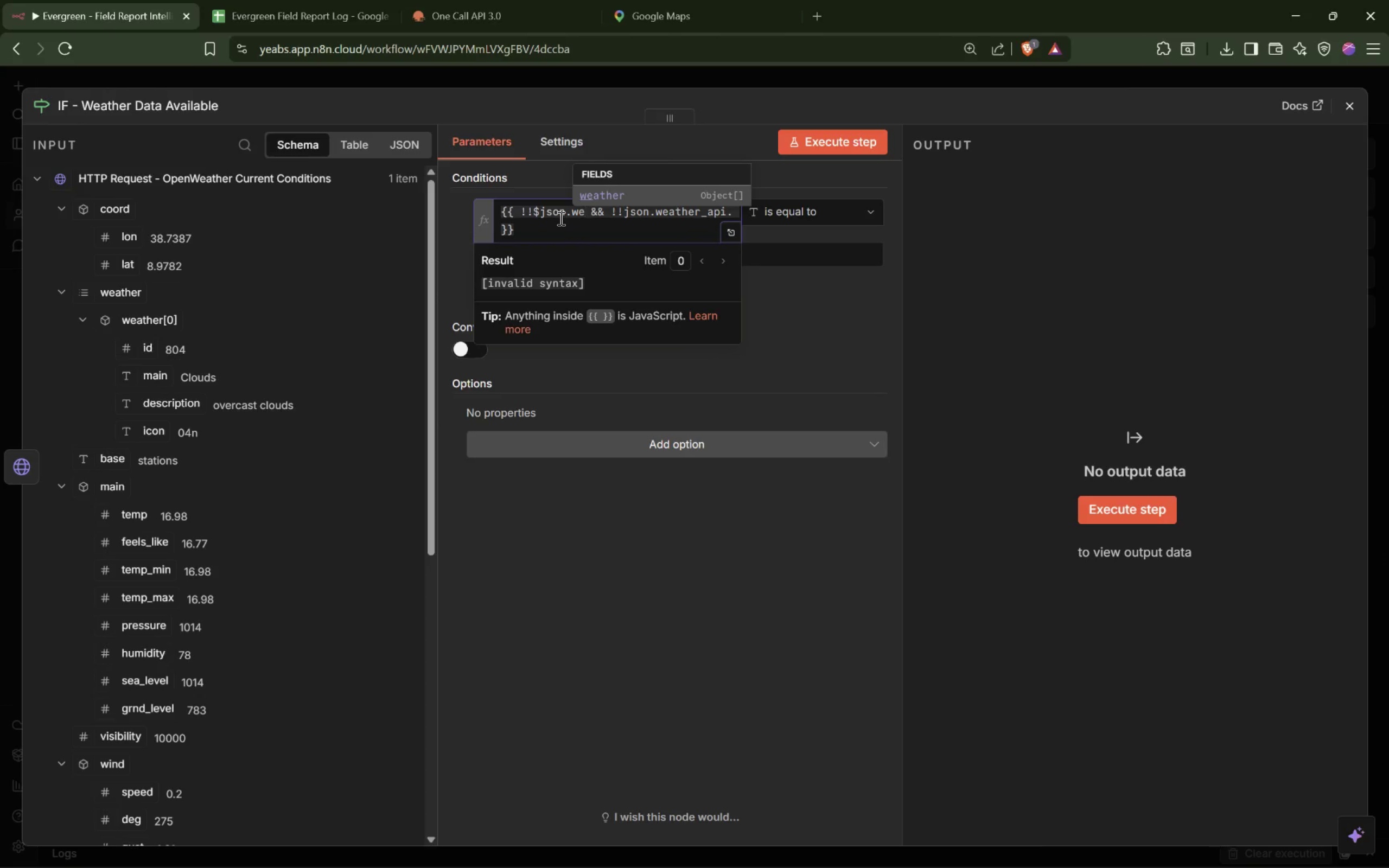 
key(Enter)
 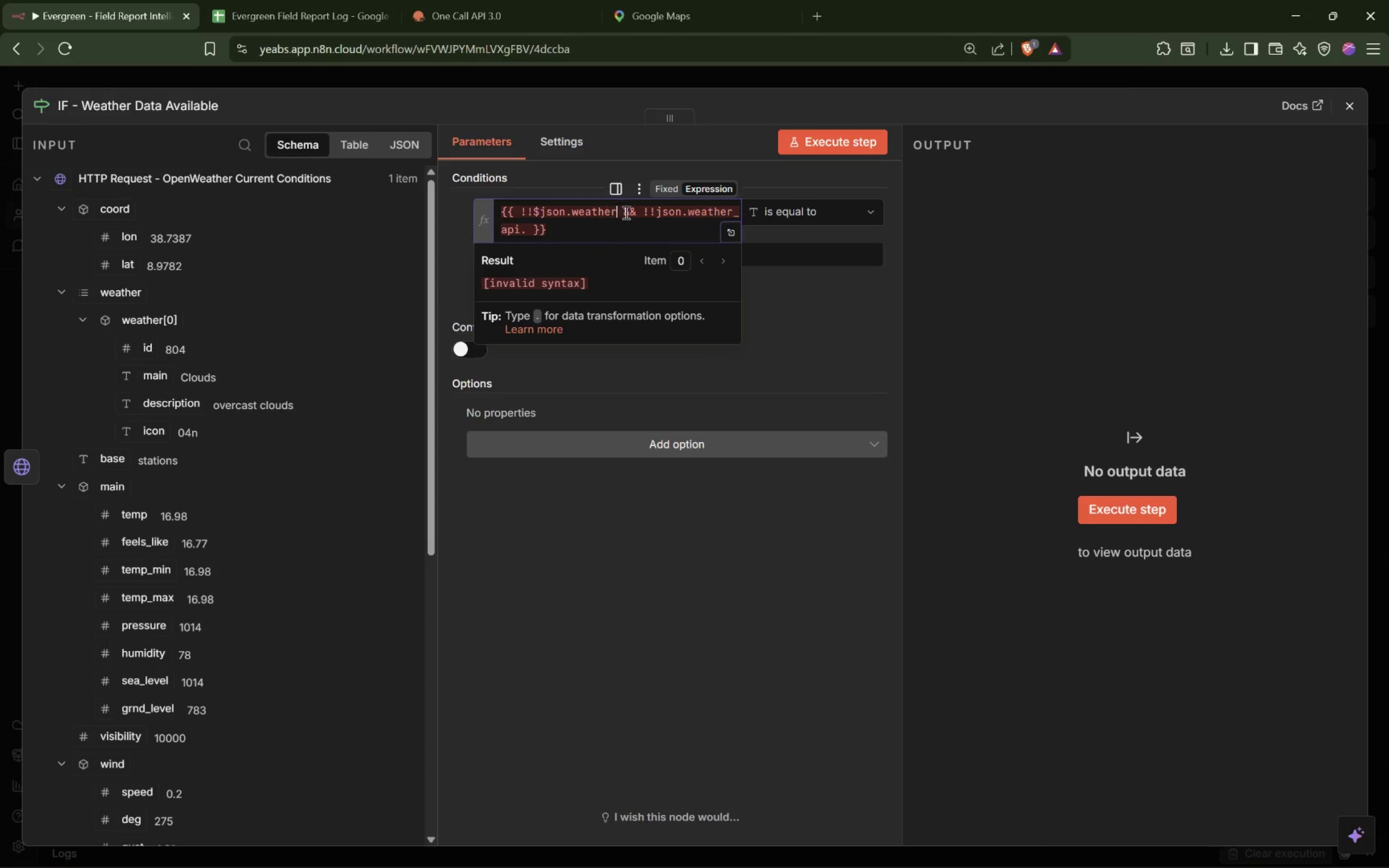 
left_click_drag(start_coordinate=[625, 210], to_coordinate=[528, 231])
 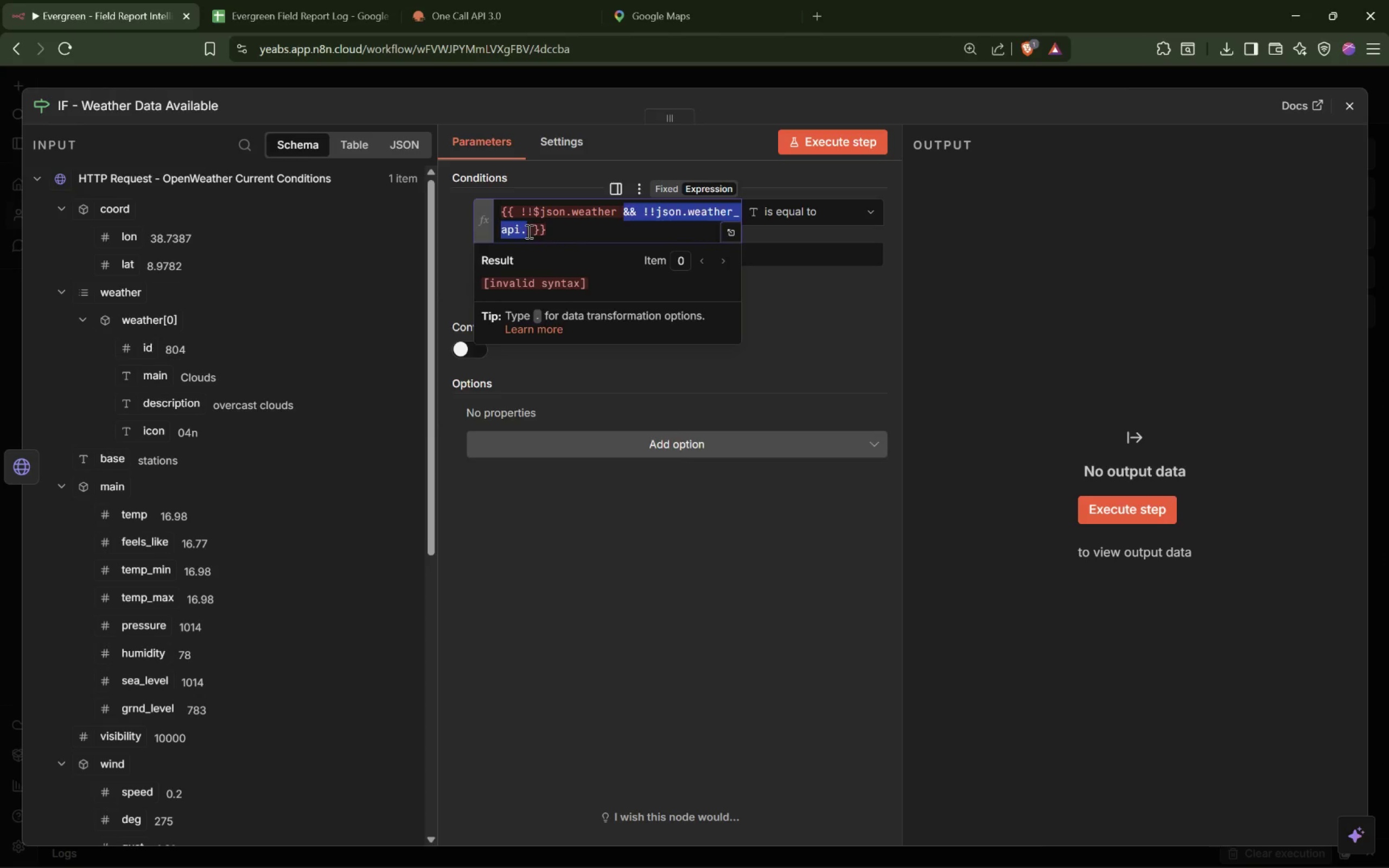 
wait(7.92)
 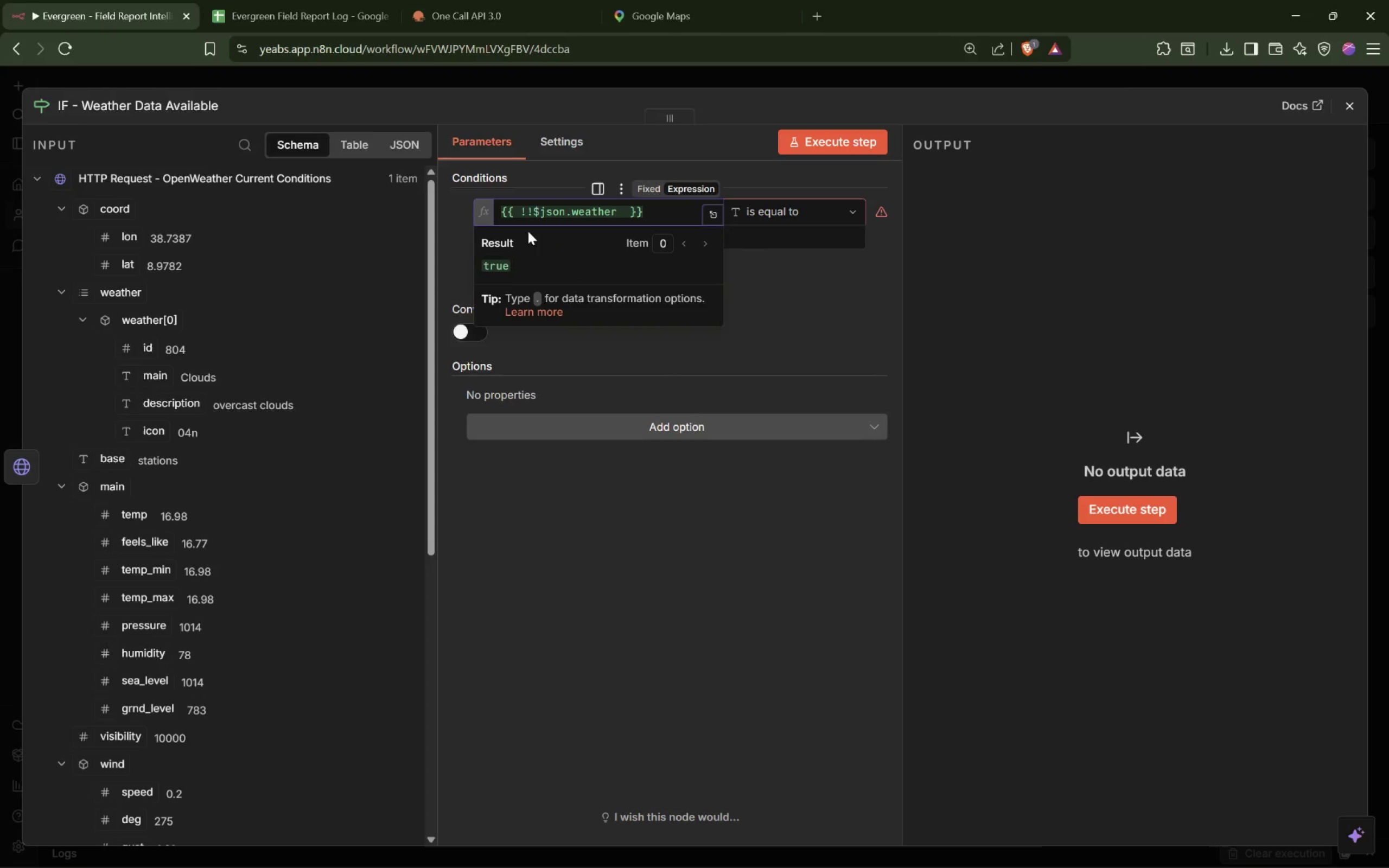 
type(&& Array.isArray($j)
 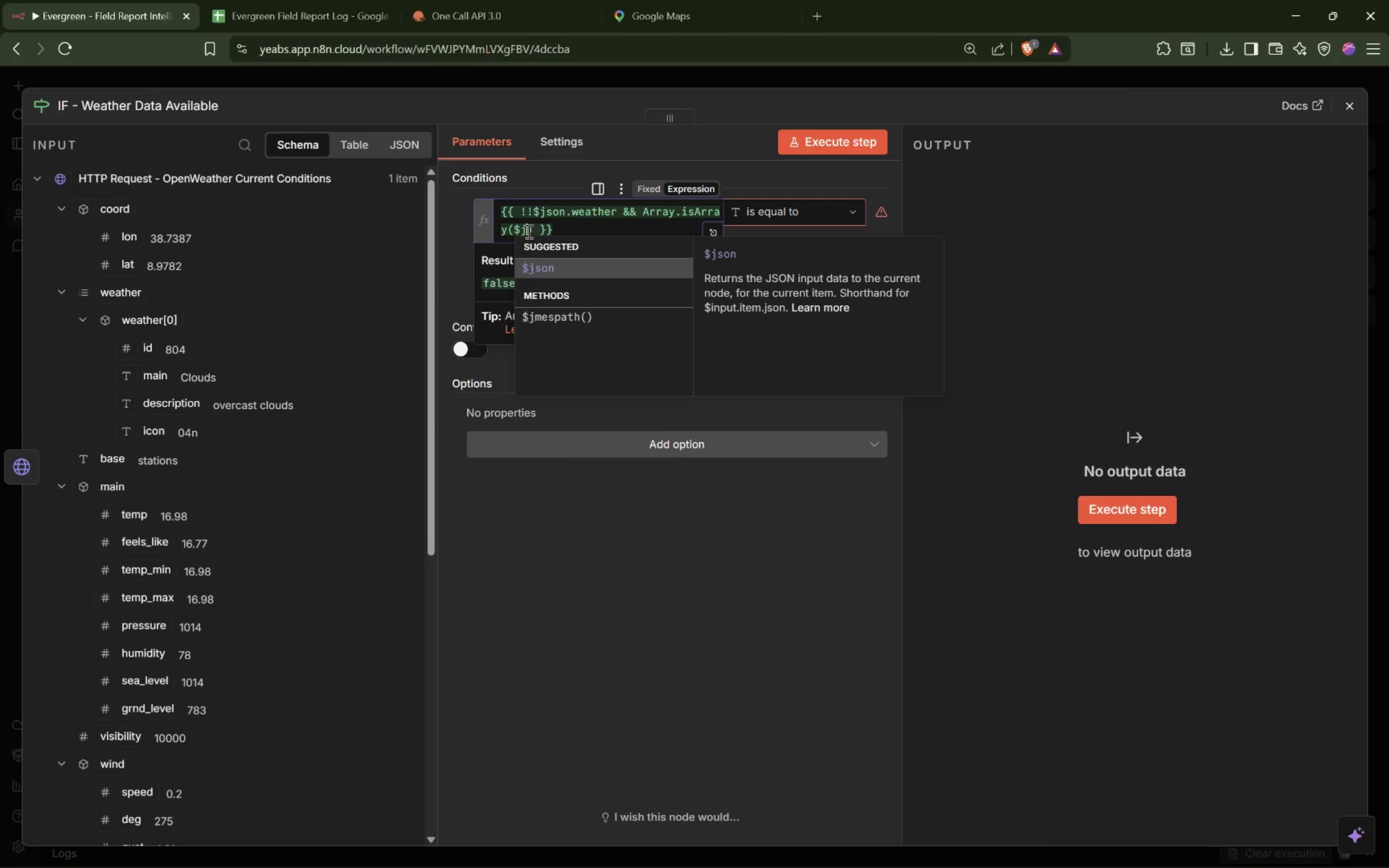 
key(Enter)
 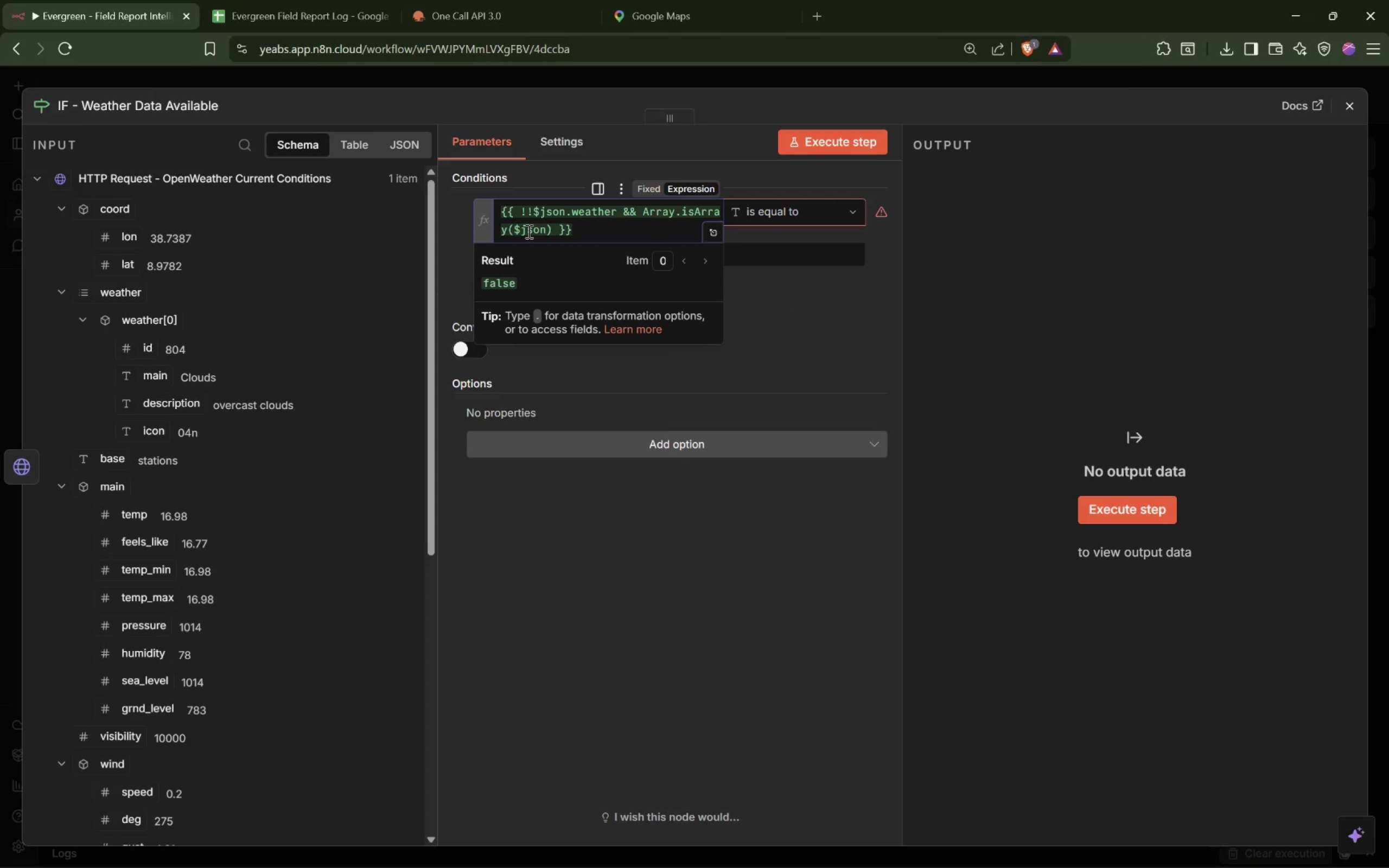 
type(.weath)
 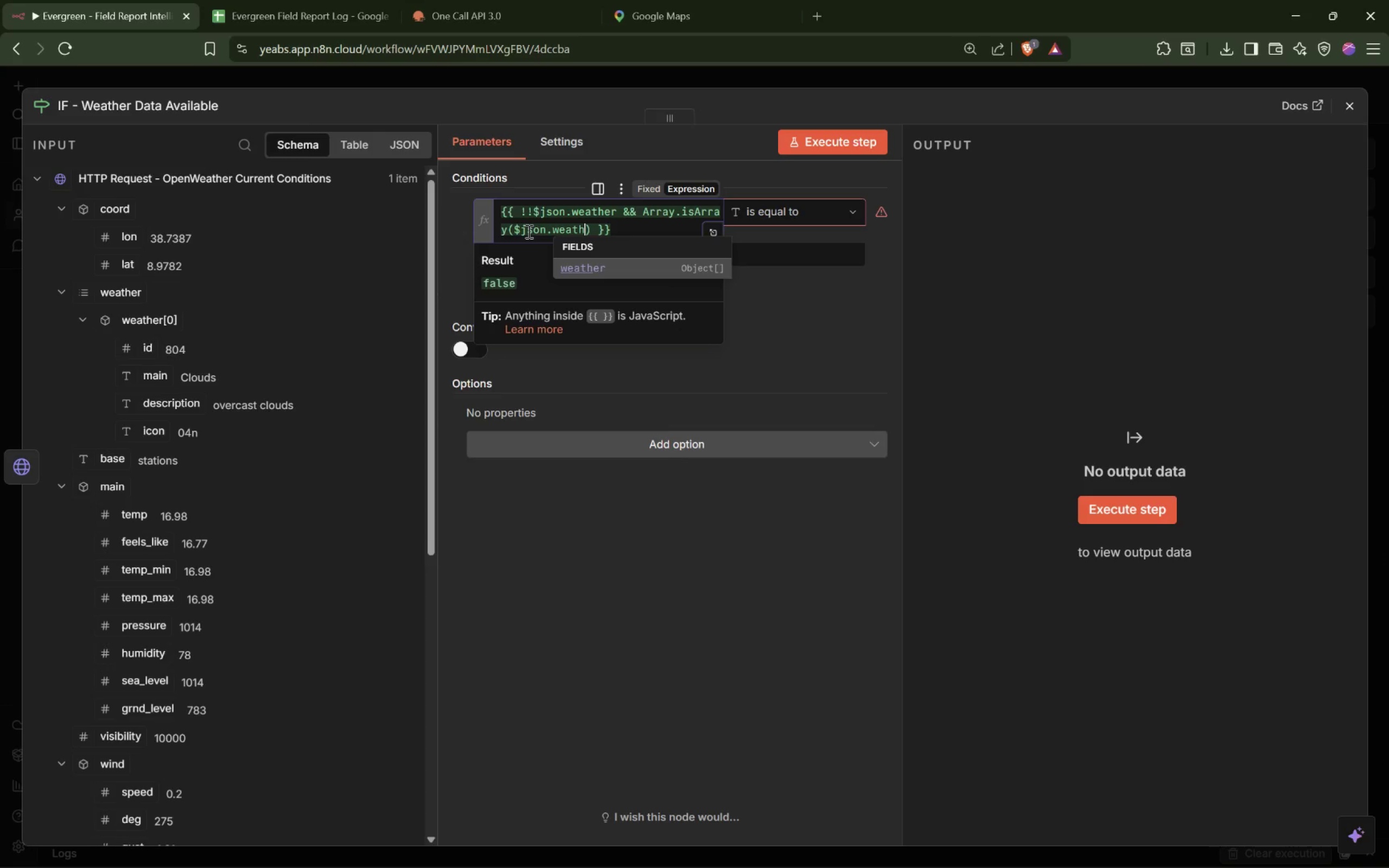 
key(Enter)
 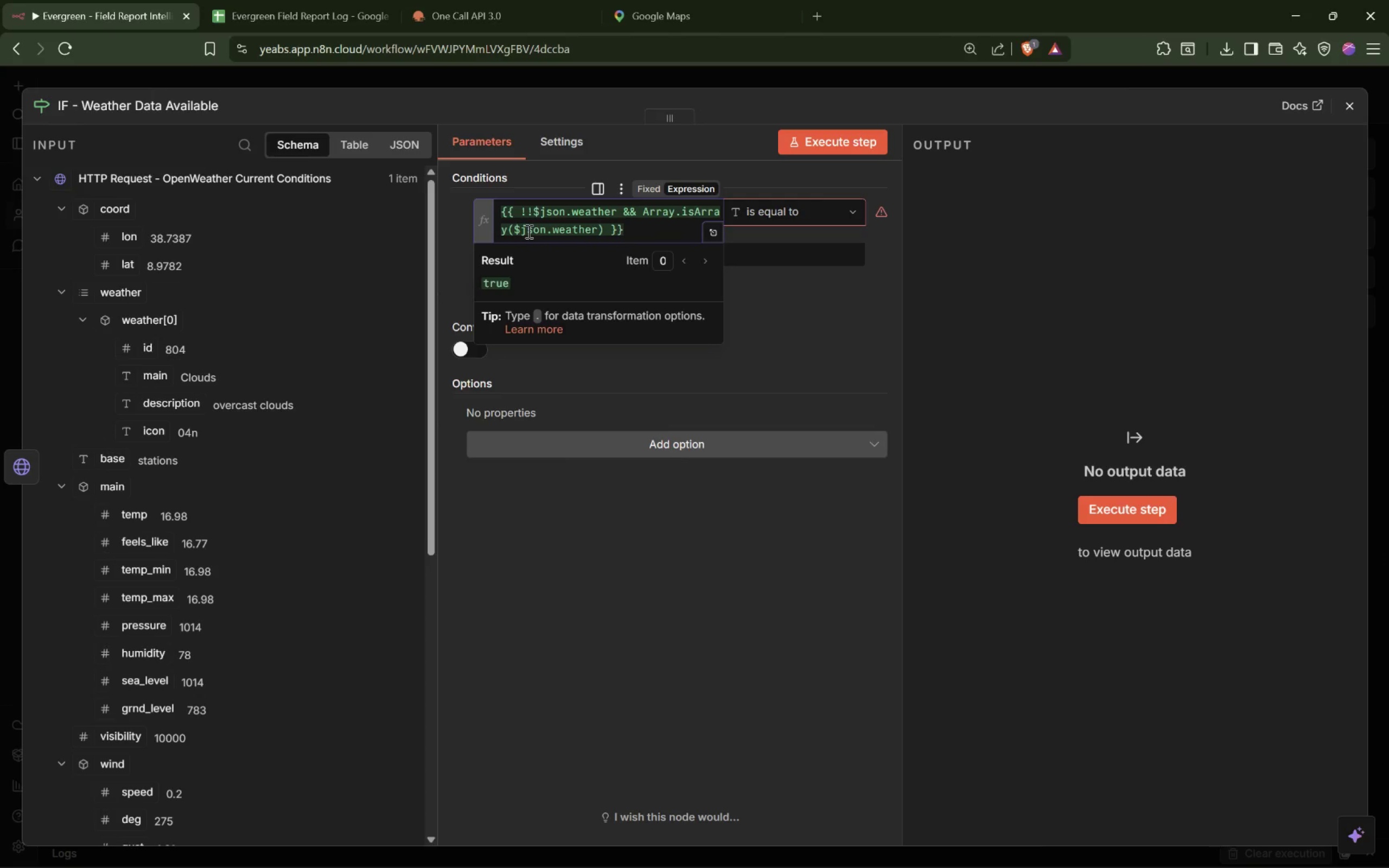 
wait(5.56)
 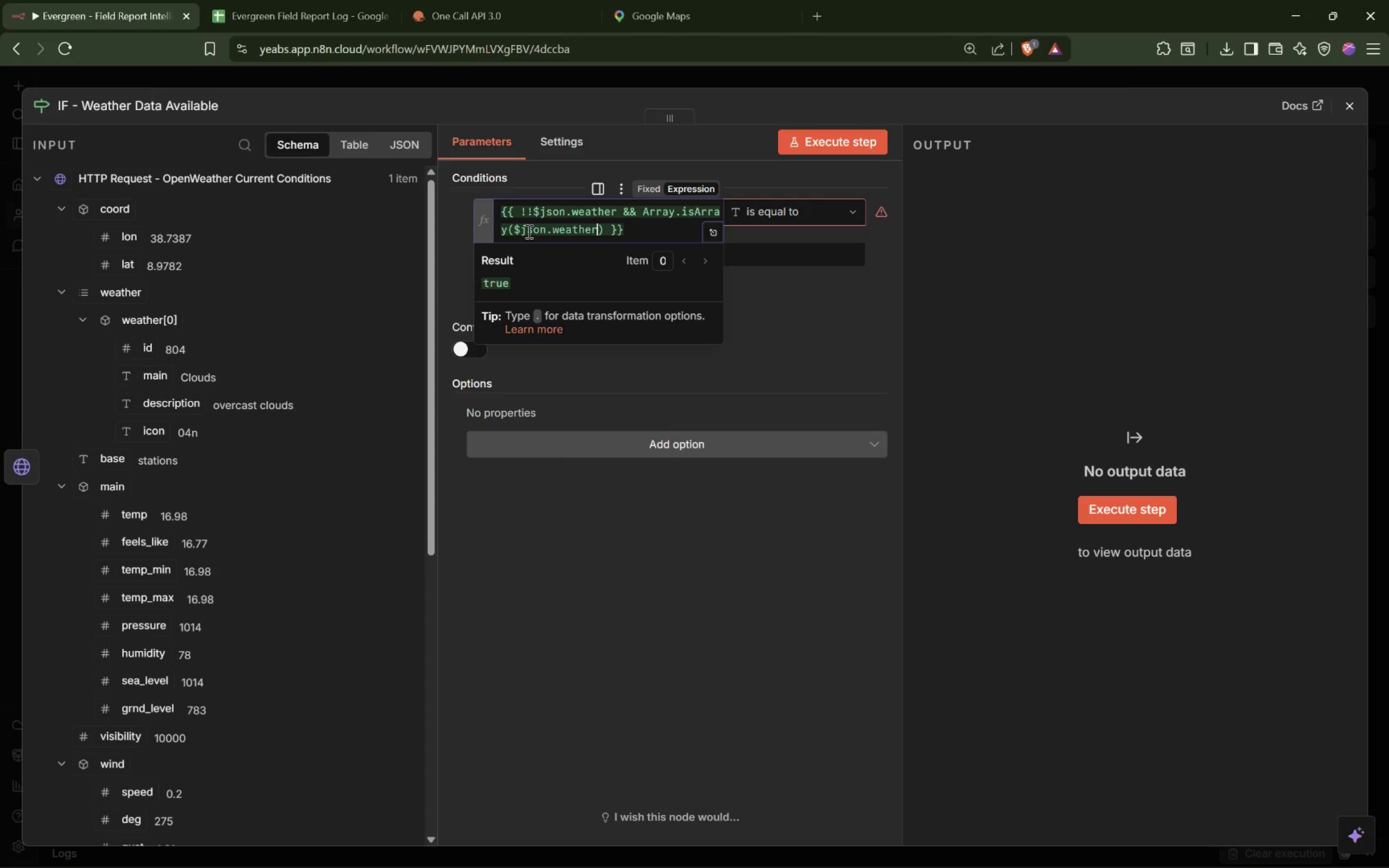 
left_click([792, 210])
 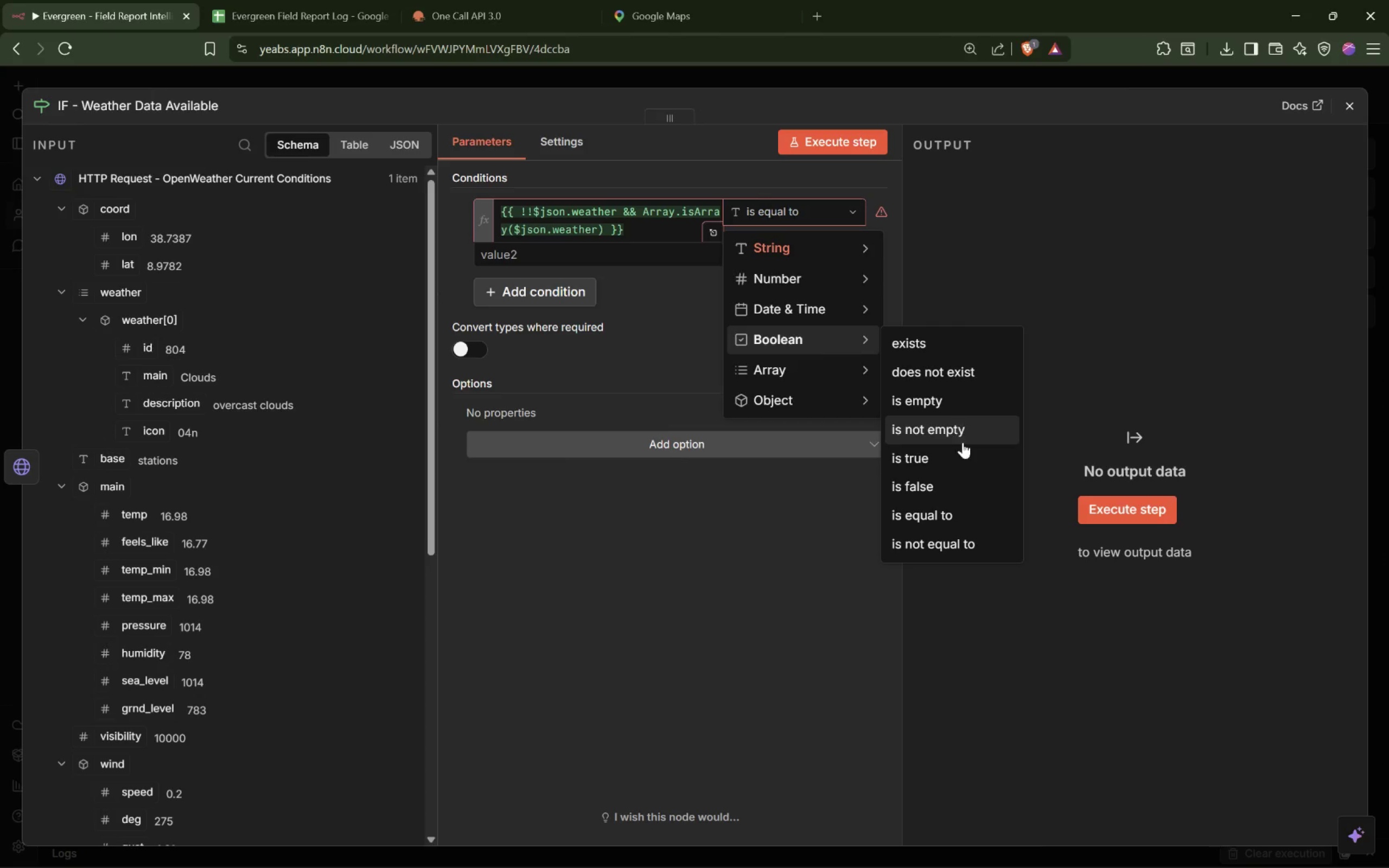 
left_click([944, 450])
 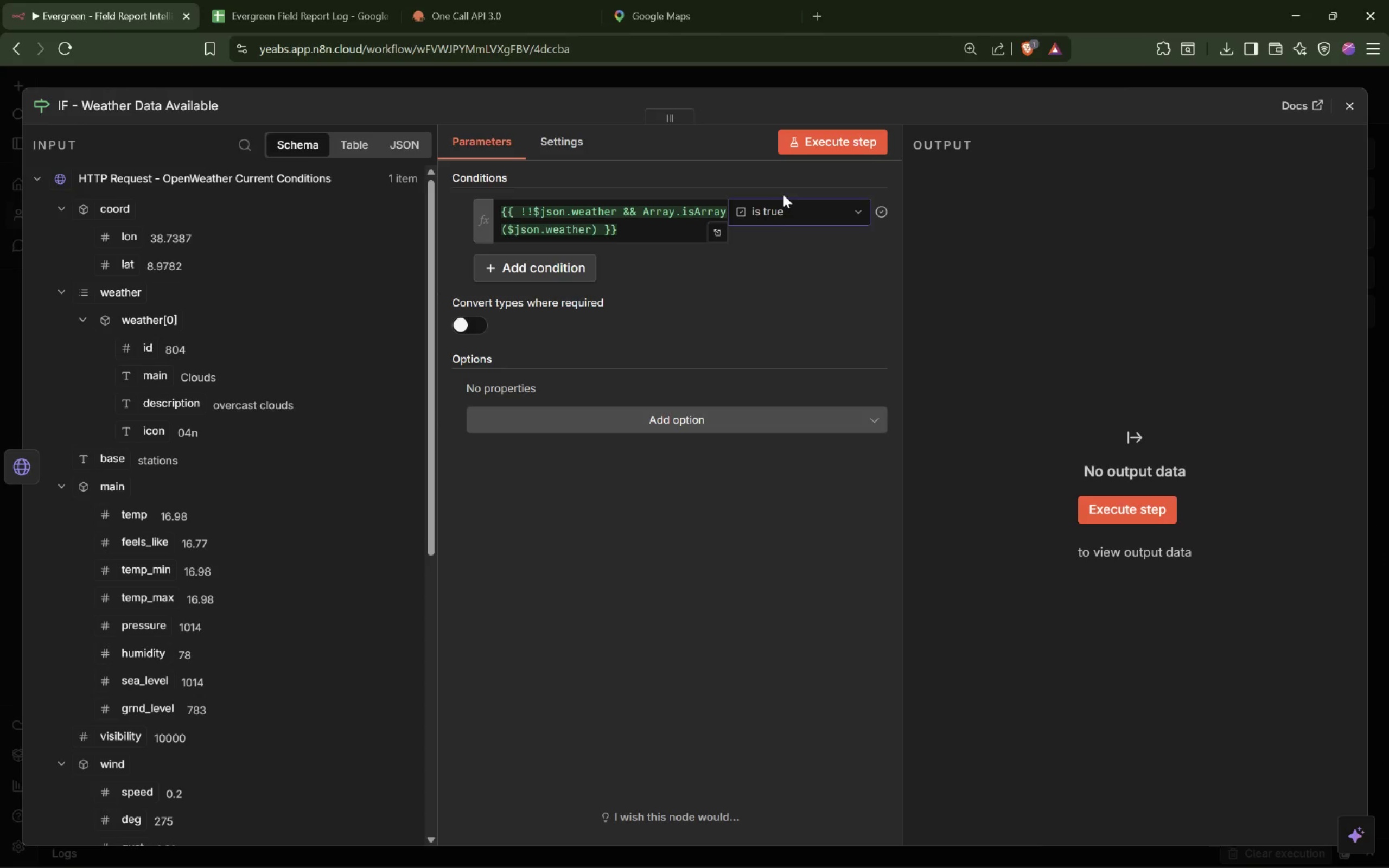 
wait(8.55)
 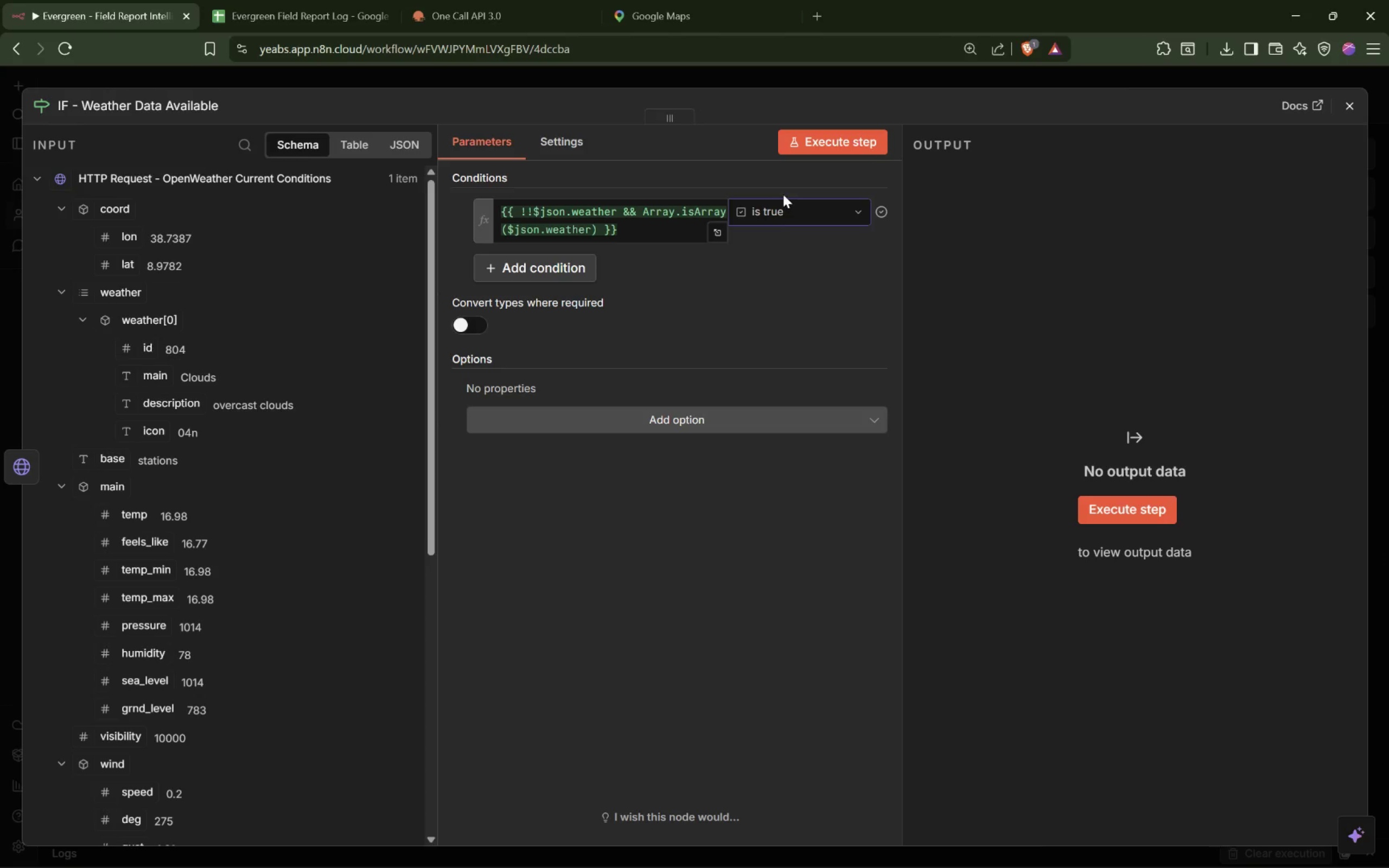 
left_click_drag(start_coordinate=[902, 330], to_coordinate=[1019, 308])
 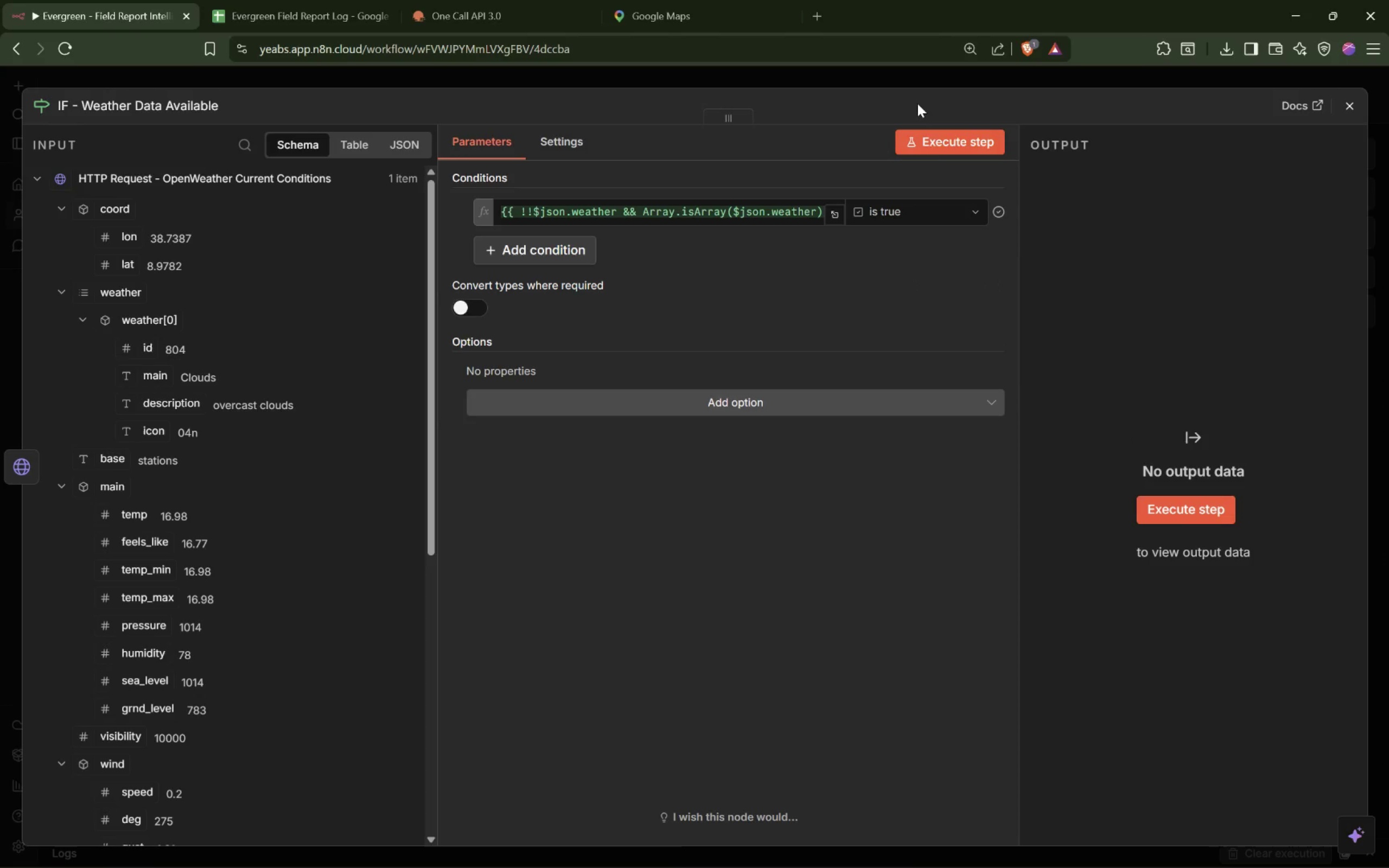 
left_click([939, 142])
 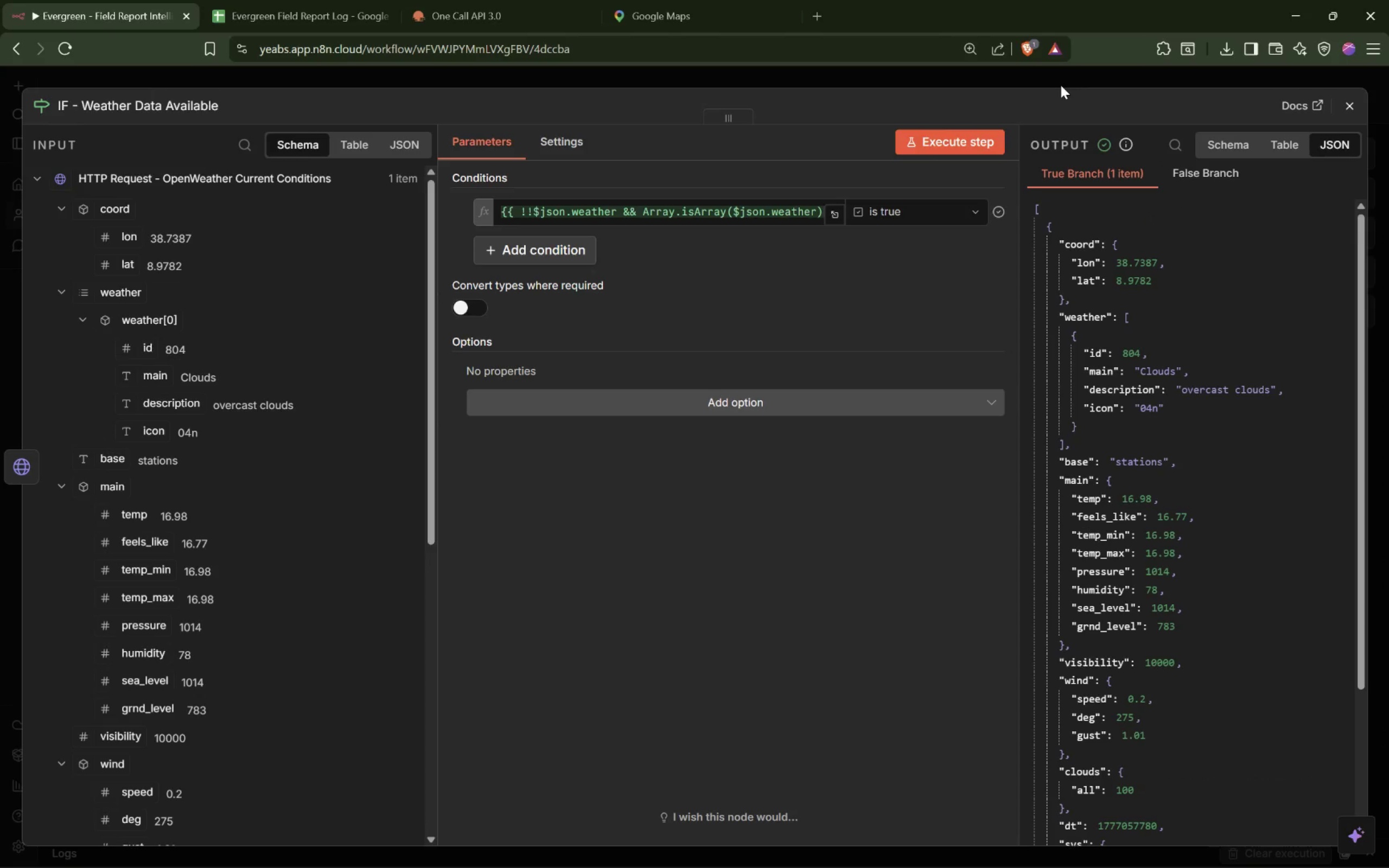 
wait(21.92)
 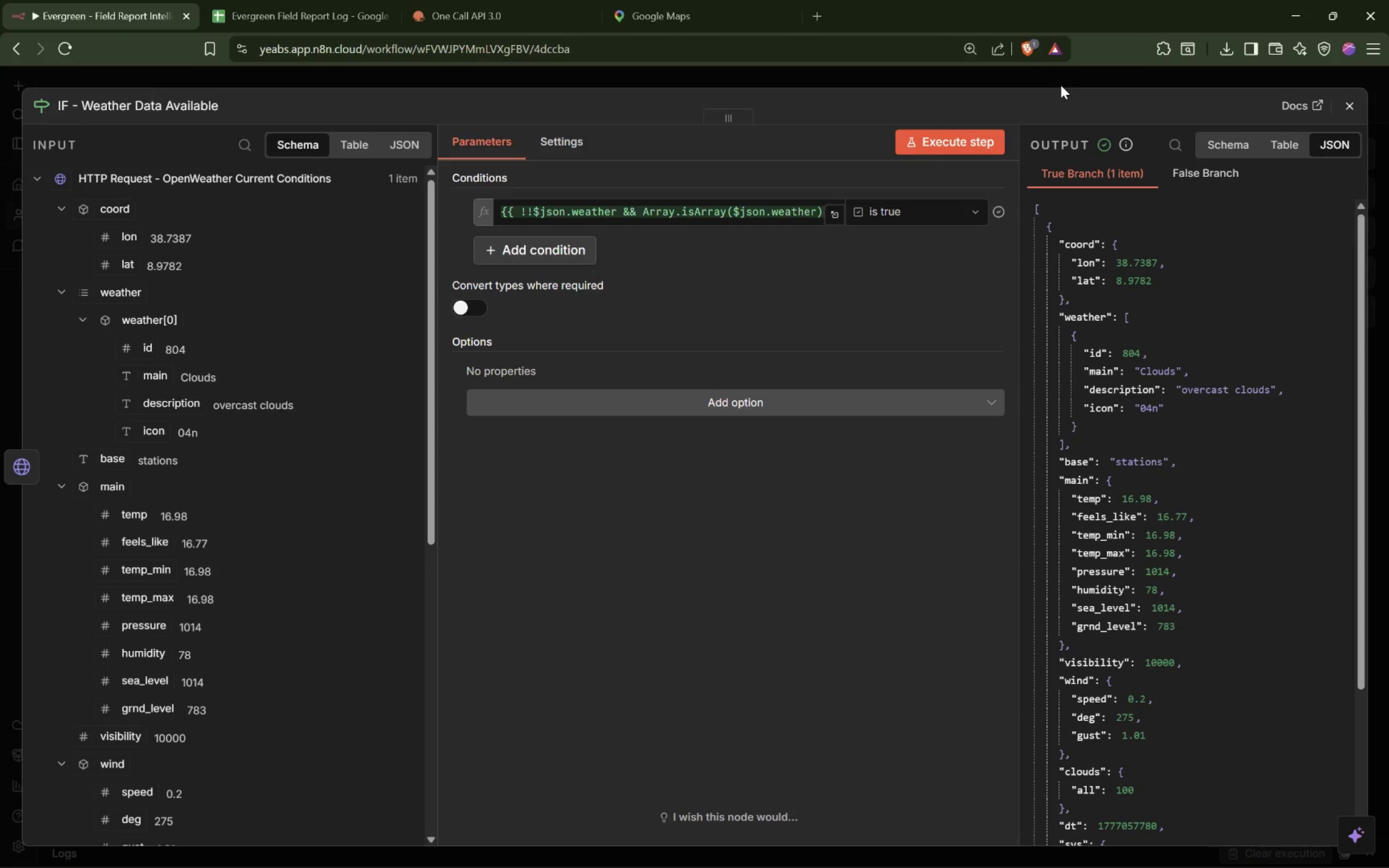 
left_click([875, 69])
 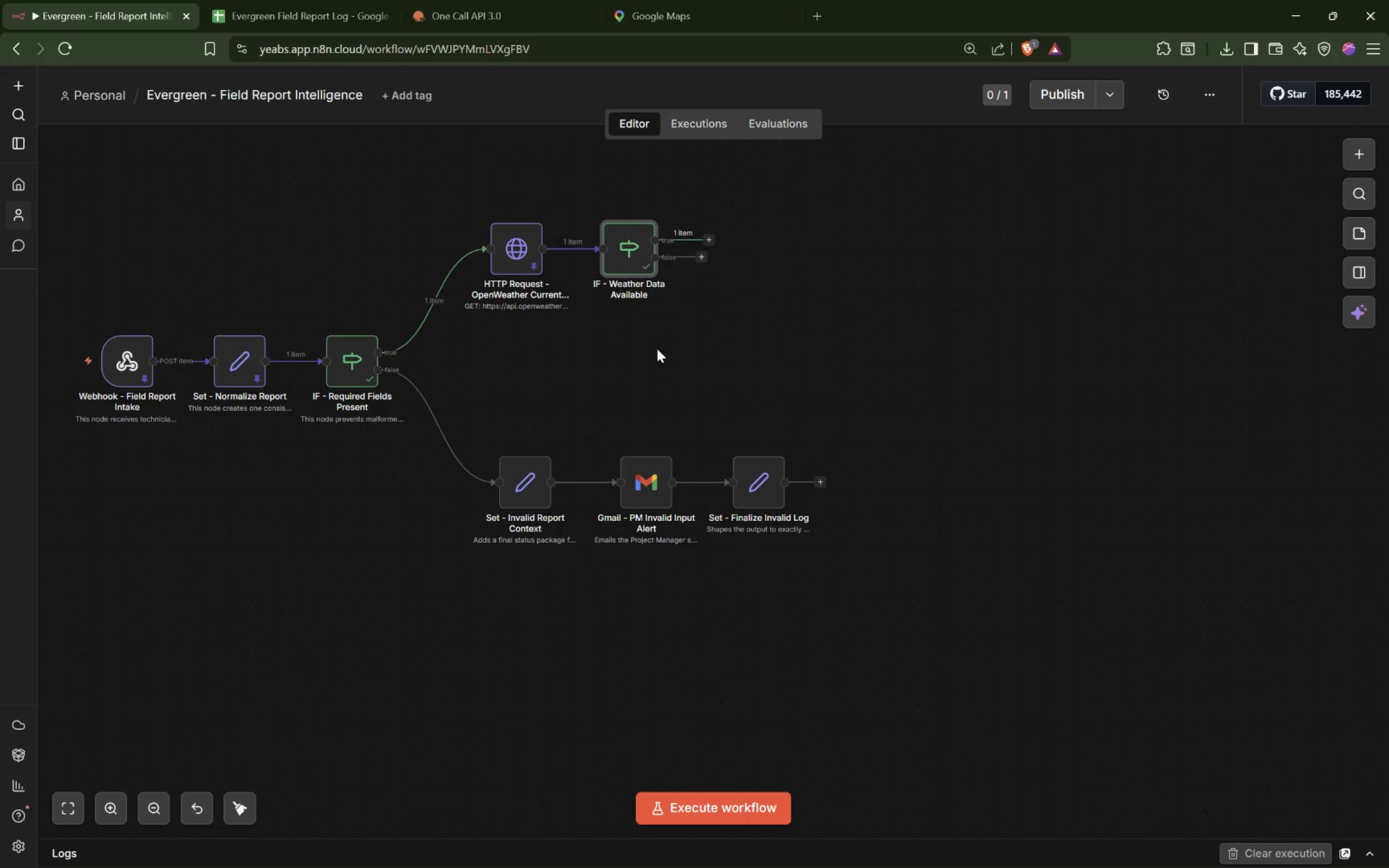 
left_click_drag(start_coordinate=[450, 324], to_coordinate=[714, 119])
 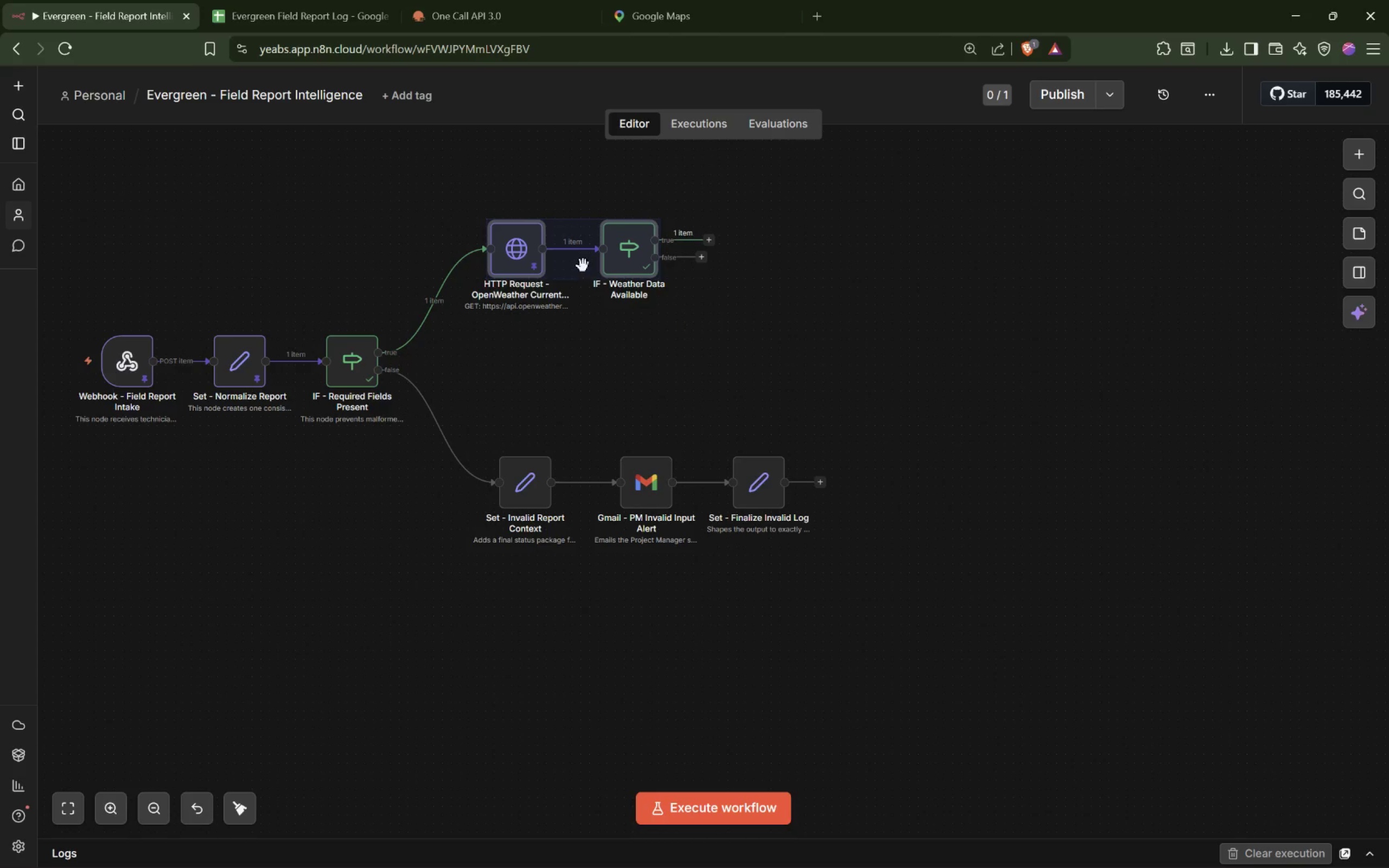 
left_click_drag(start_coordinate=[584, 264], to_coordinate=[576, 363])
 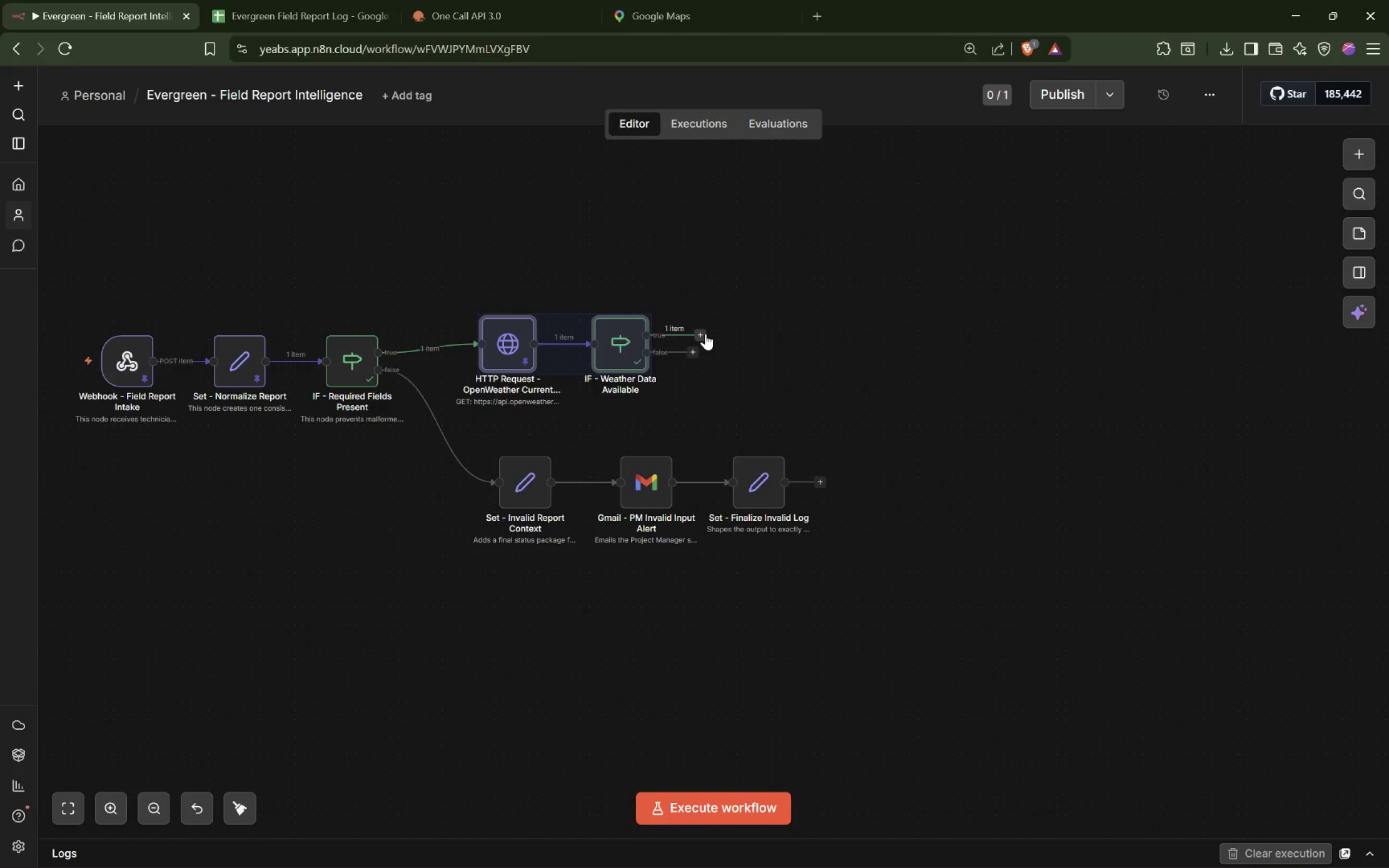 
left_click_drag(start_coordinate=[702, 335], to_coordinate=[751, 245])
 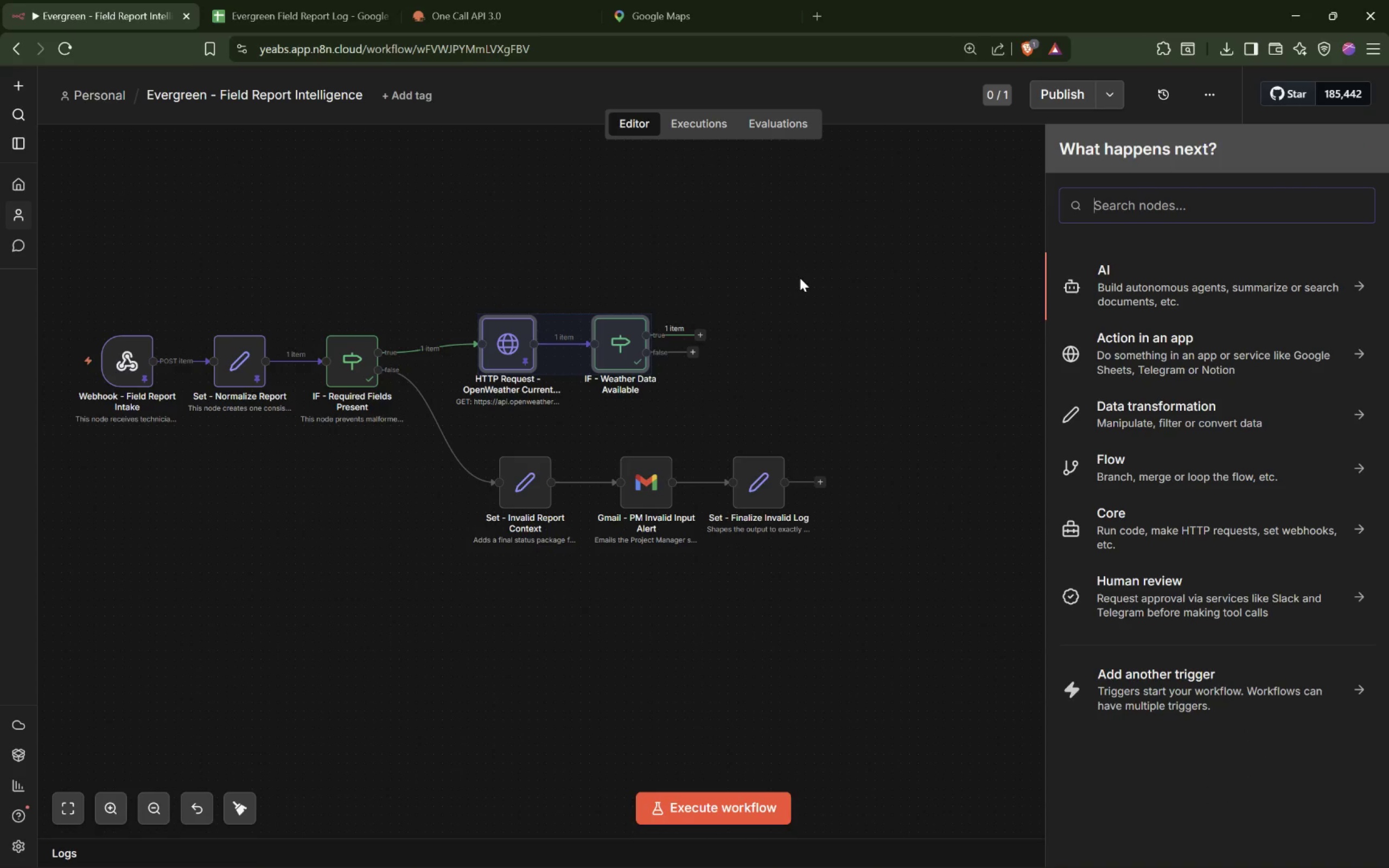 
wait(9.14)
 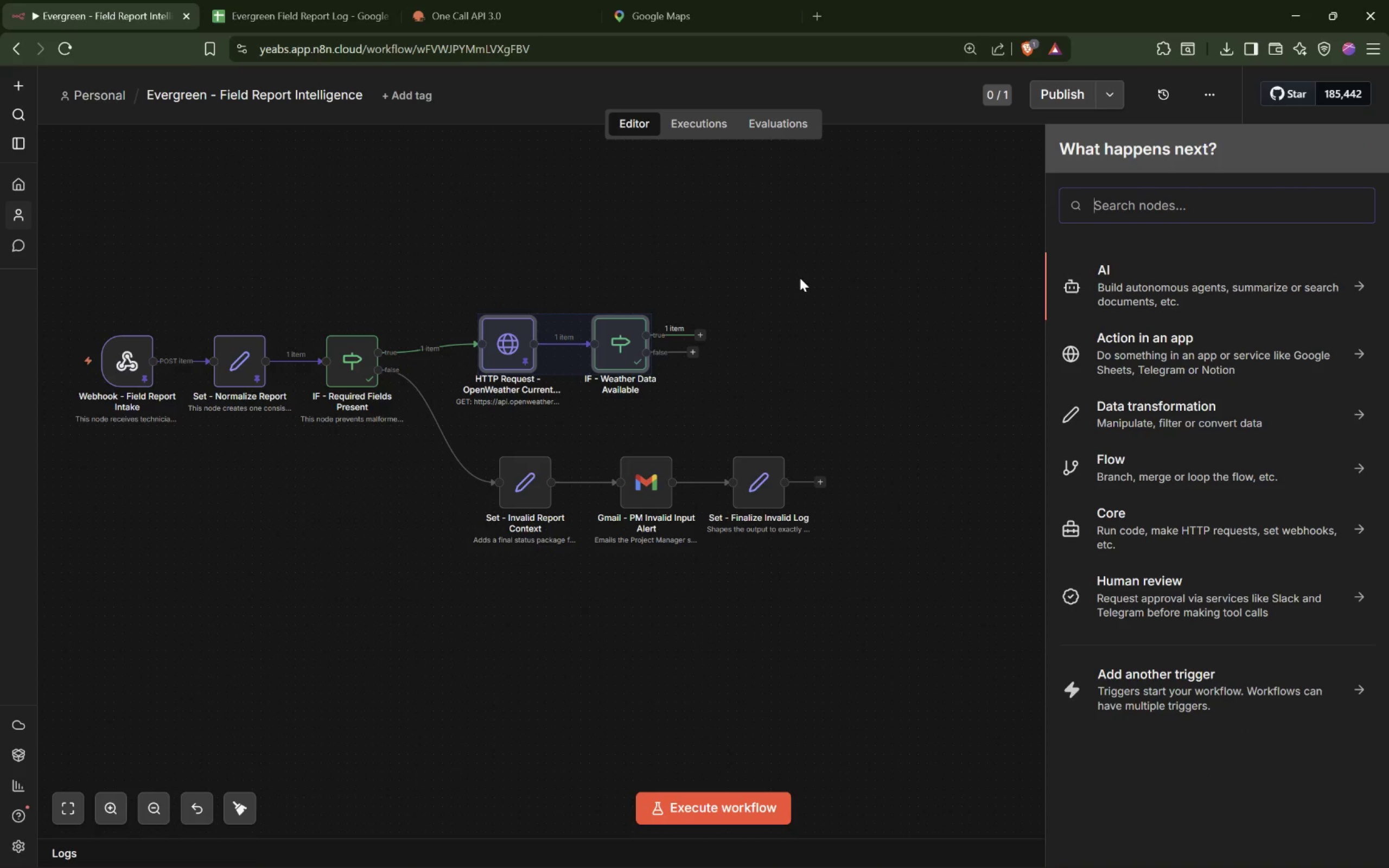 
type(e)
key(Backspace)
type(set)
 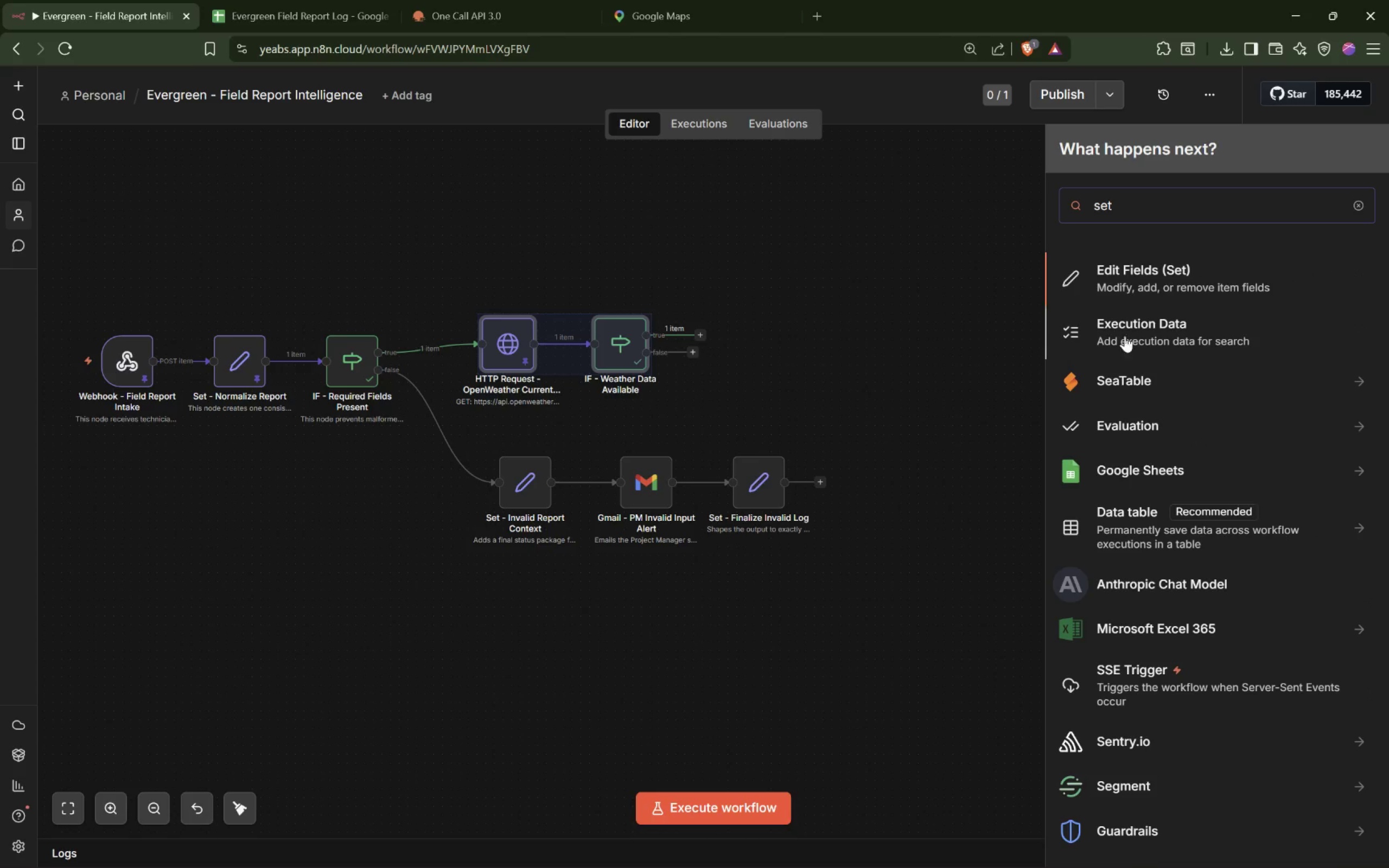 
left_click([1140, 285])
 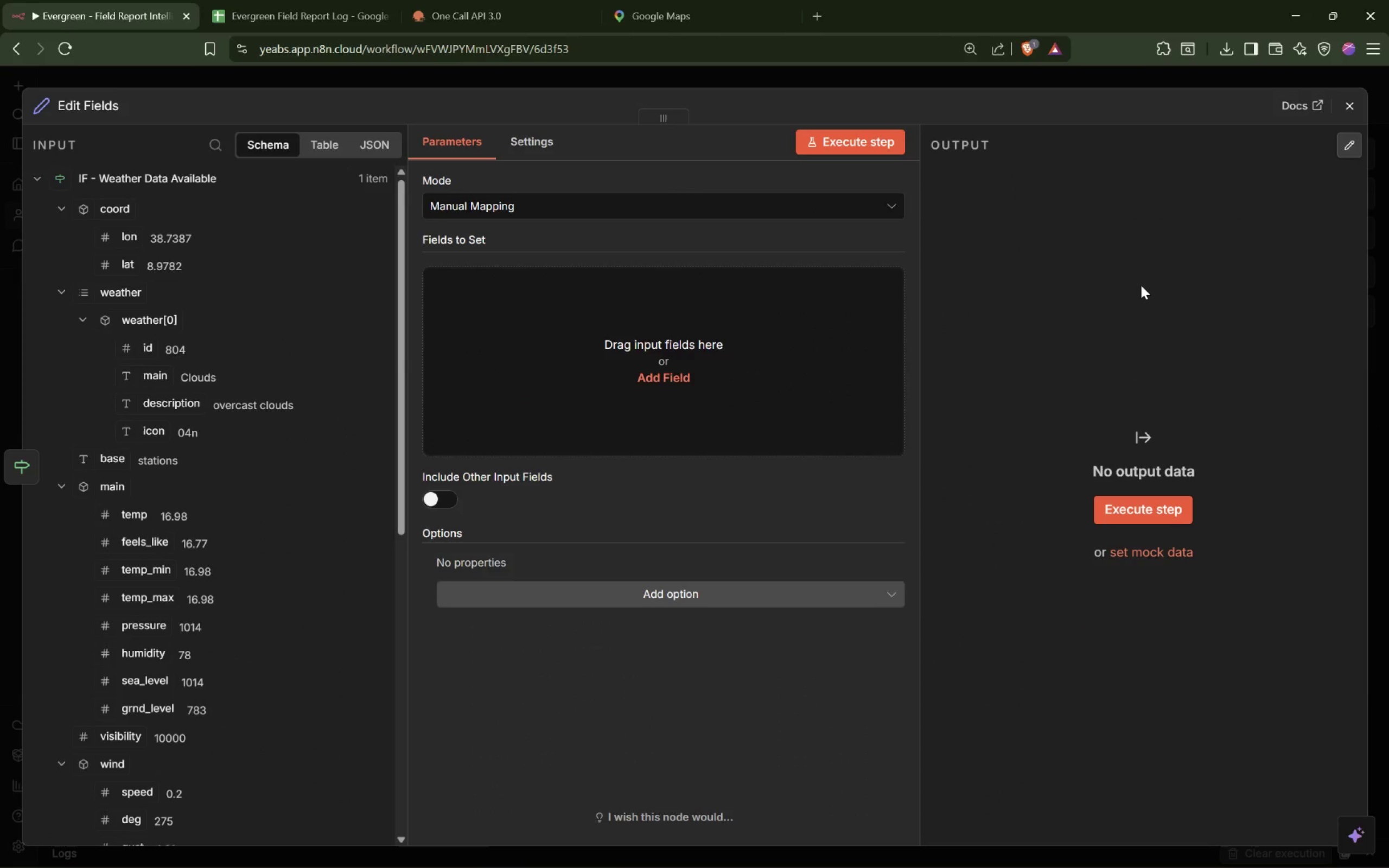 
wait(11.09)
 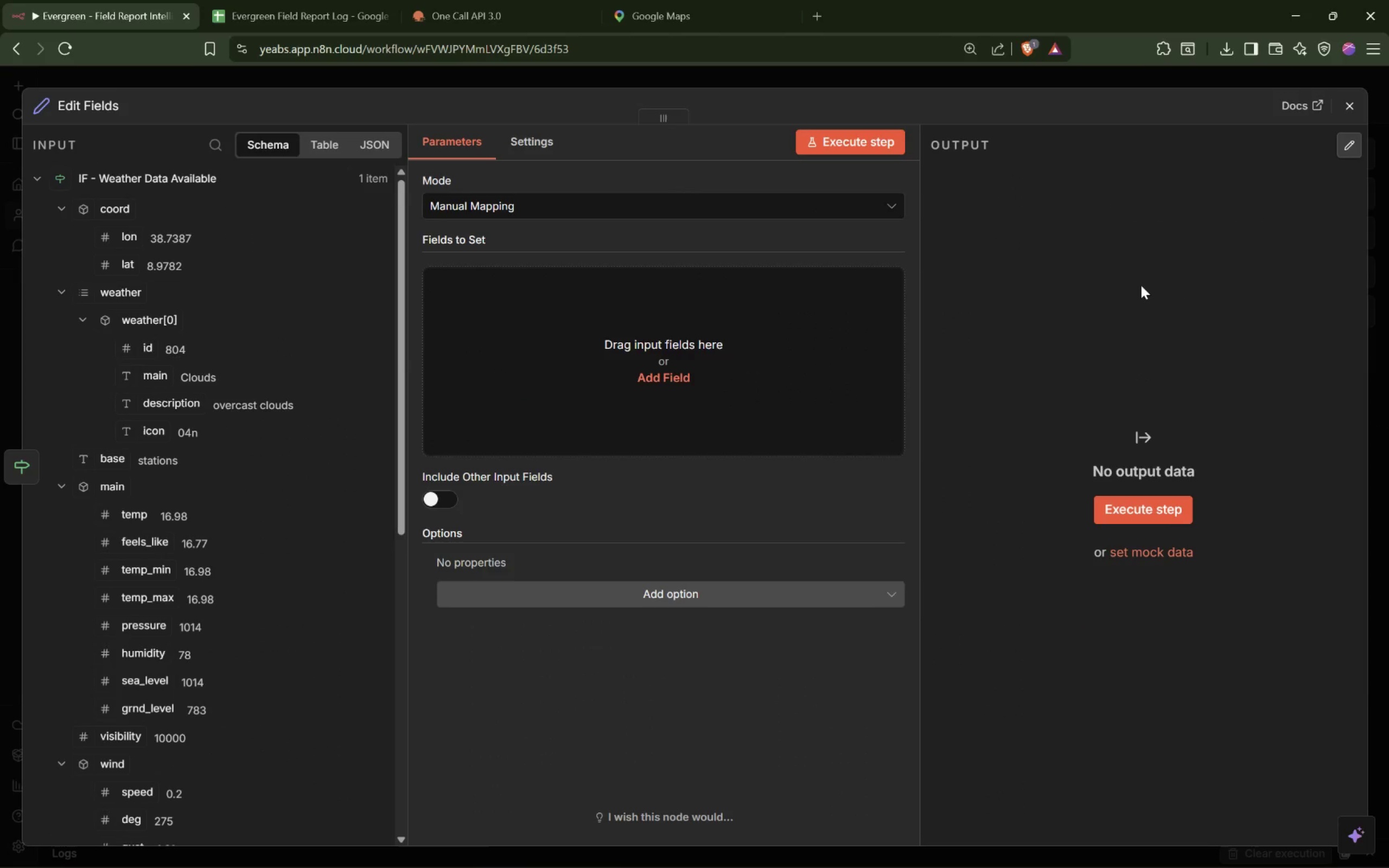 
left_click([92, 111])
 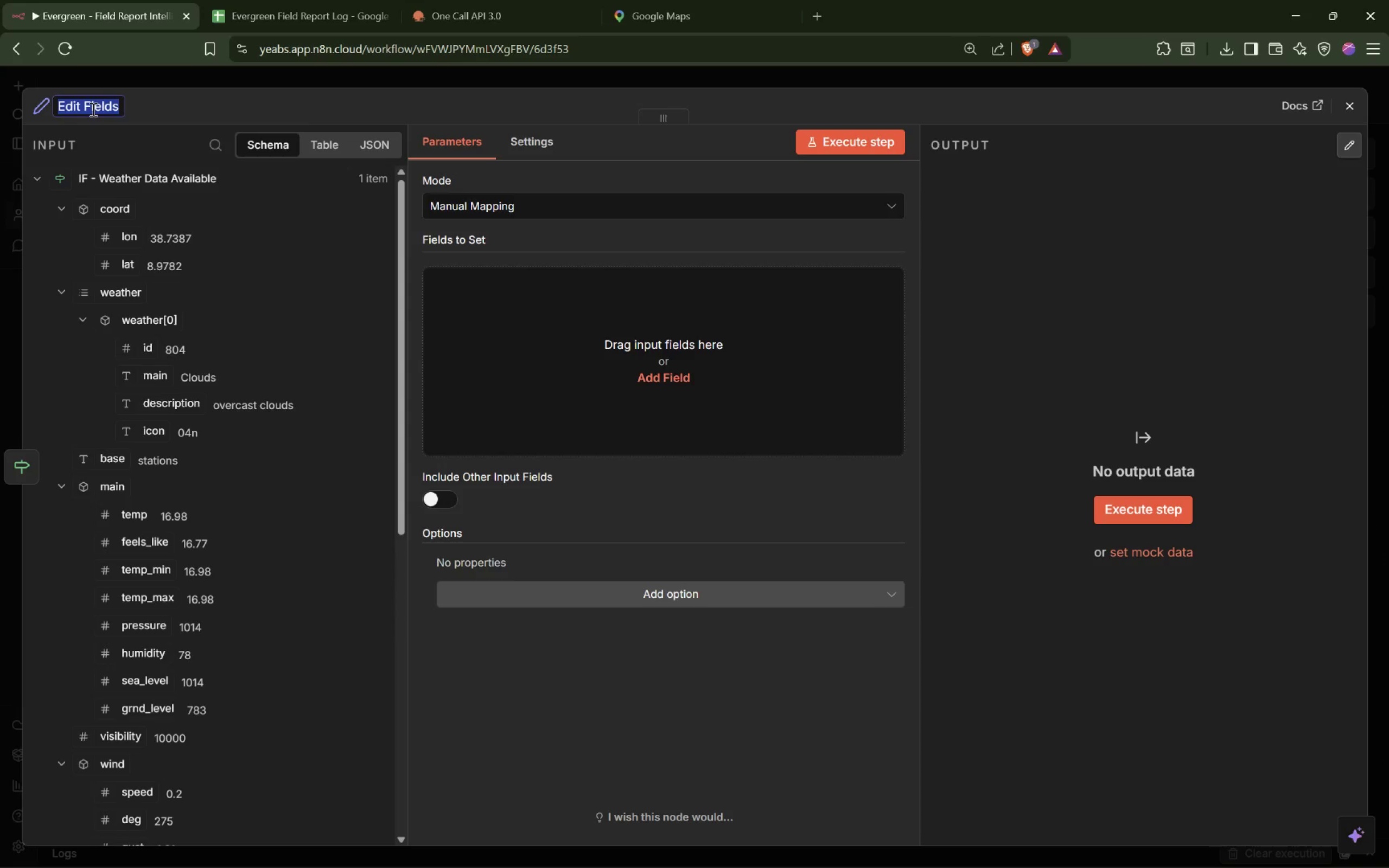 
type(Set - Weather Success Context)
 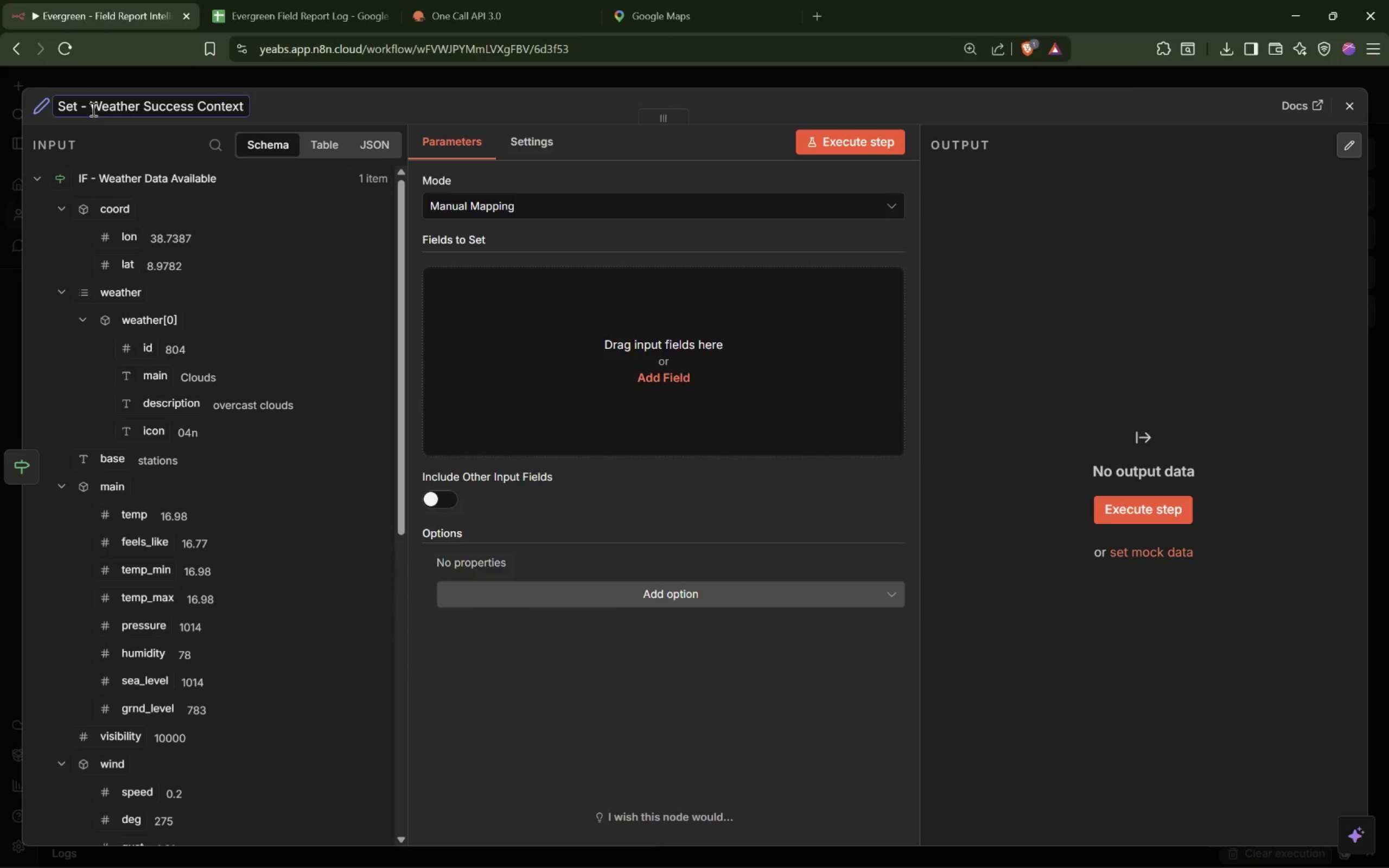 
key(Enter)
 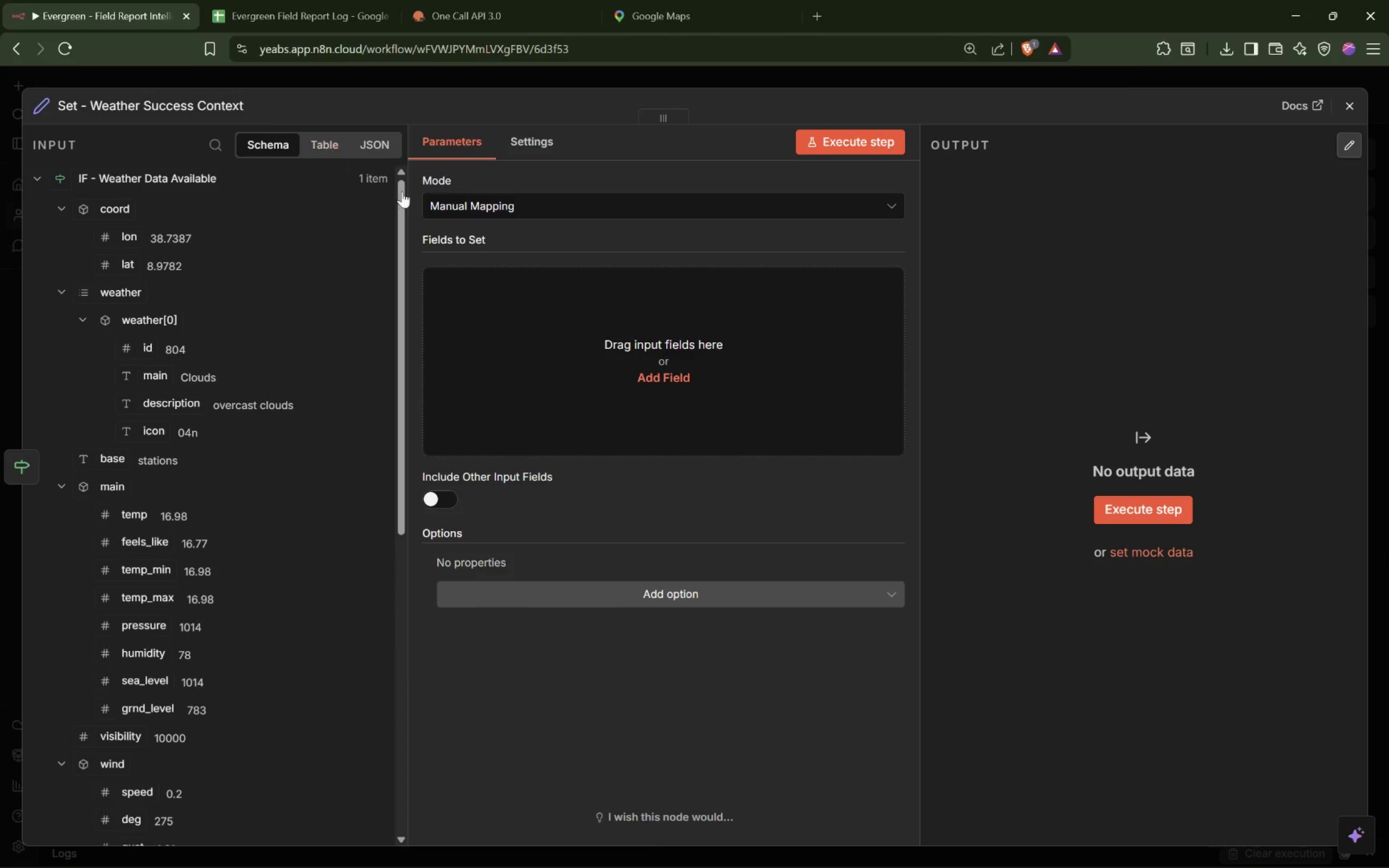 
left_click([560, 241])
 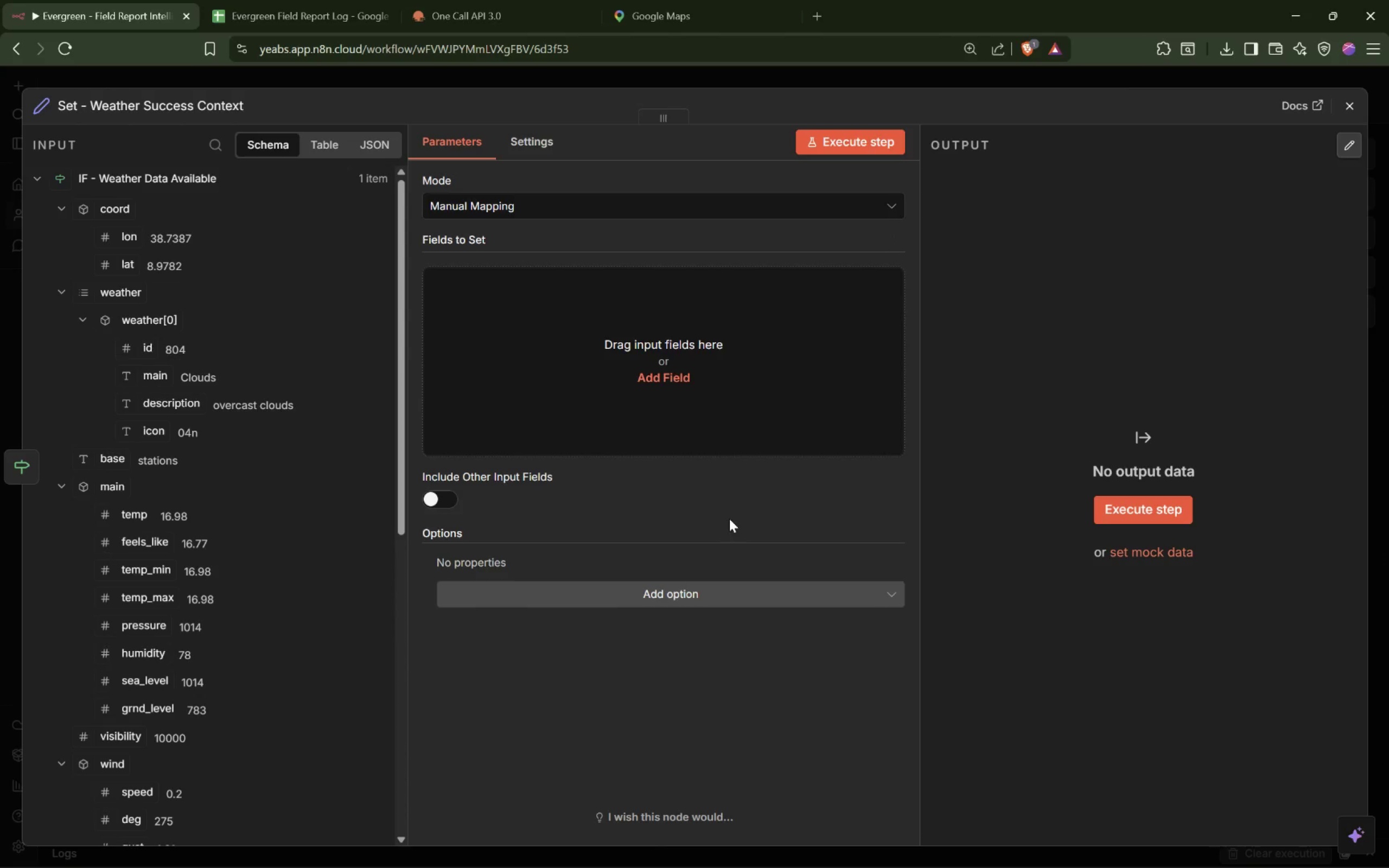 
wait(37.11)
 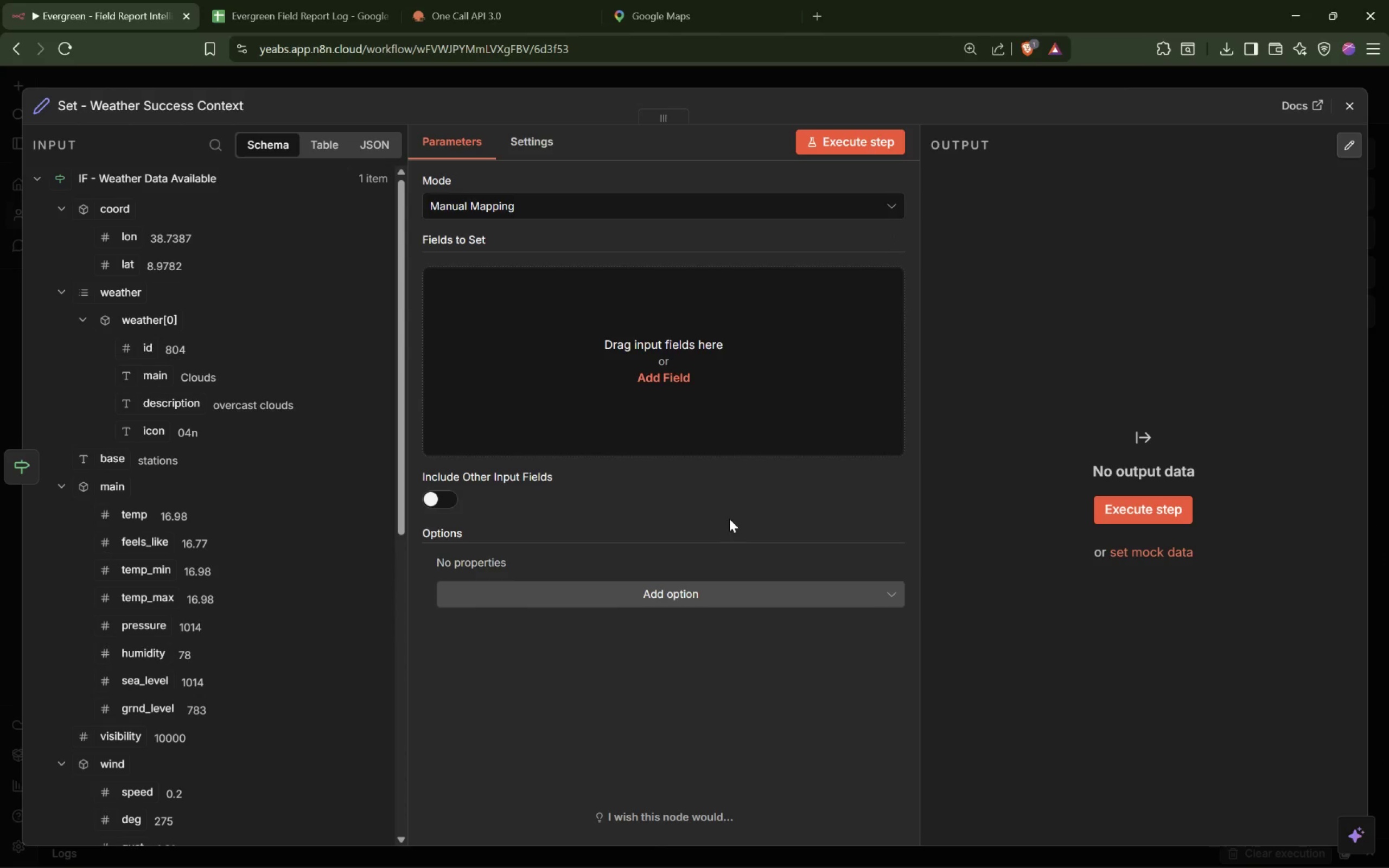 
left_click([638, 366])
 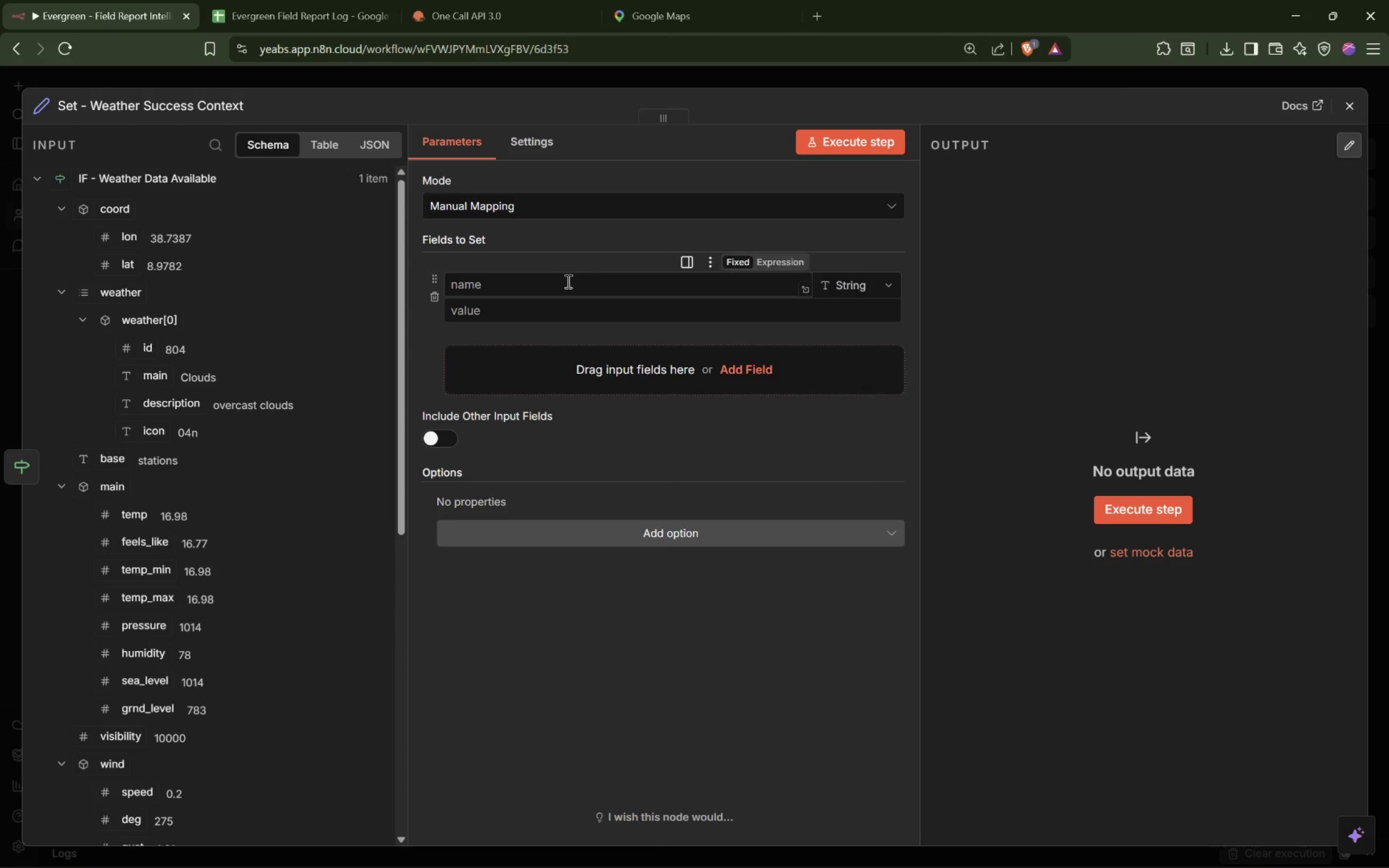 
type(weather_status)
 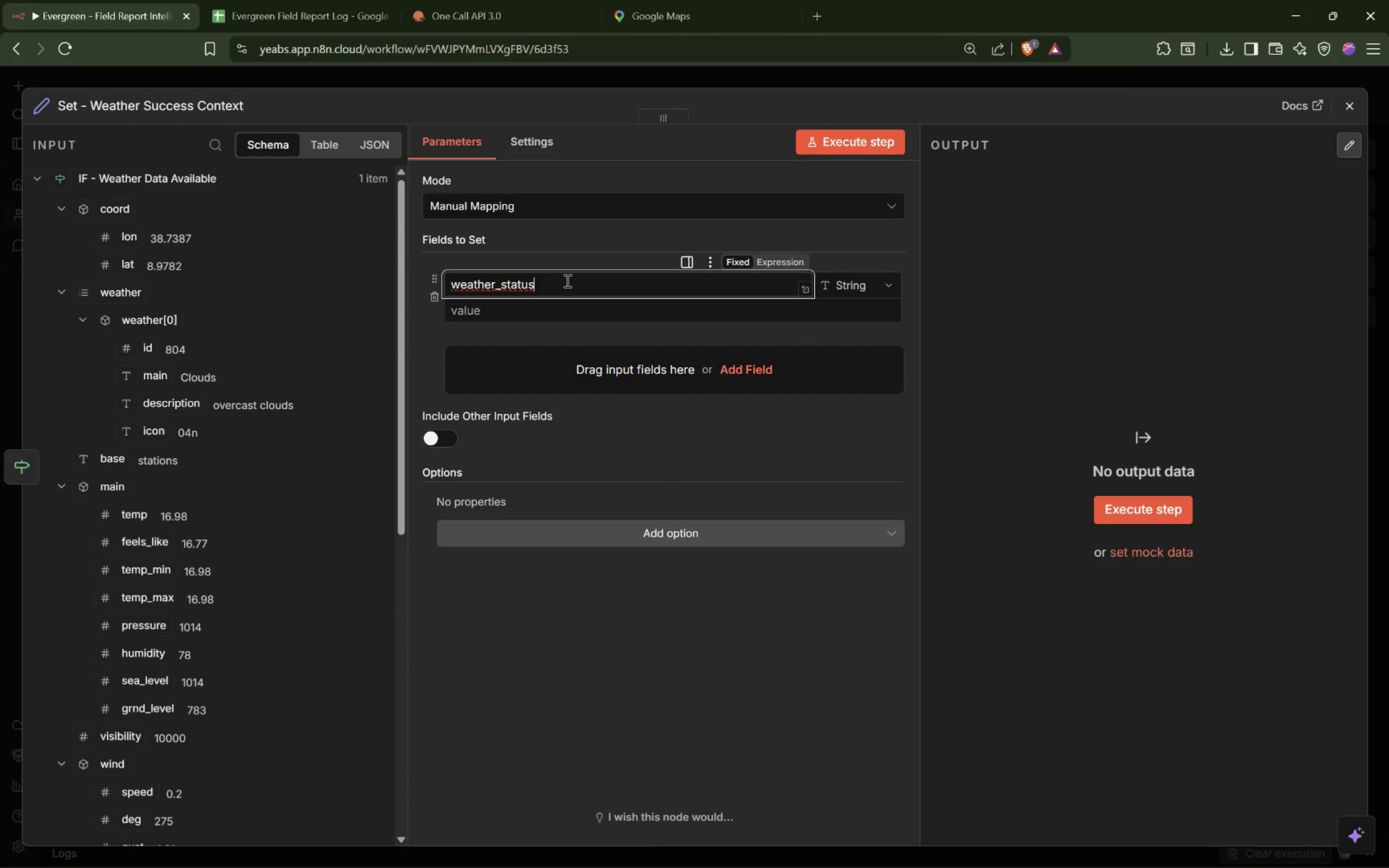 
left_click([542, 321])
 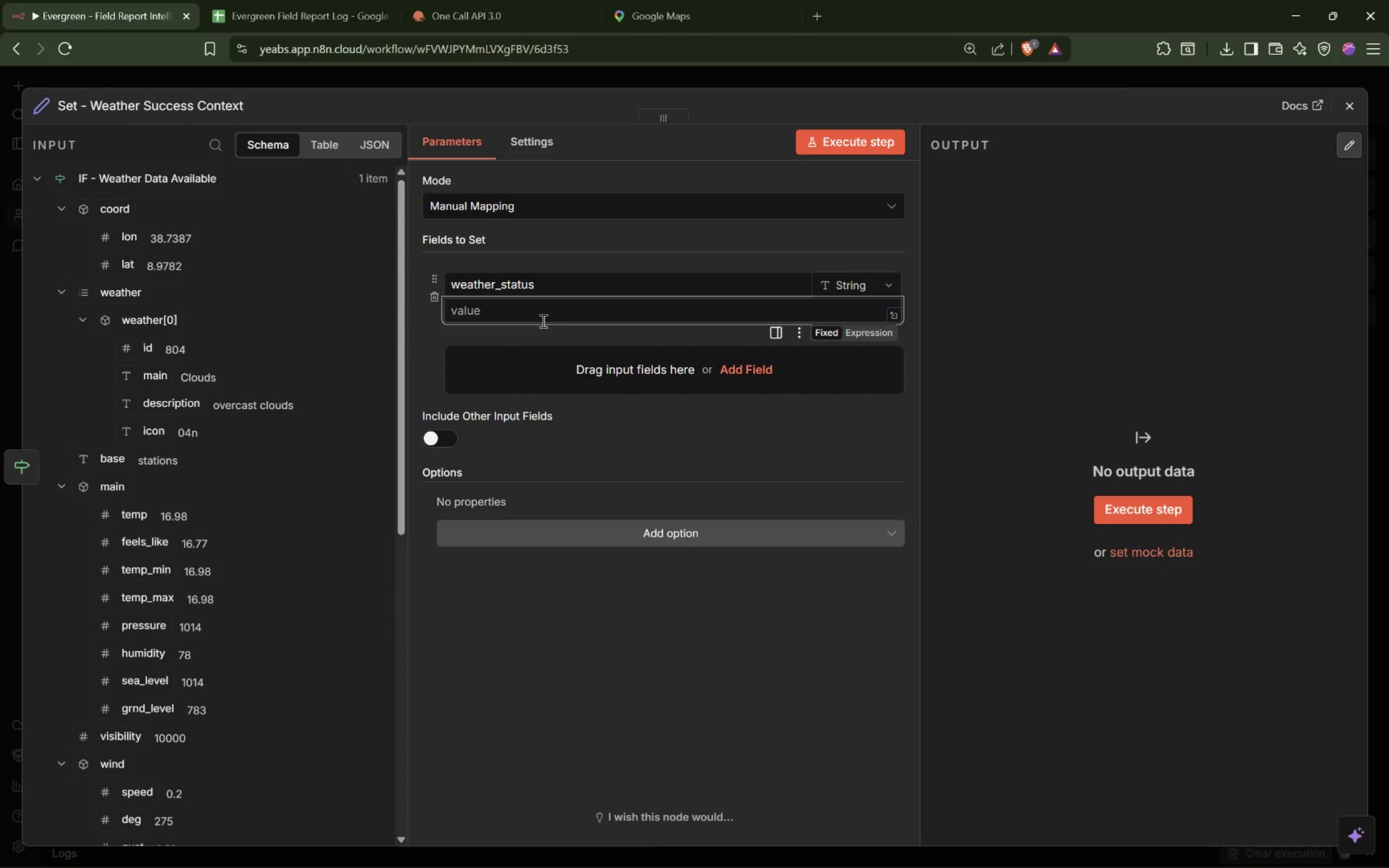 
type(available)
 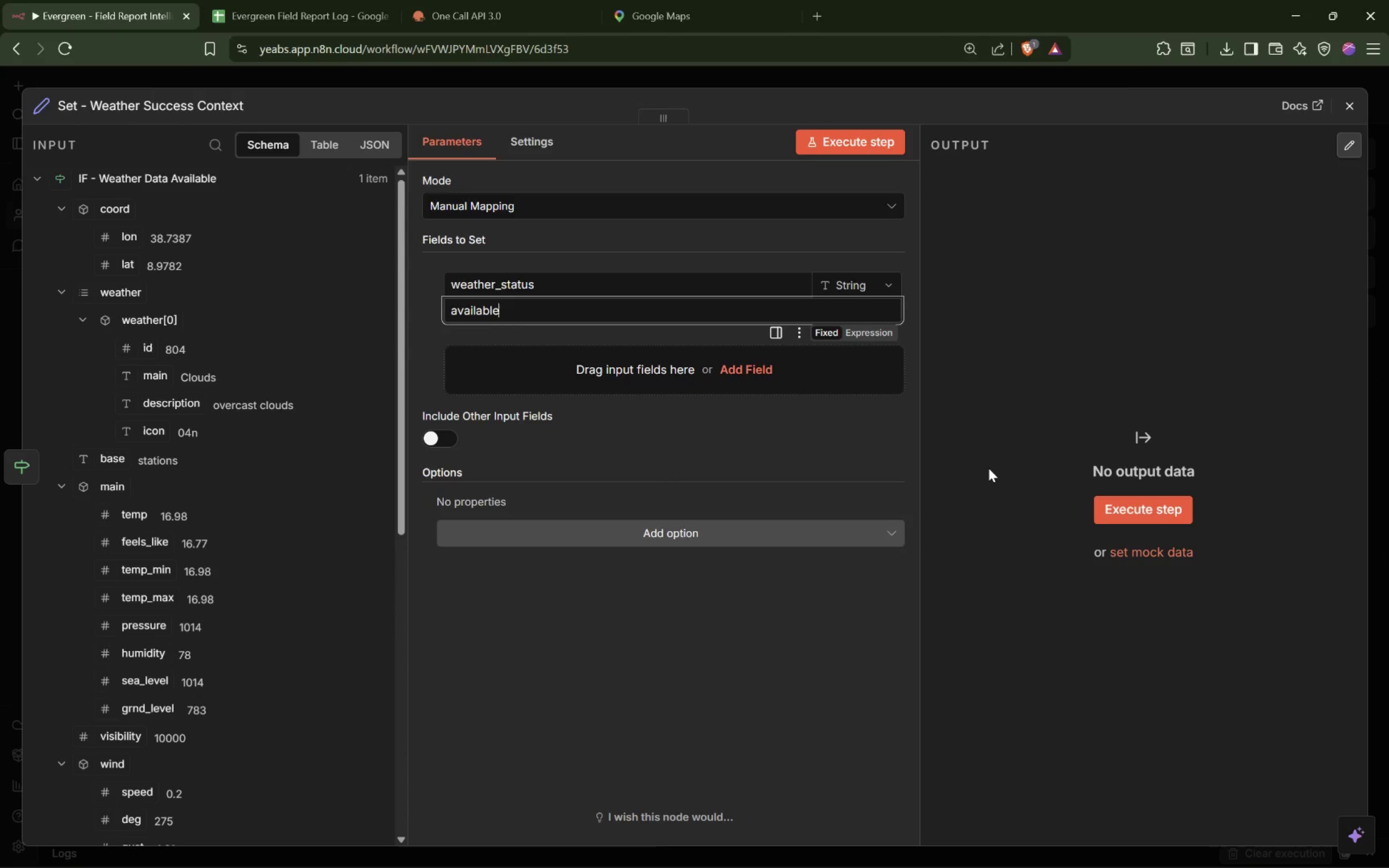 
wait(102.03)
 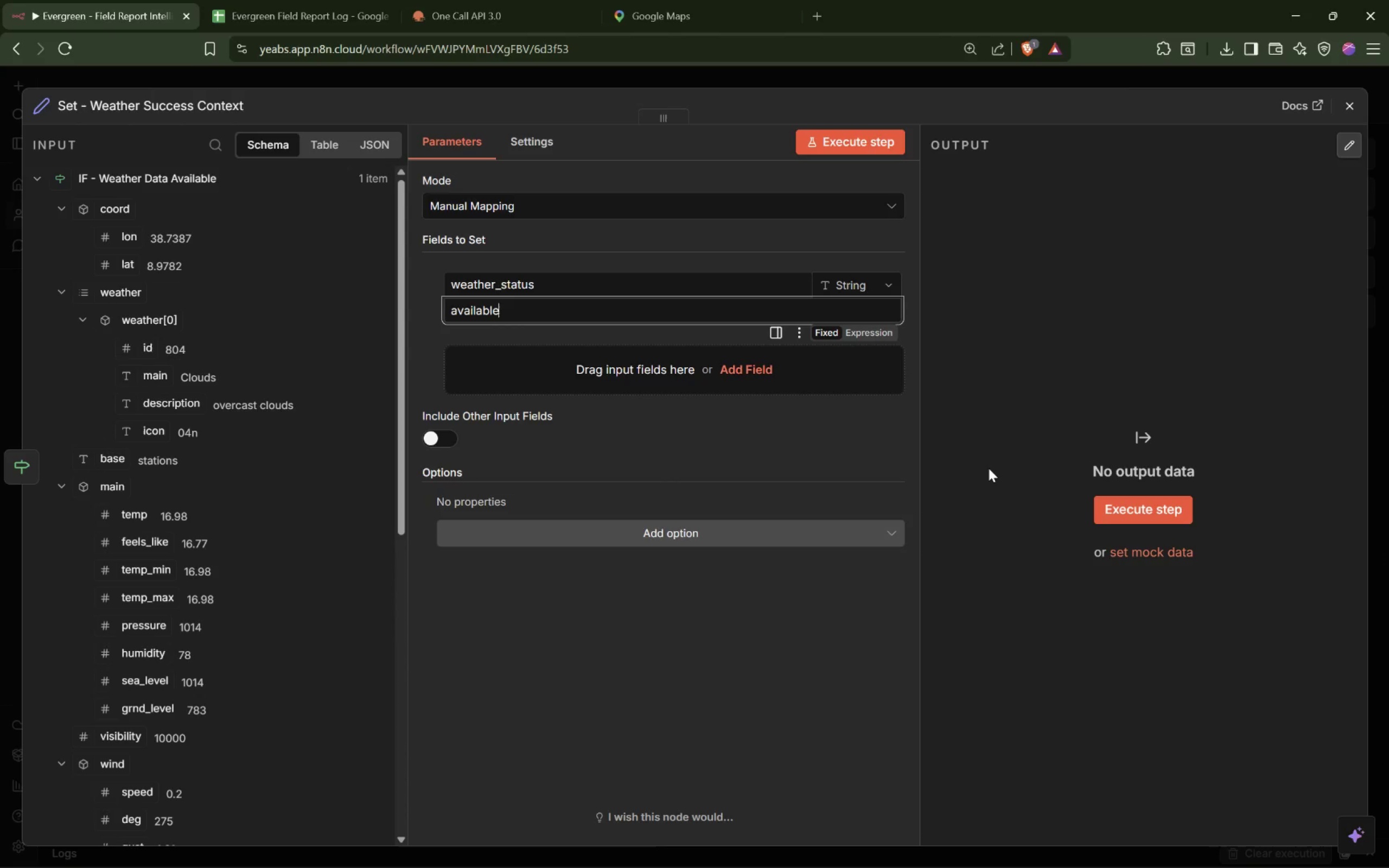 
left_click([767, 453])
 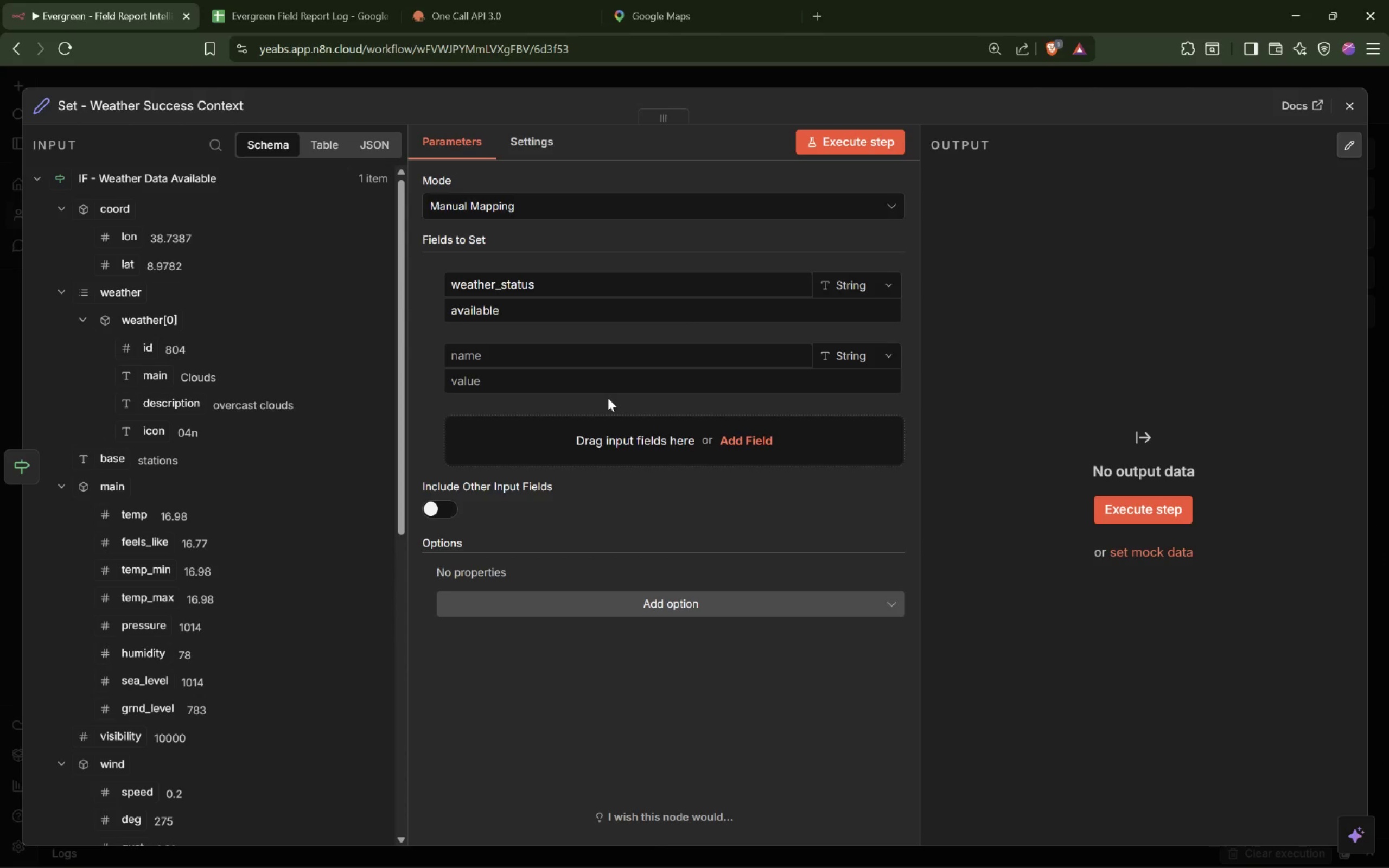 
wait(12.11)
 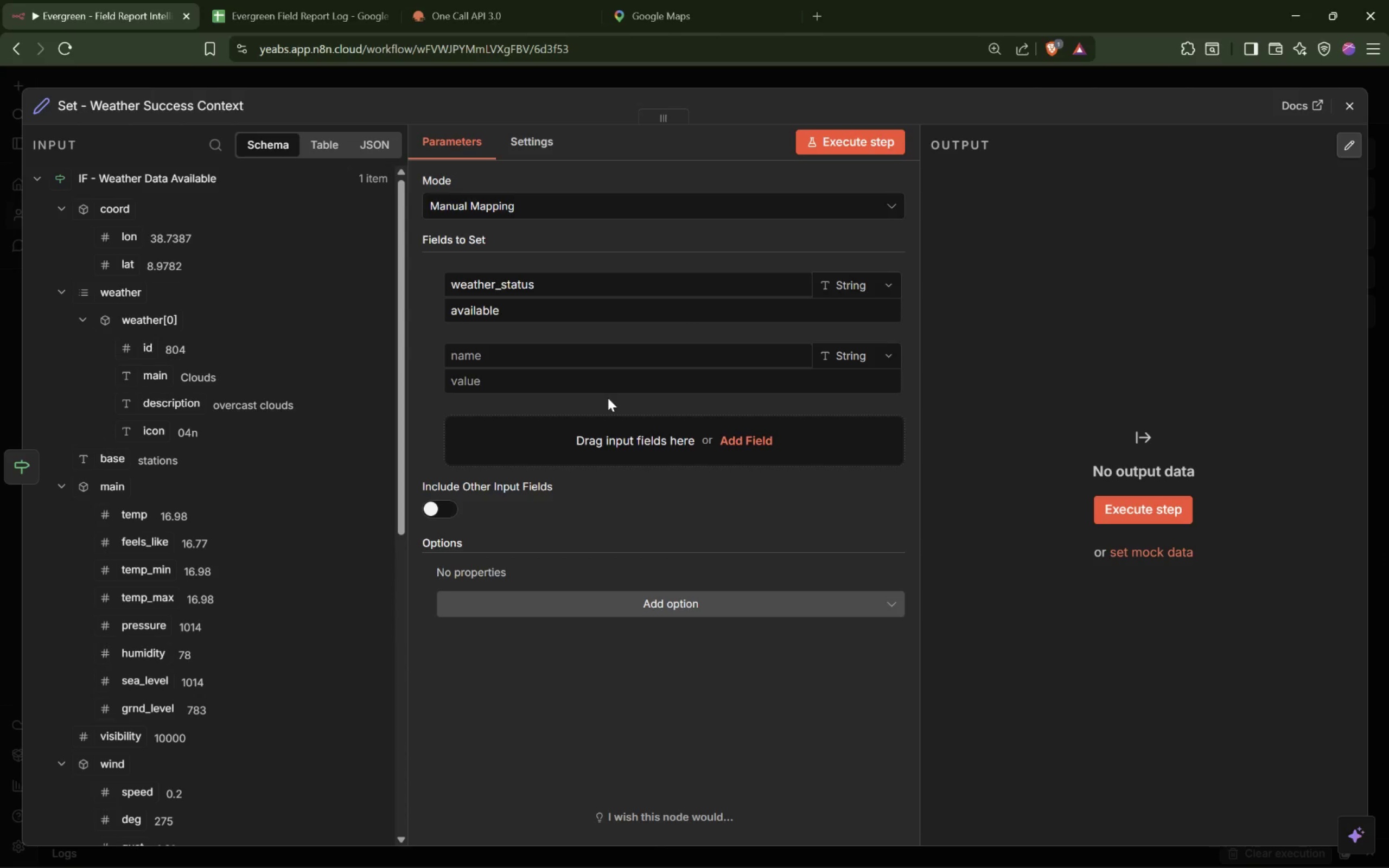 
type(openweather_summary)
 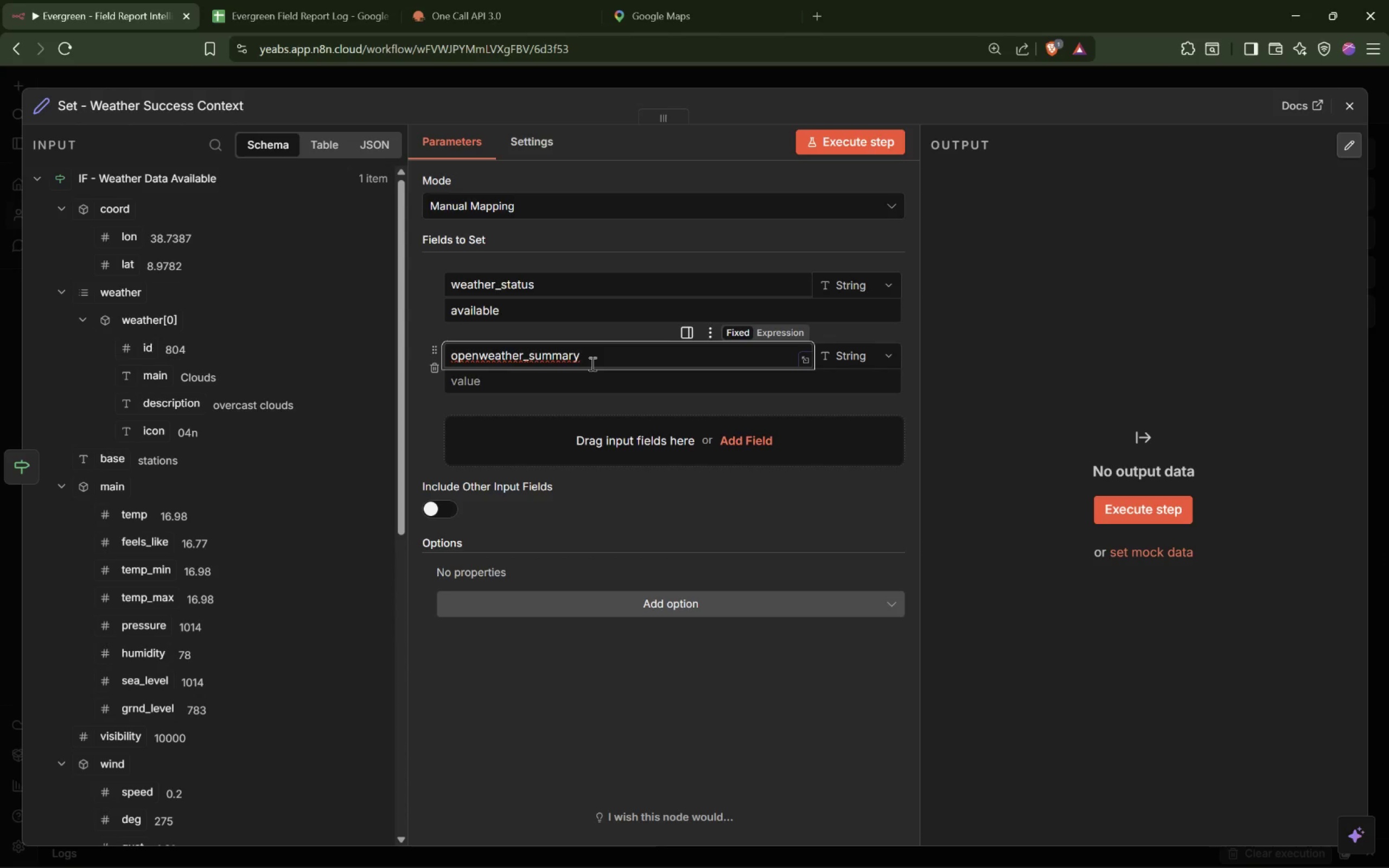 
wait(20.86)
 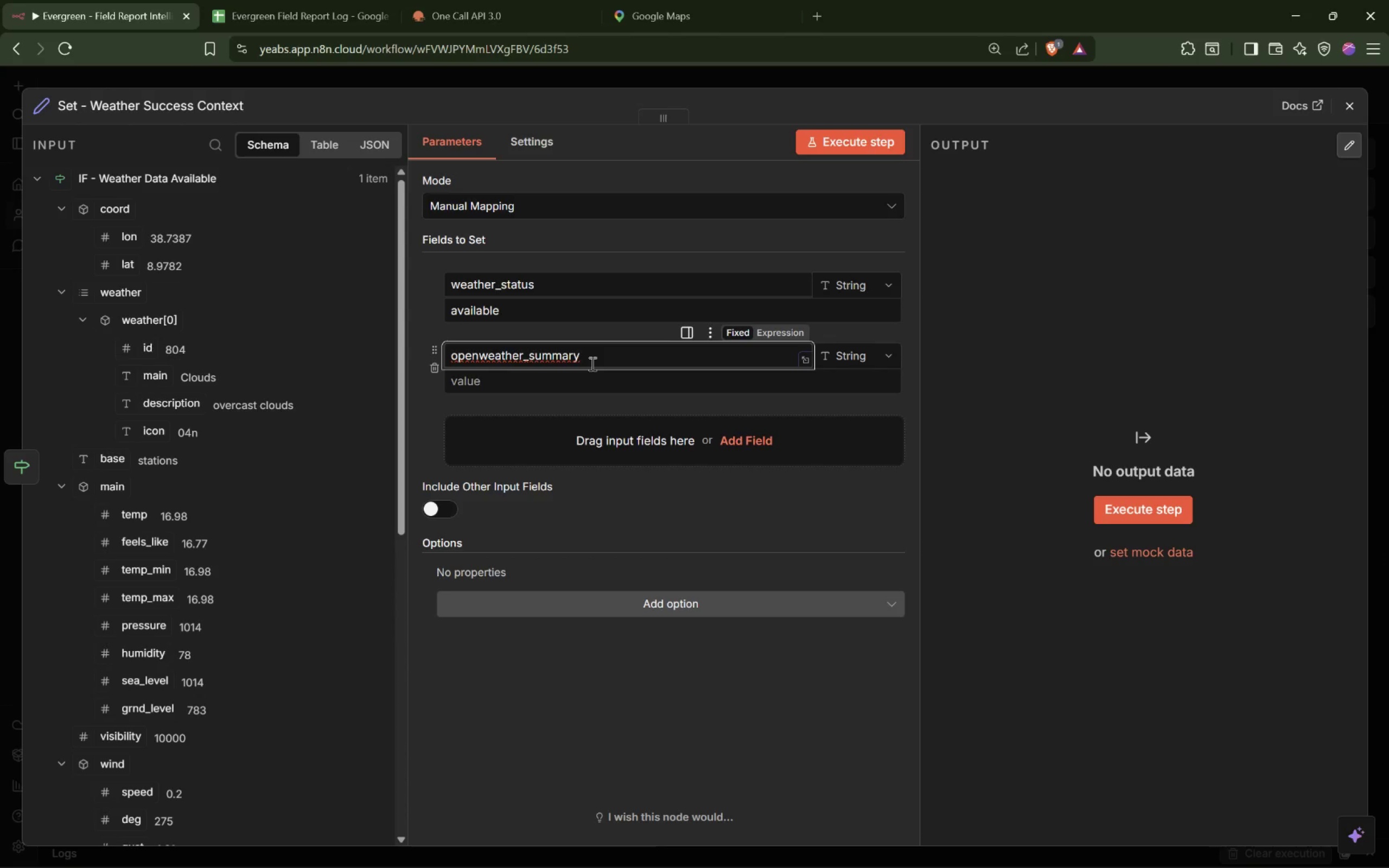 
left_click([565, 381])
 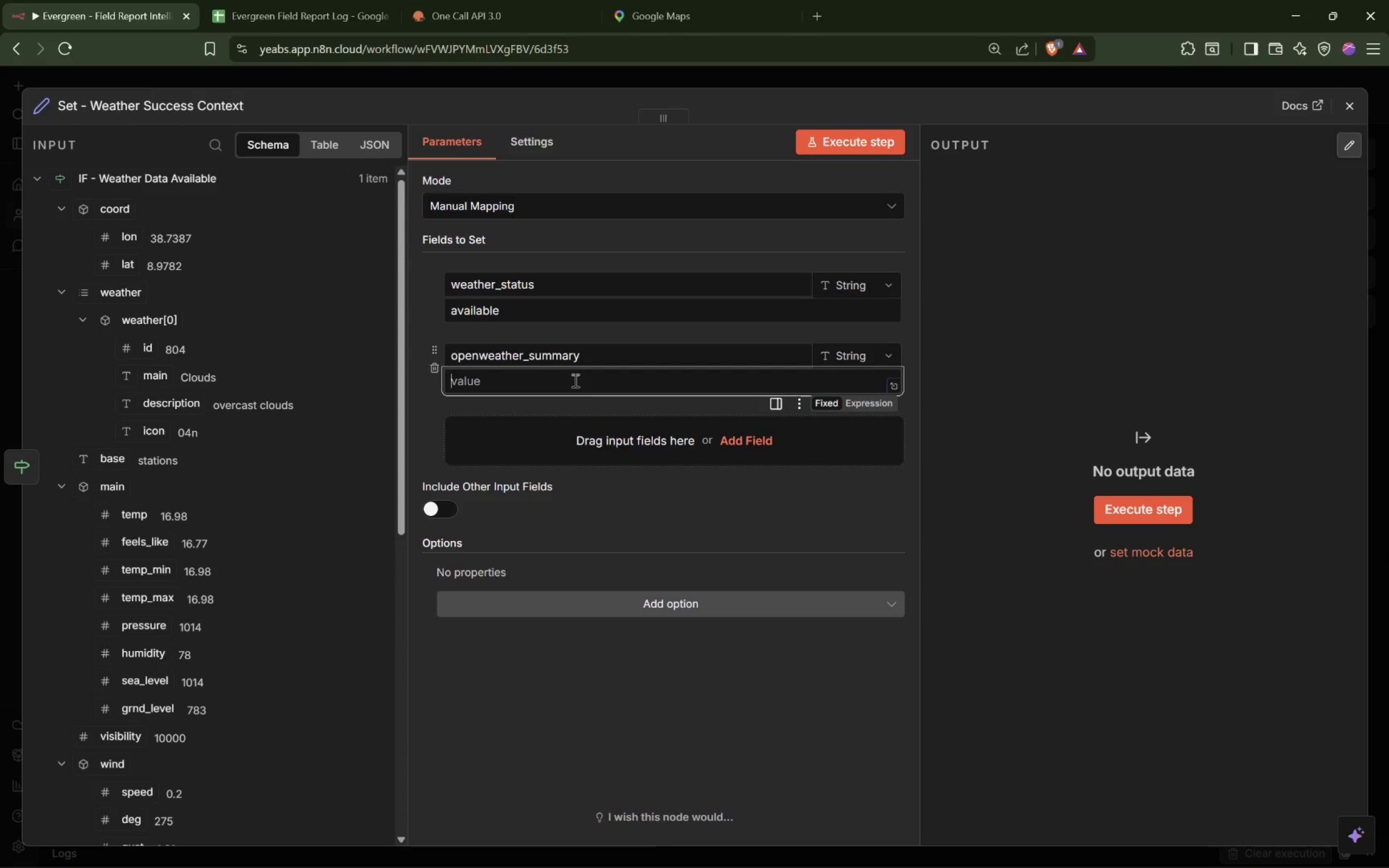 
type({{)
key(Backspace)
key(Backspace)
type(={{$json.weather)
 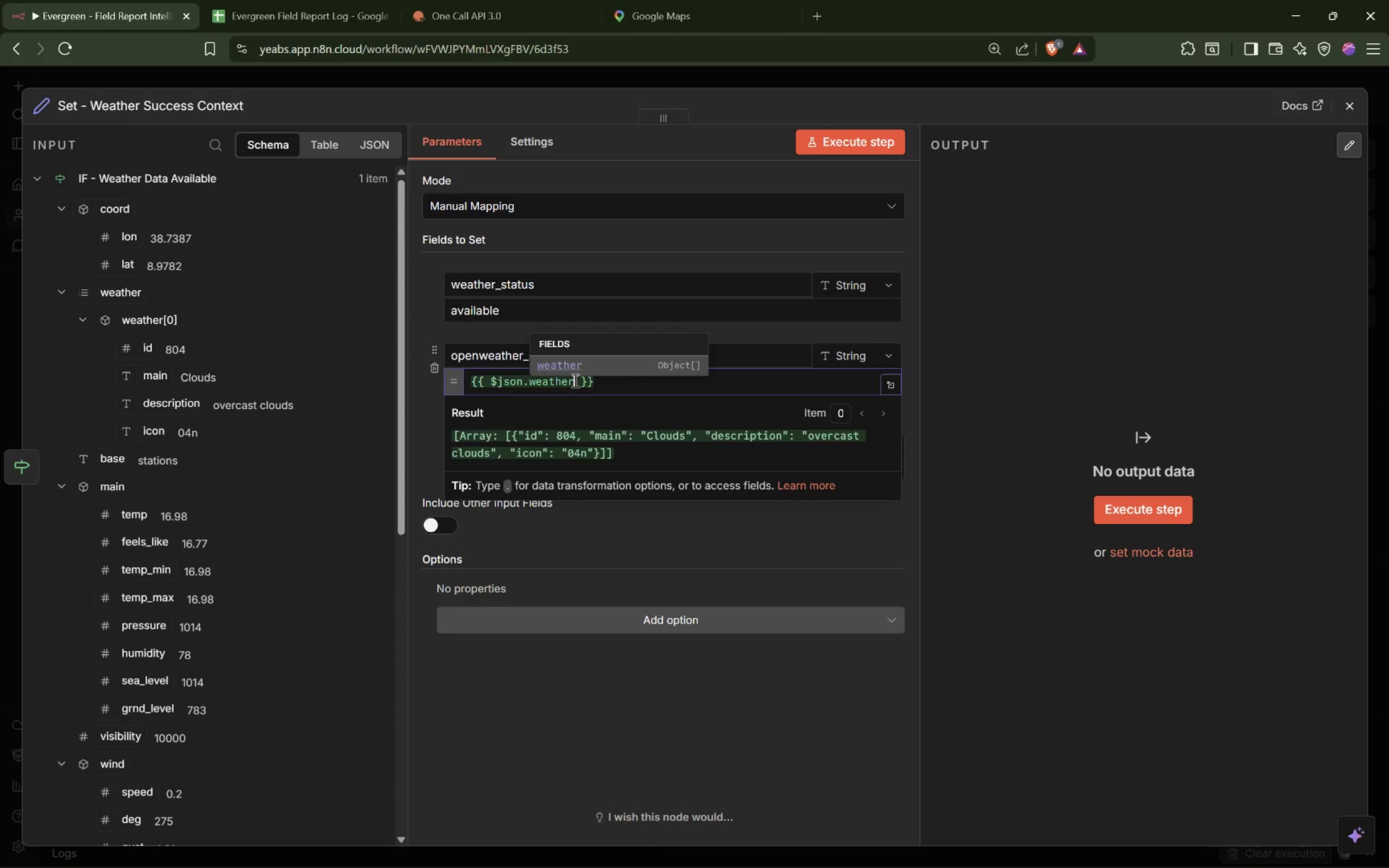 
key(Enter)
 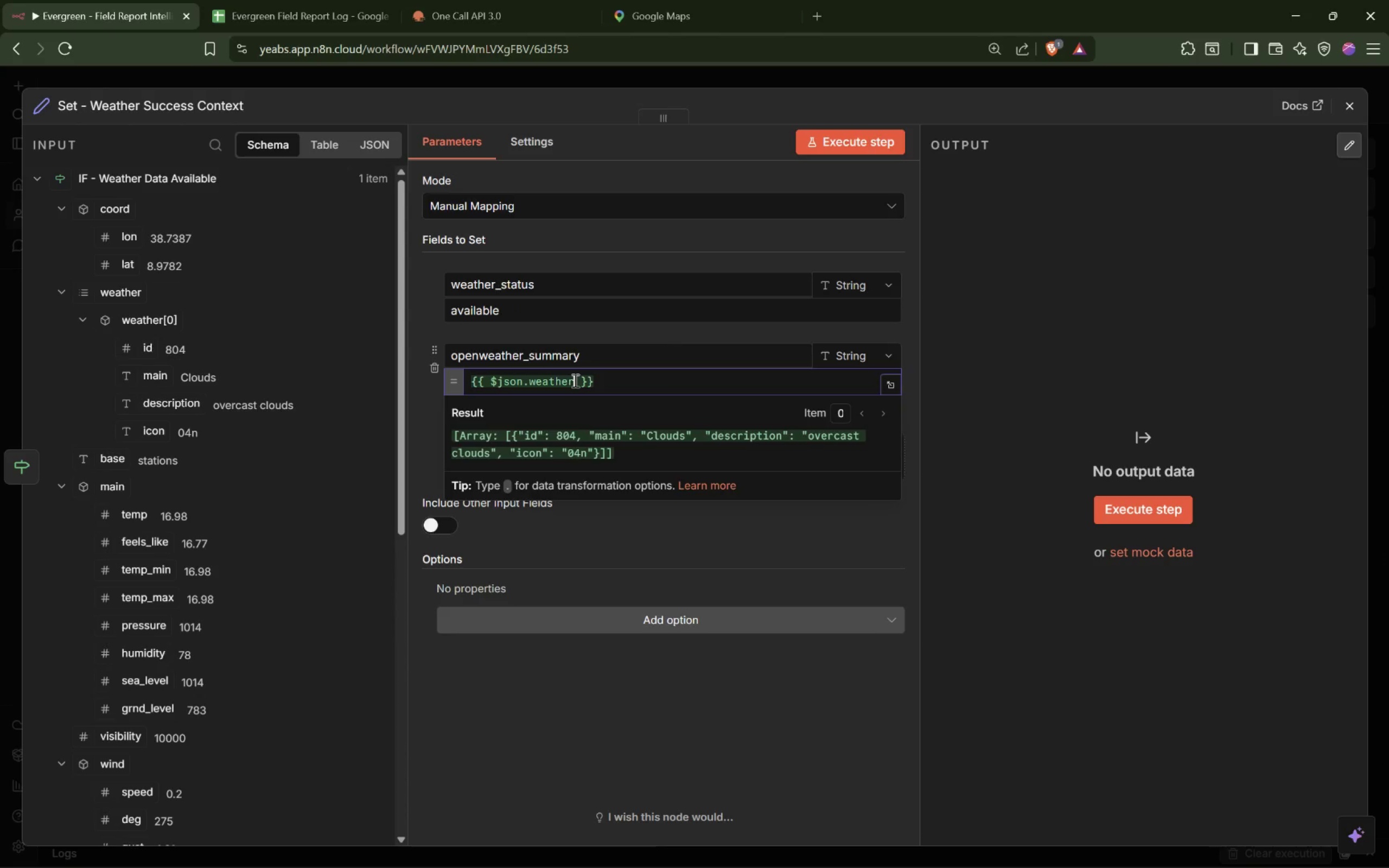 
key(Period)
 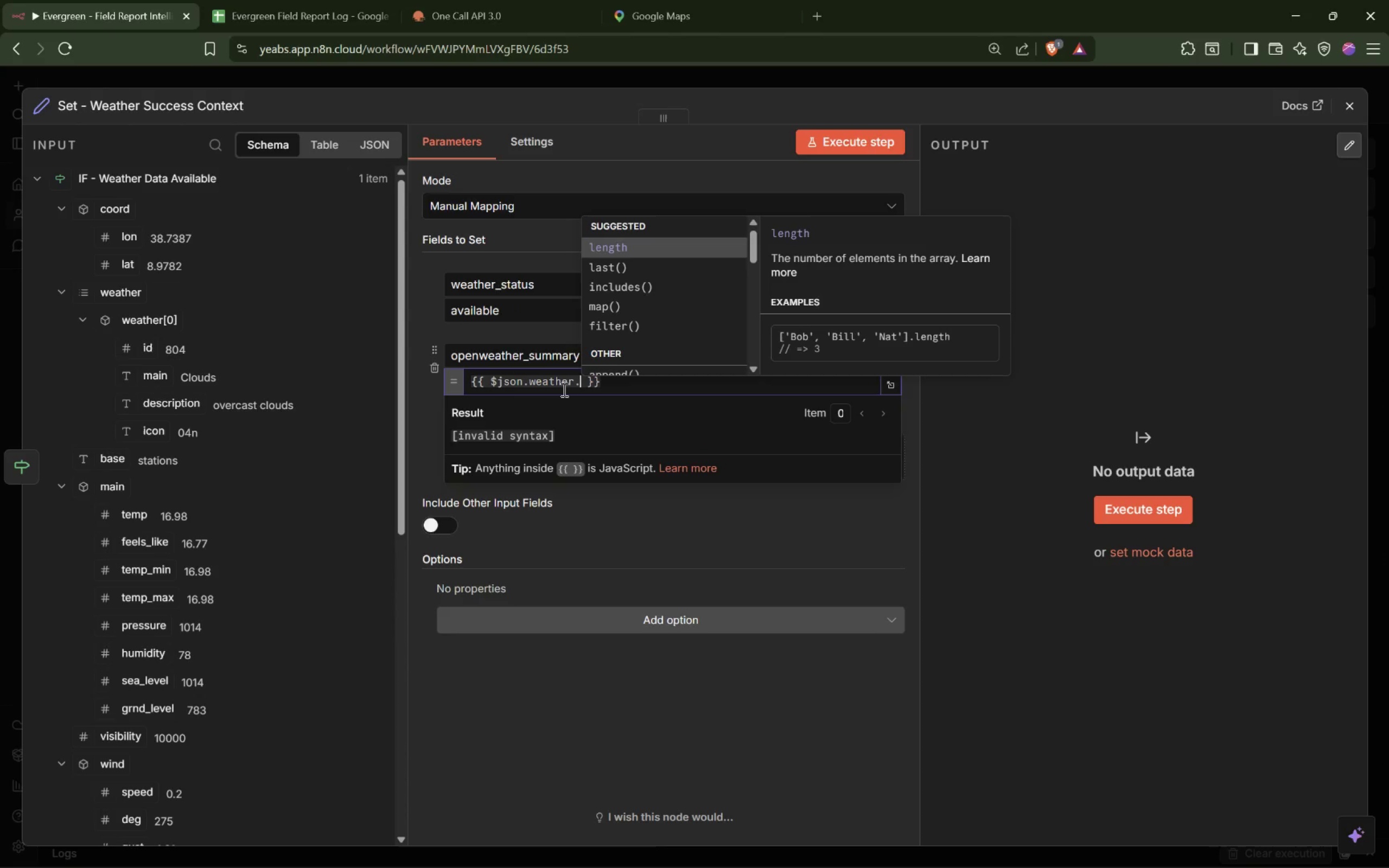 
type(we)
key(Backspace)
key(Backspace)
key(Backspace)
type([0)
 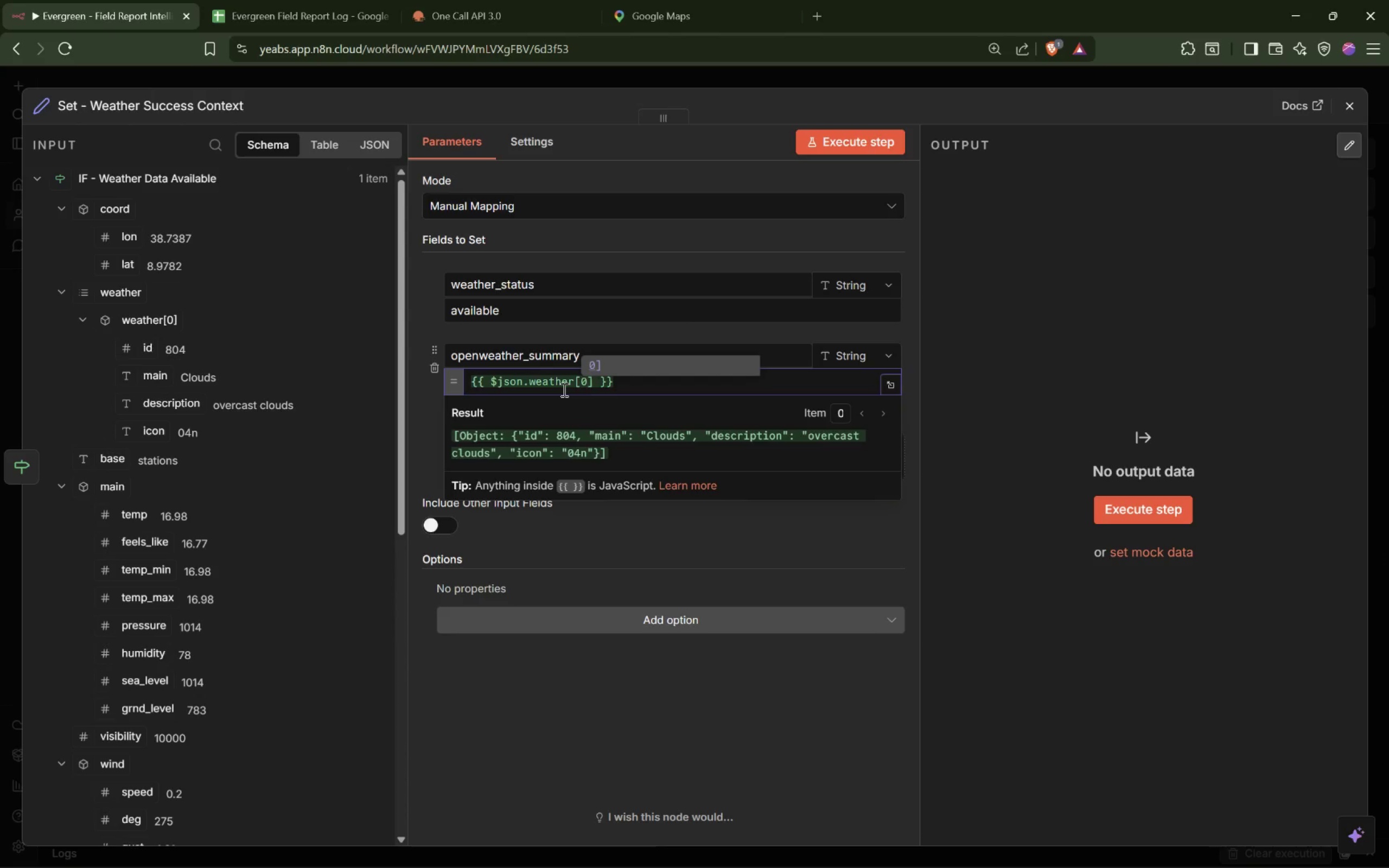 
key(ArrowRight)
 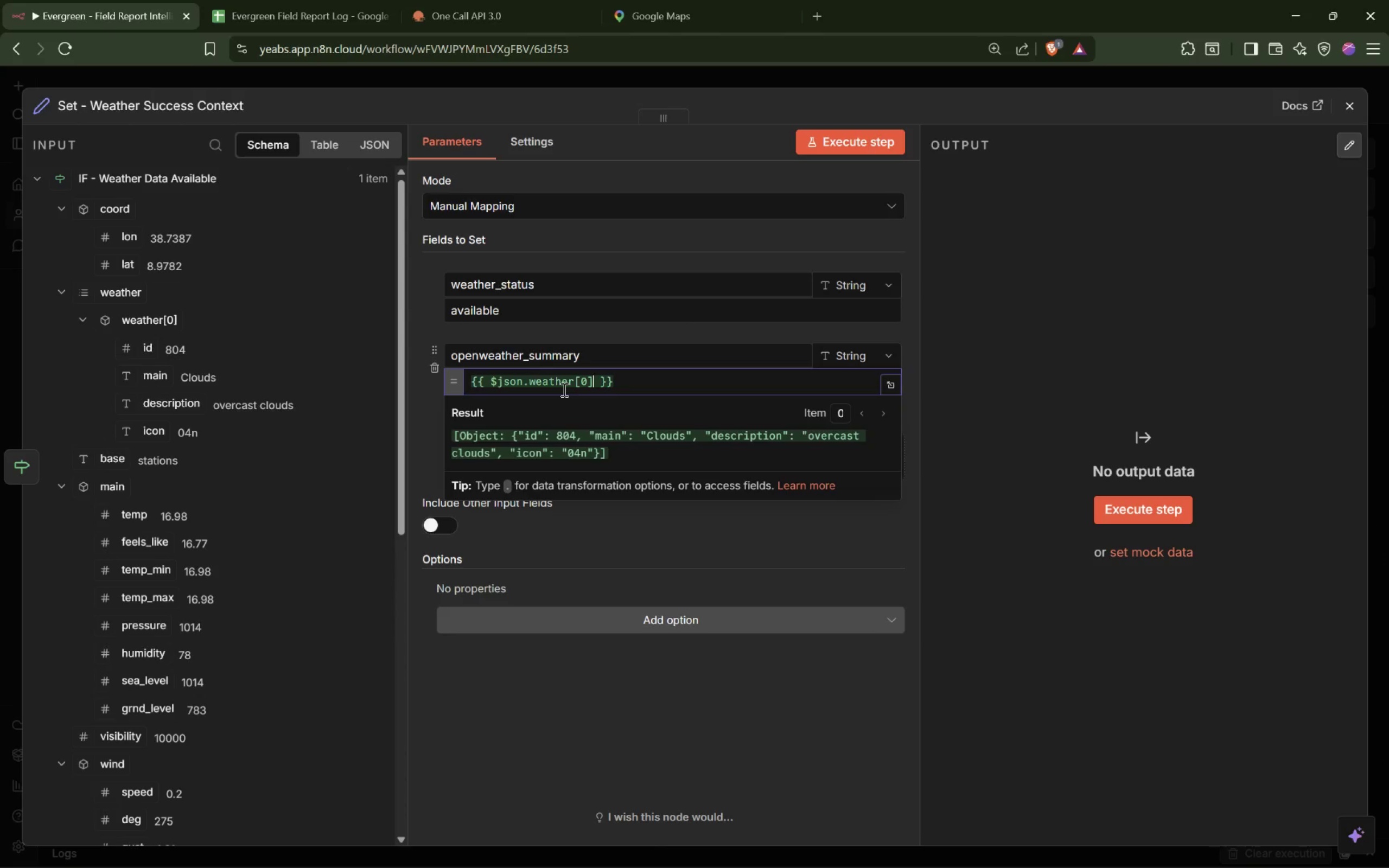 
type(.main)
 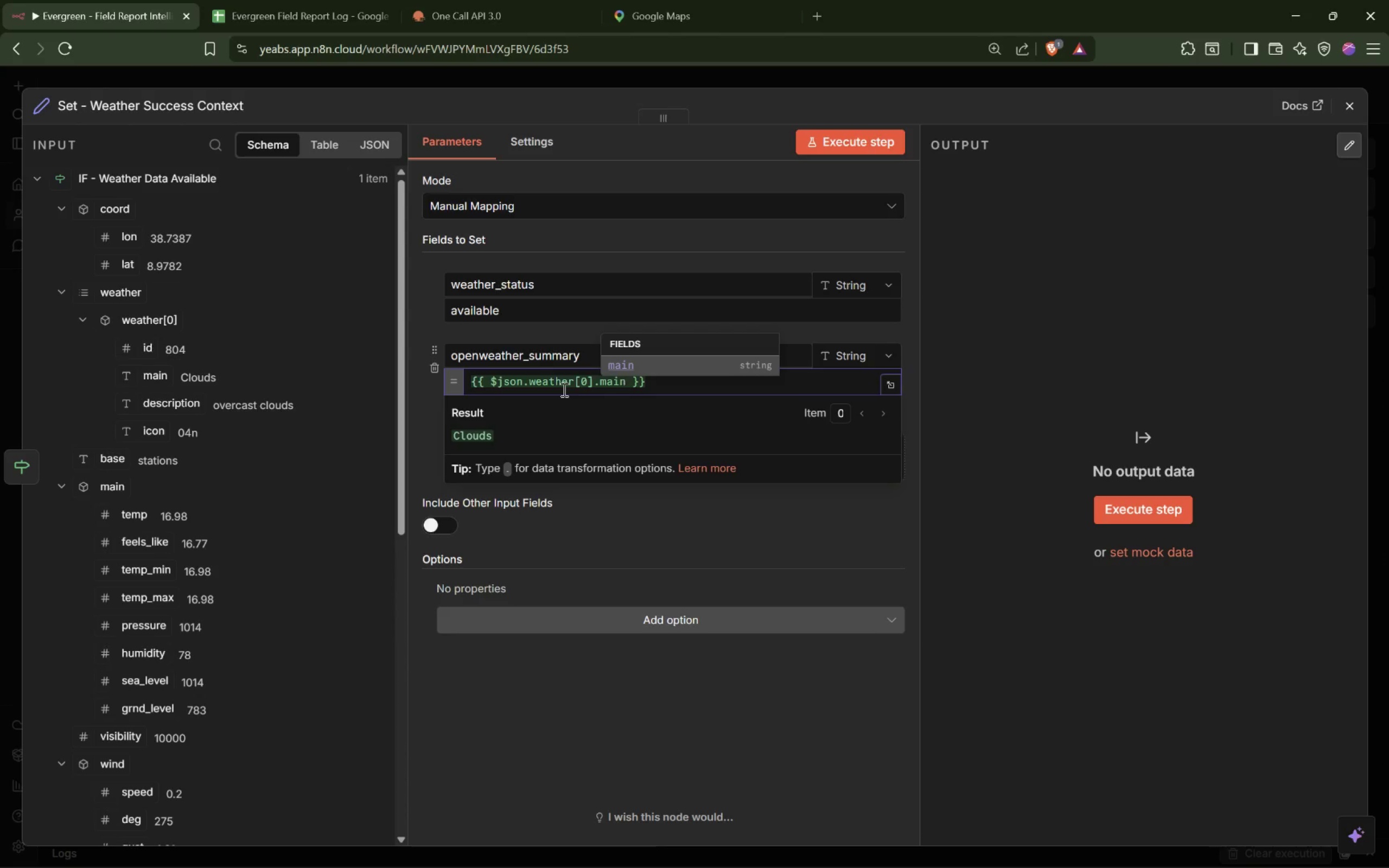 
key(Space)
 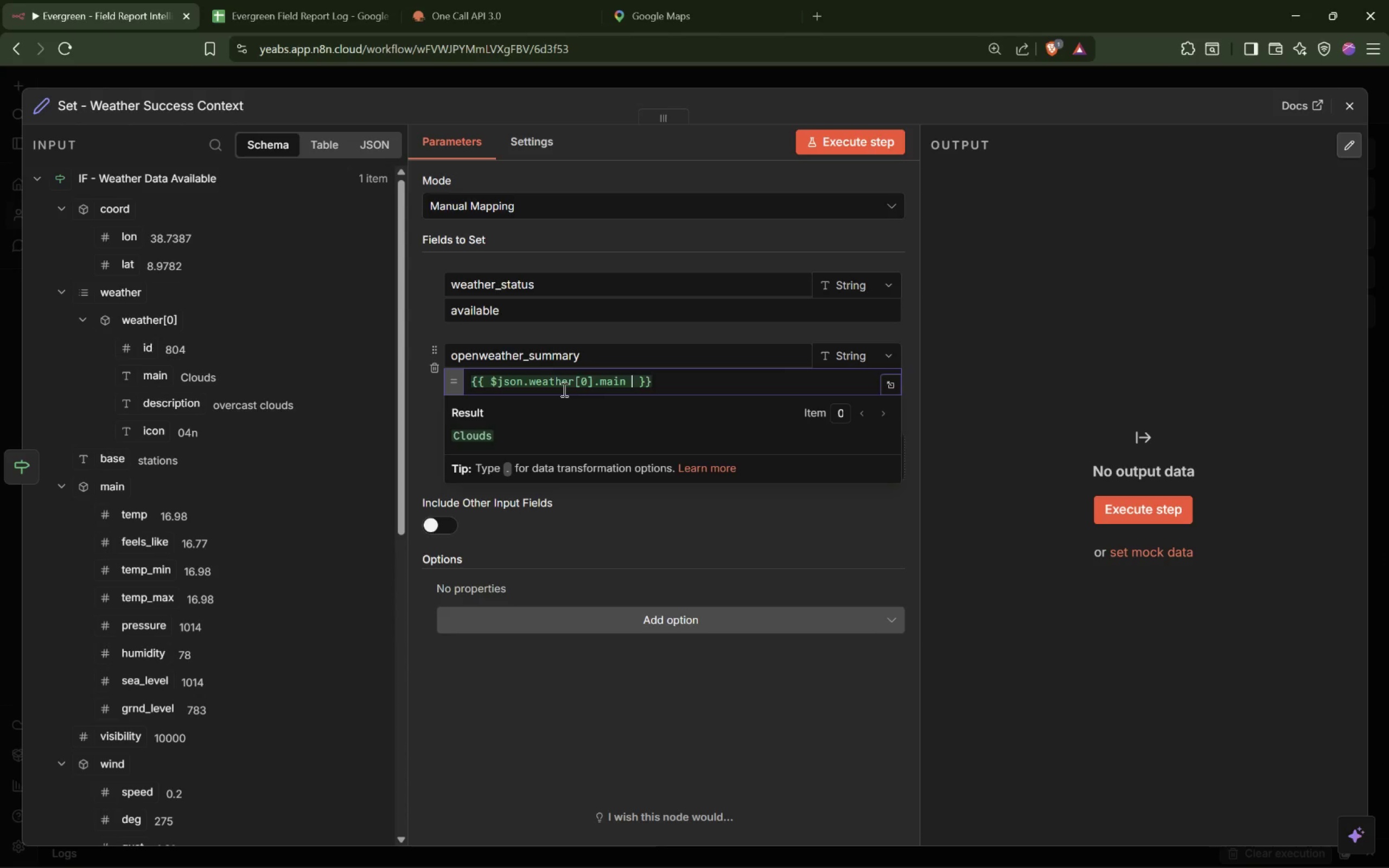 
key(Shift+ShiftLeft)
 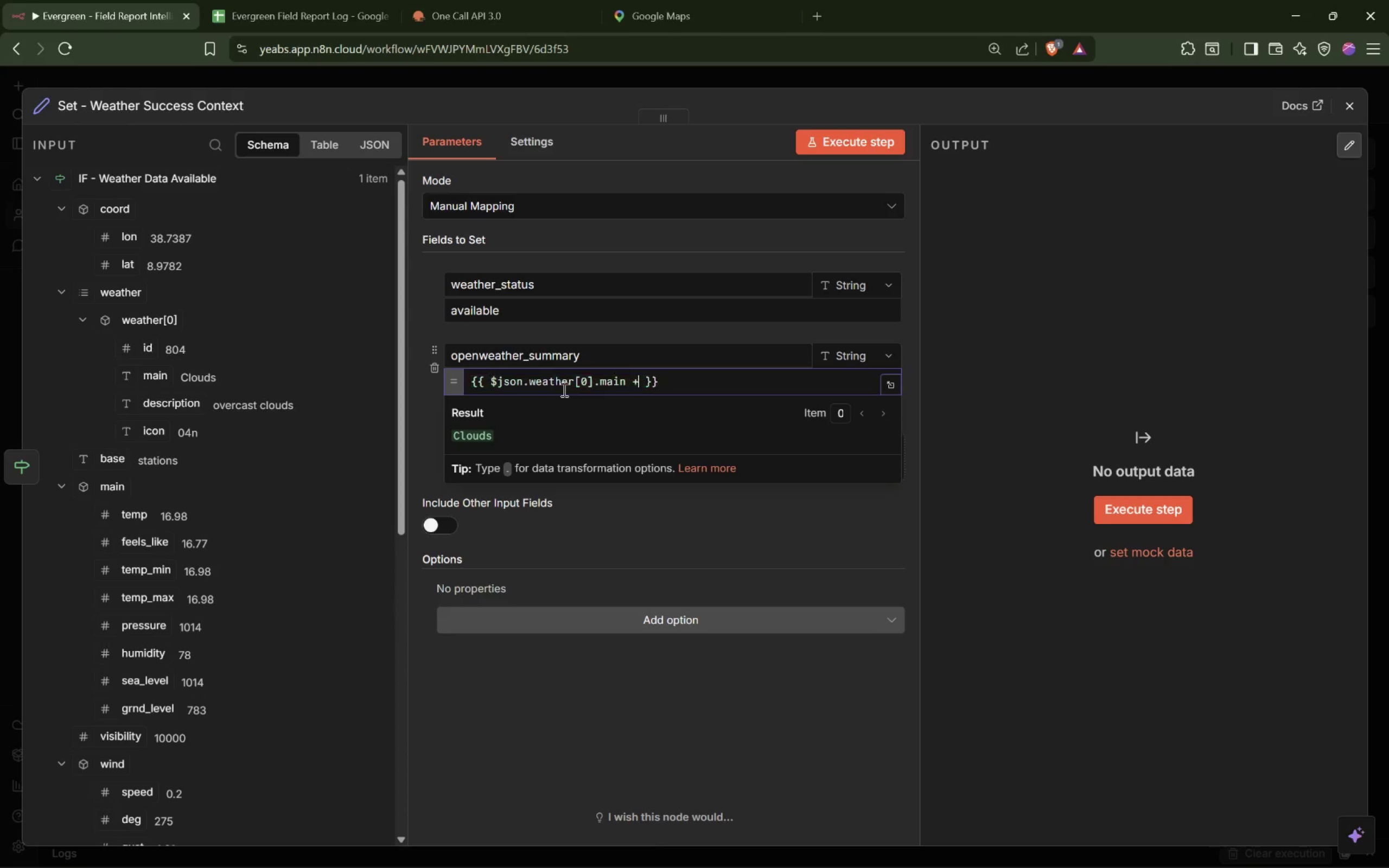 
key(Shift+Equal)
 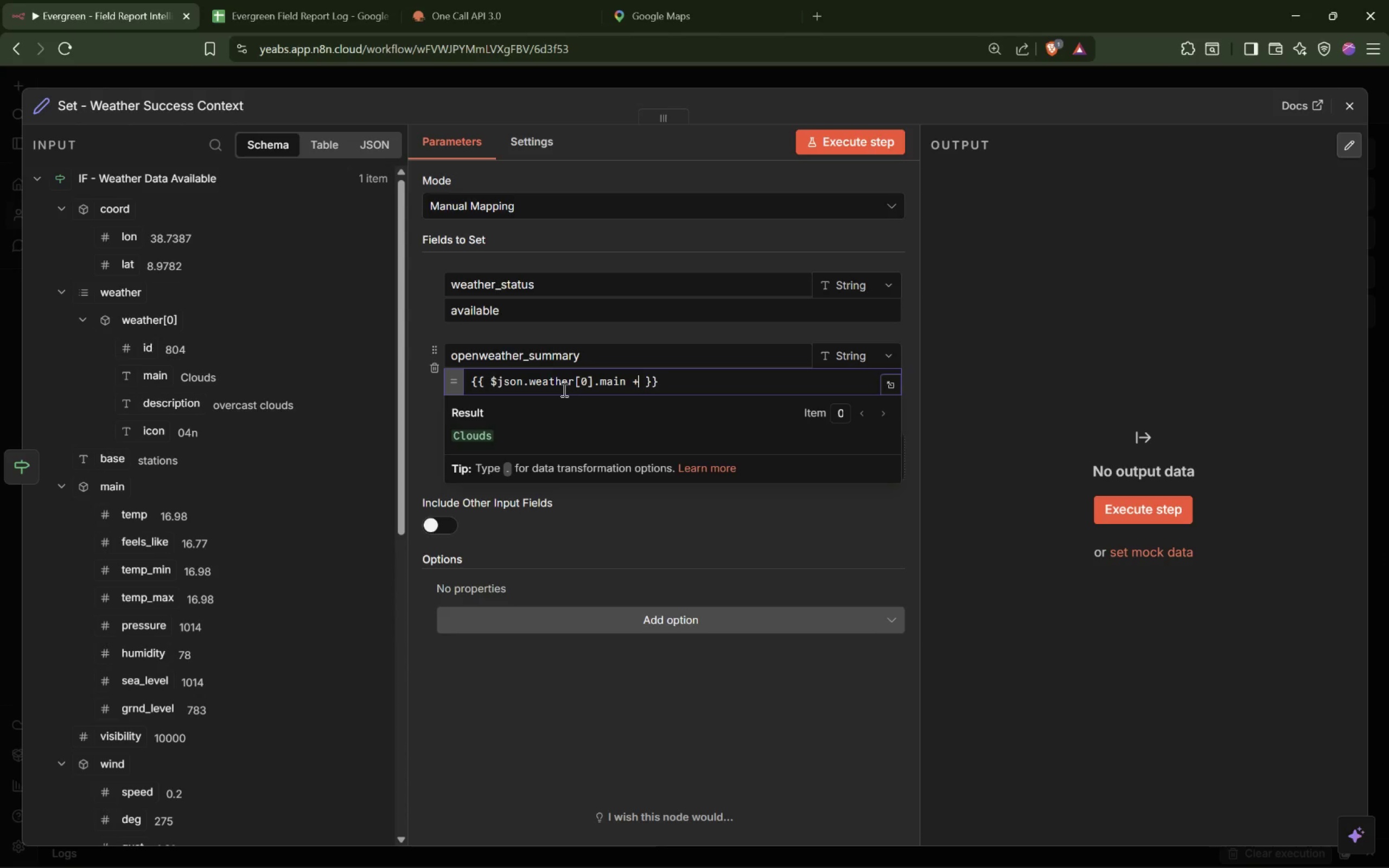 
key(Space)
 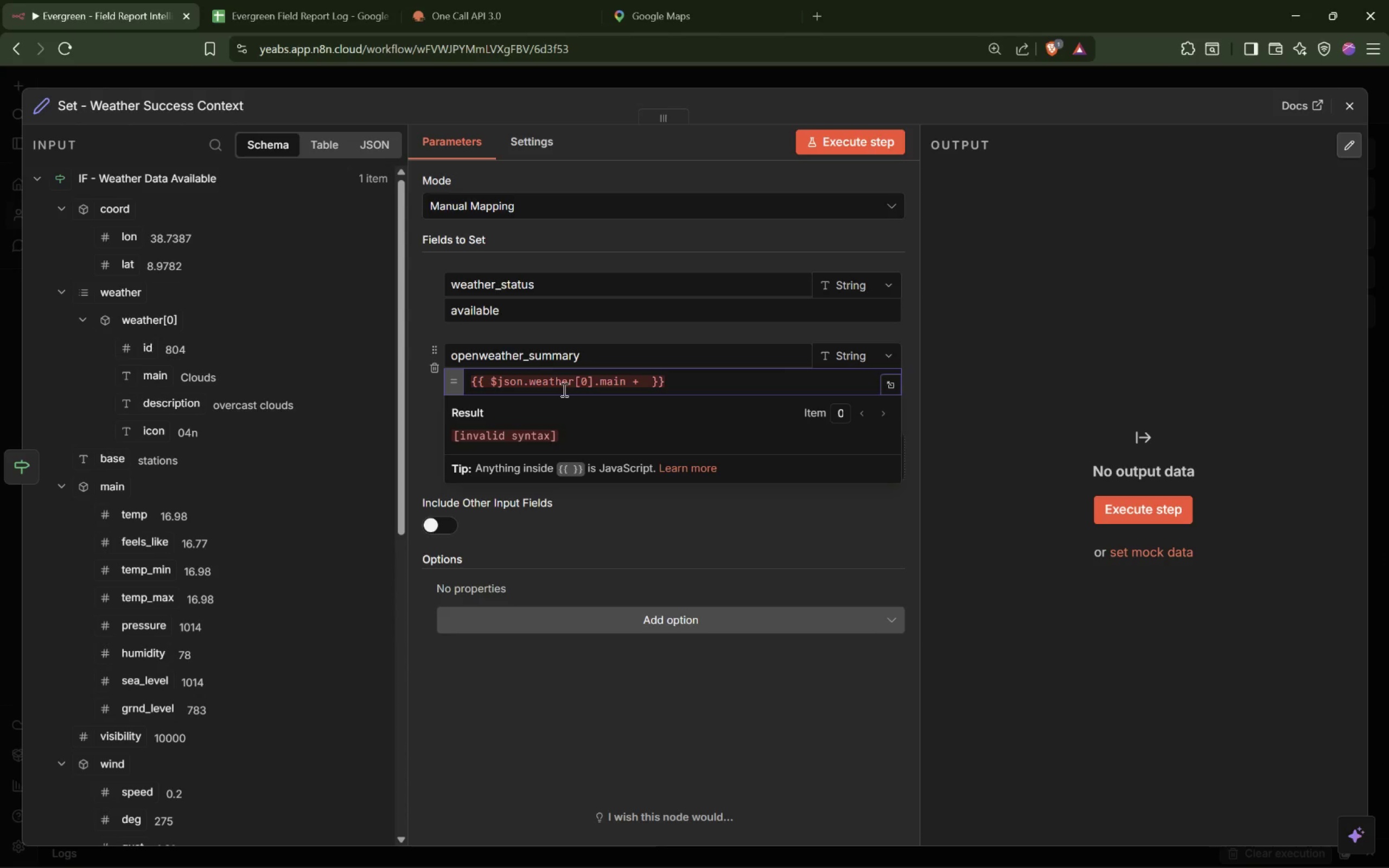 
key(Quote)
 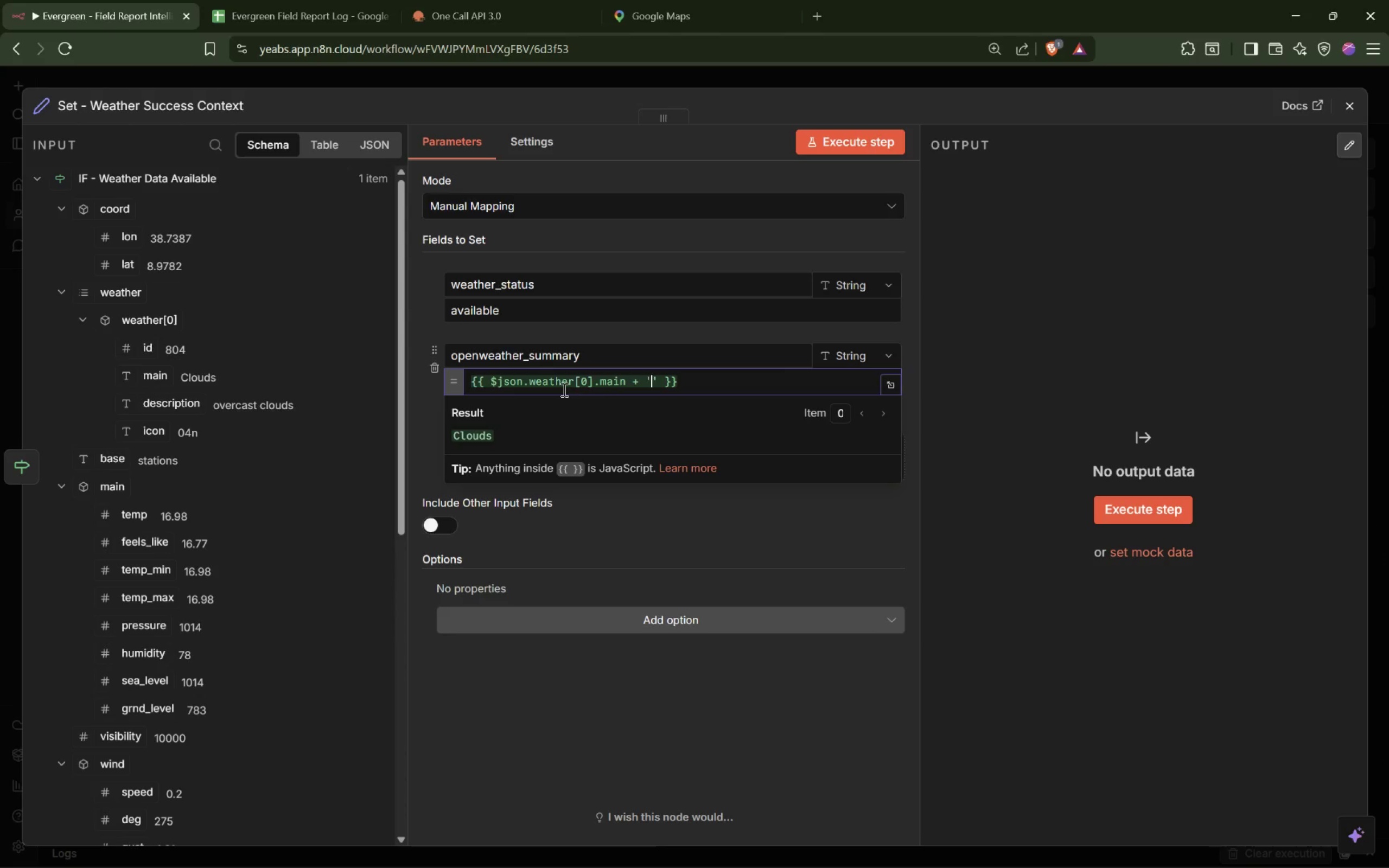 
key(Space)
 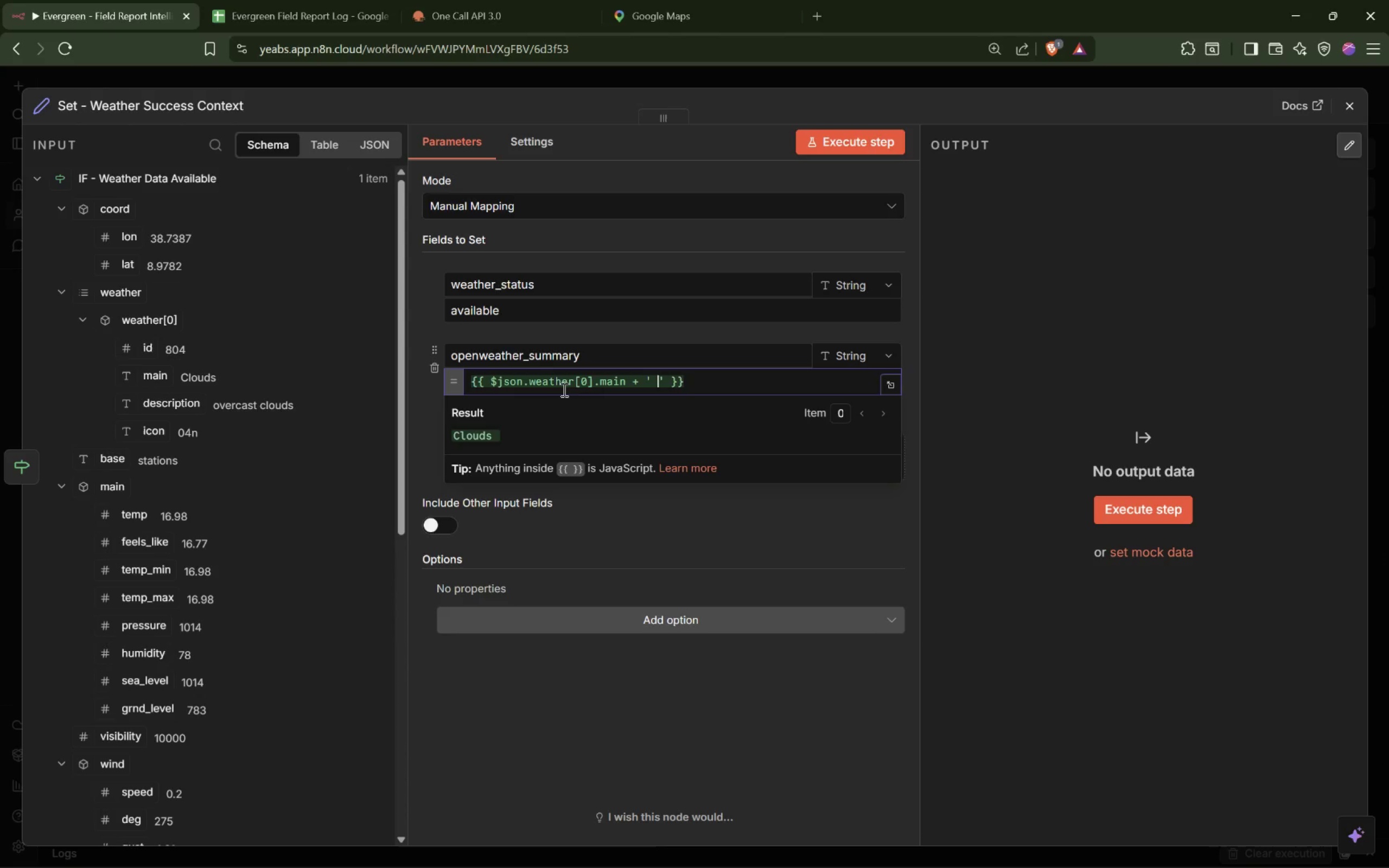 
key(Minus)
 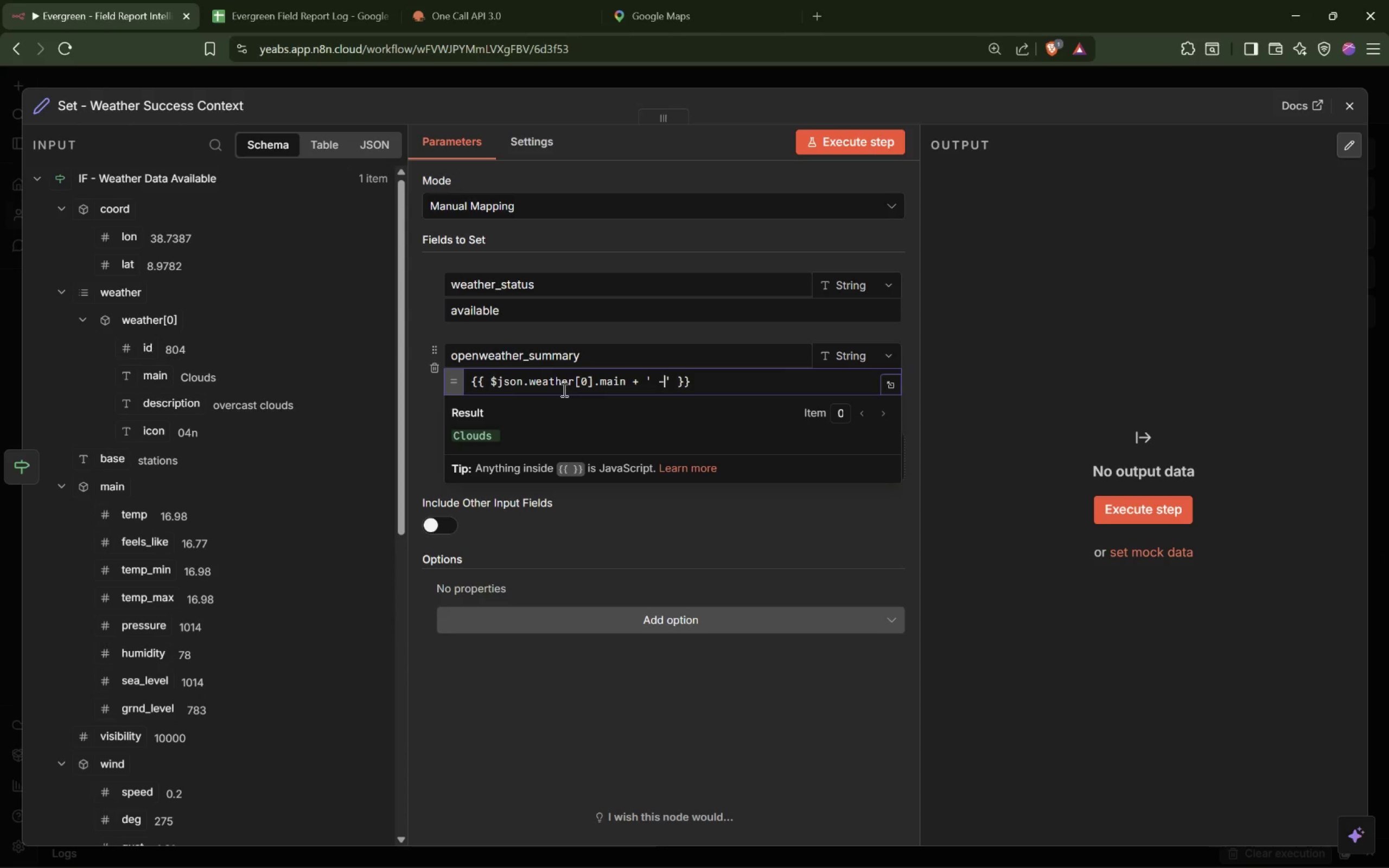 
key(Space)
 